 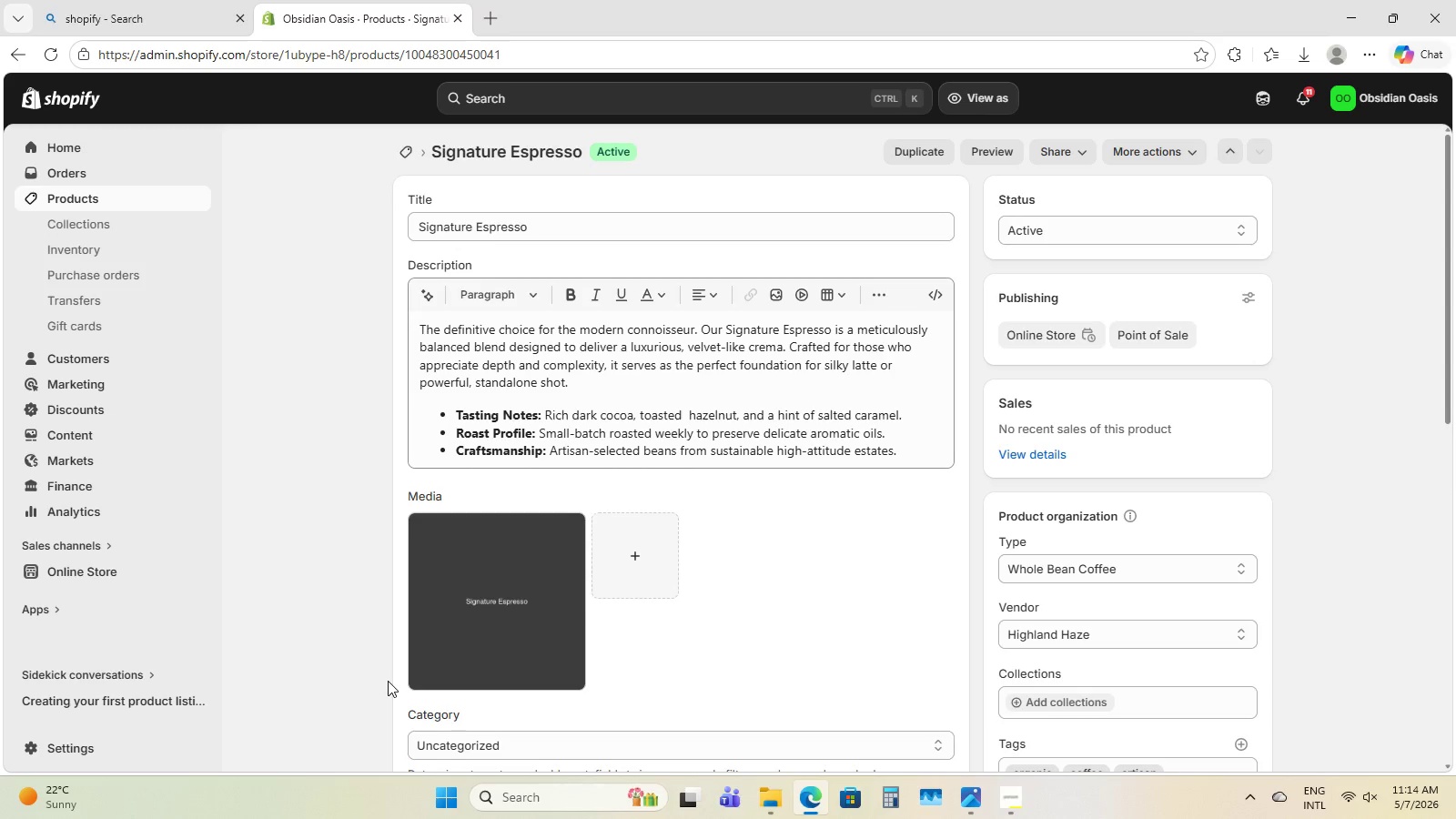 
scroll: coordinate [697, 600], scroll_direction: down, amount: 11.0
 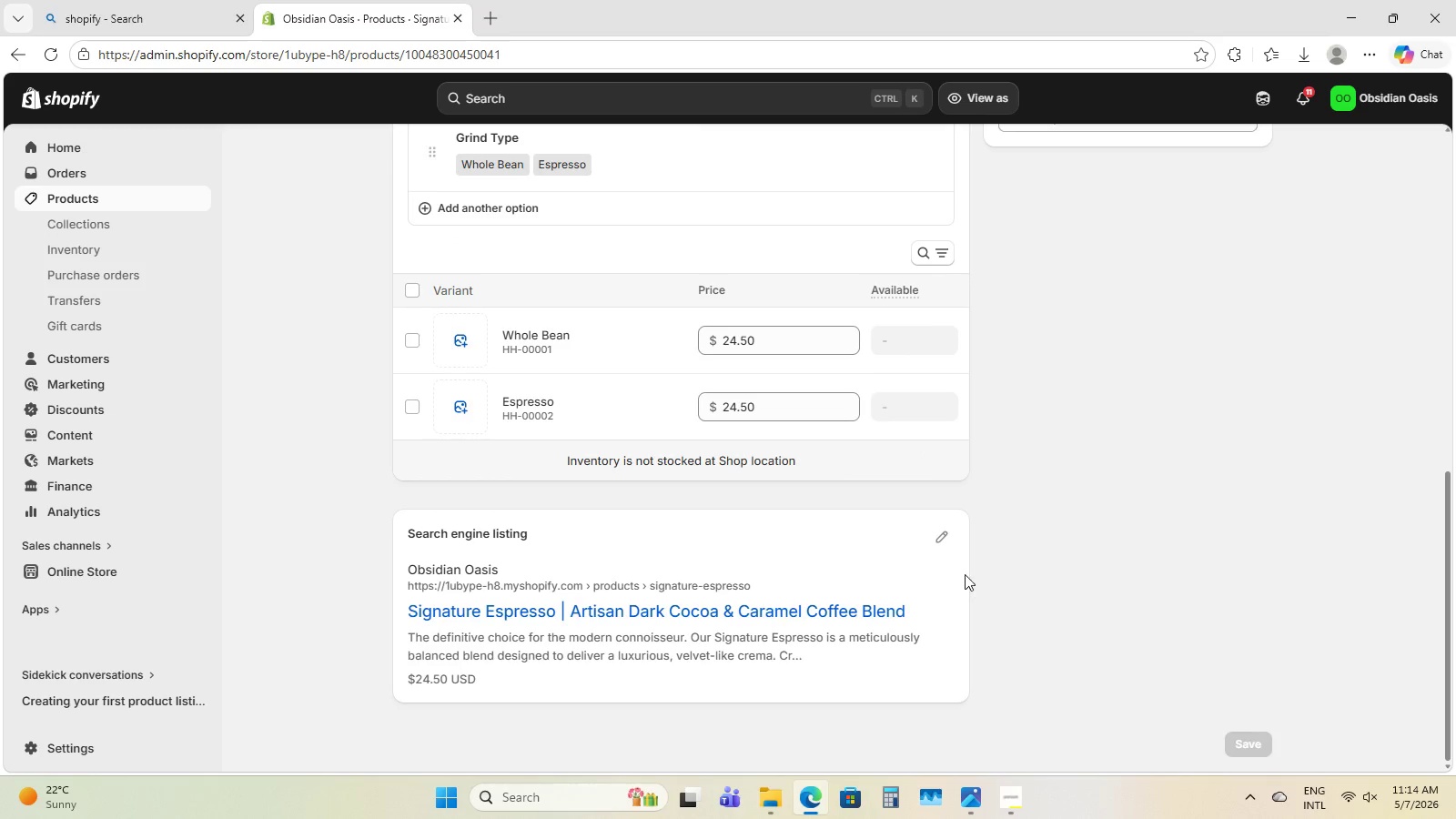 
left_click([949, 541])
 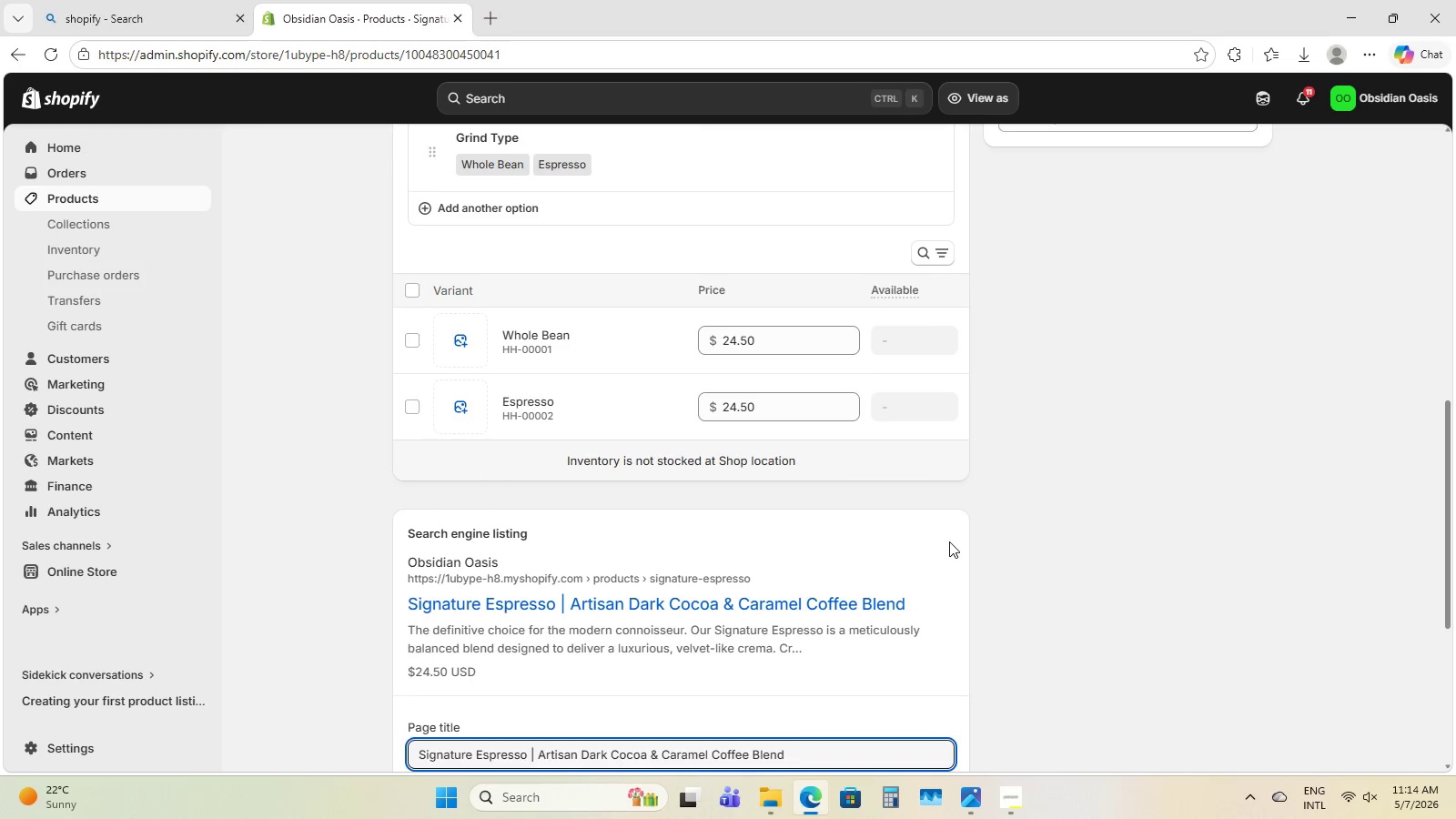 
scroll: coordinate [904, 556], scroll_direction: down, amount: 7.0
 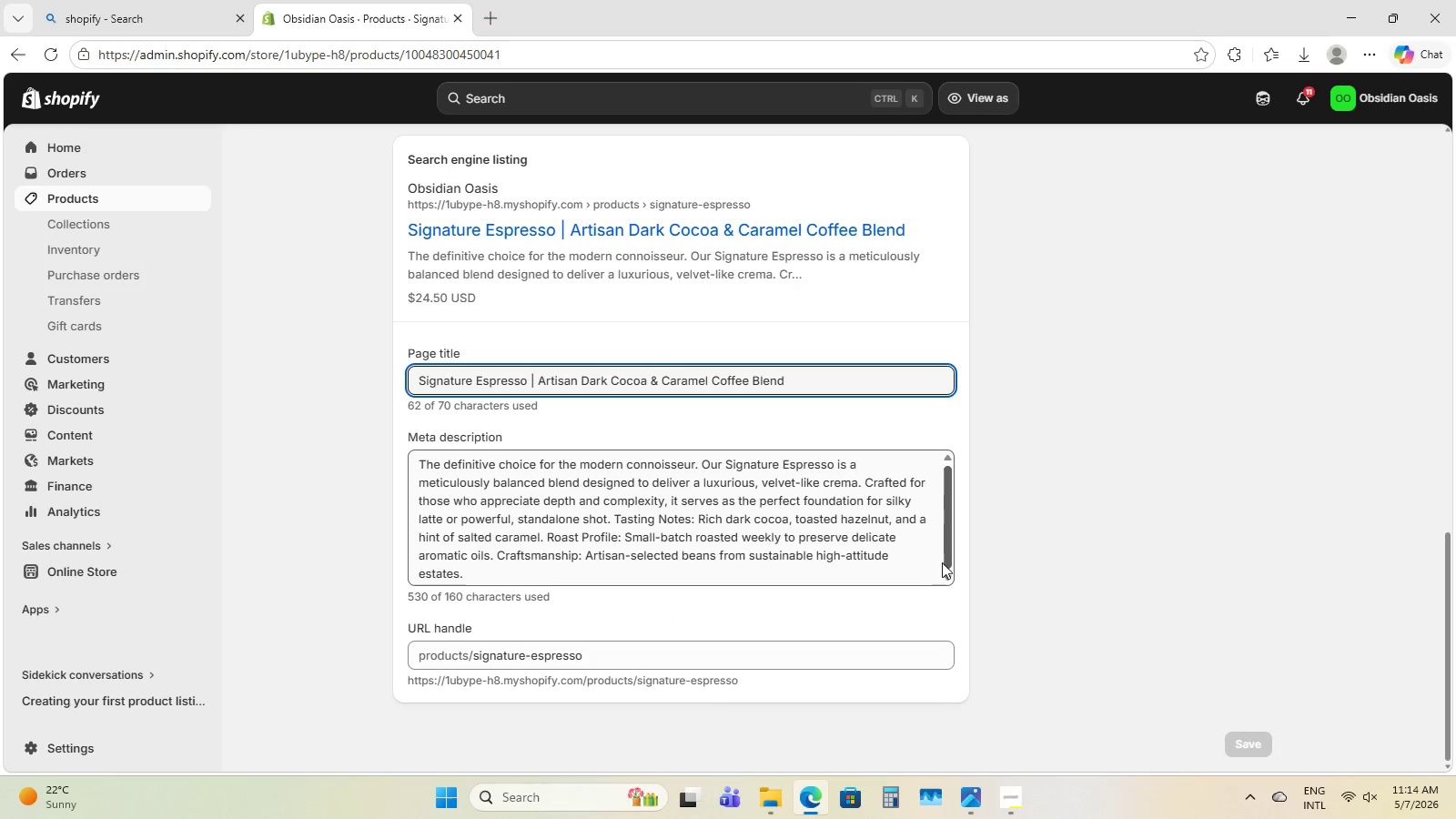 
left_click_drag(start_coordinate=[942, 561], to_coordinate=[665, 555])
 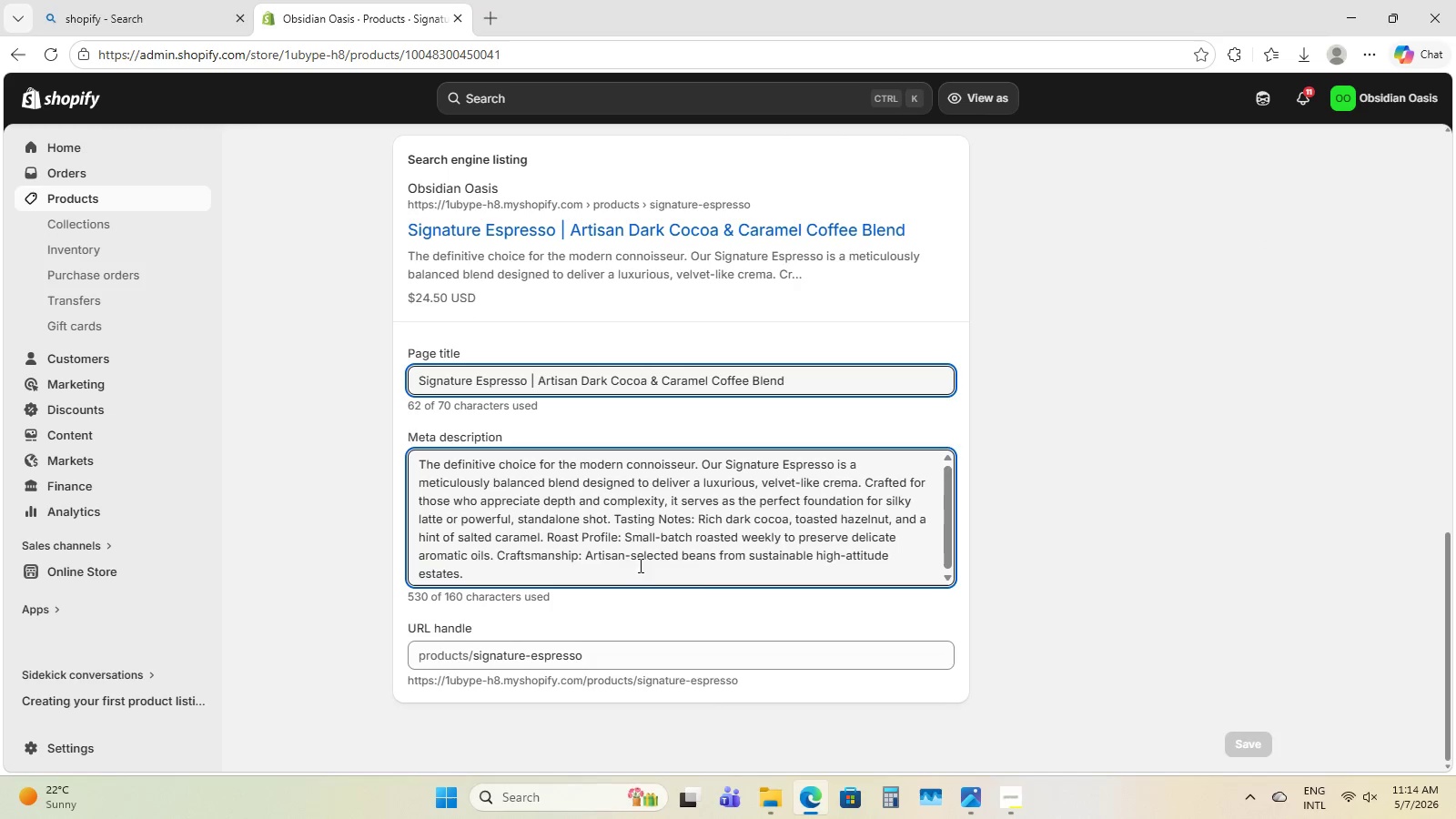 
left_click_drag(start_coordinate=[632, 565], to_coordinate=[377, 433])
 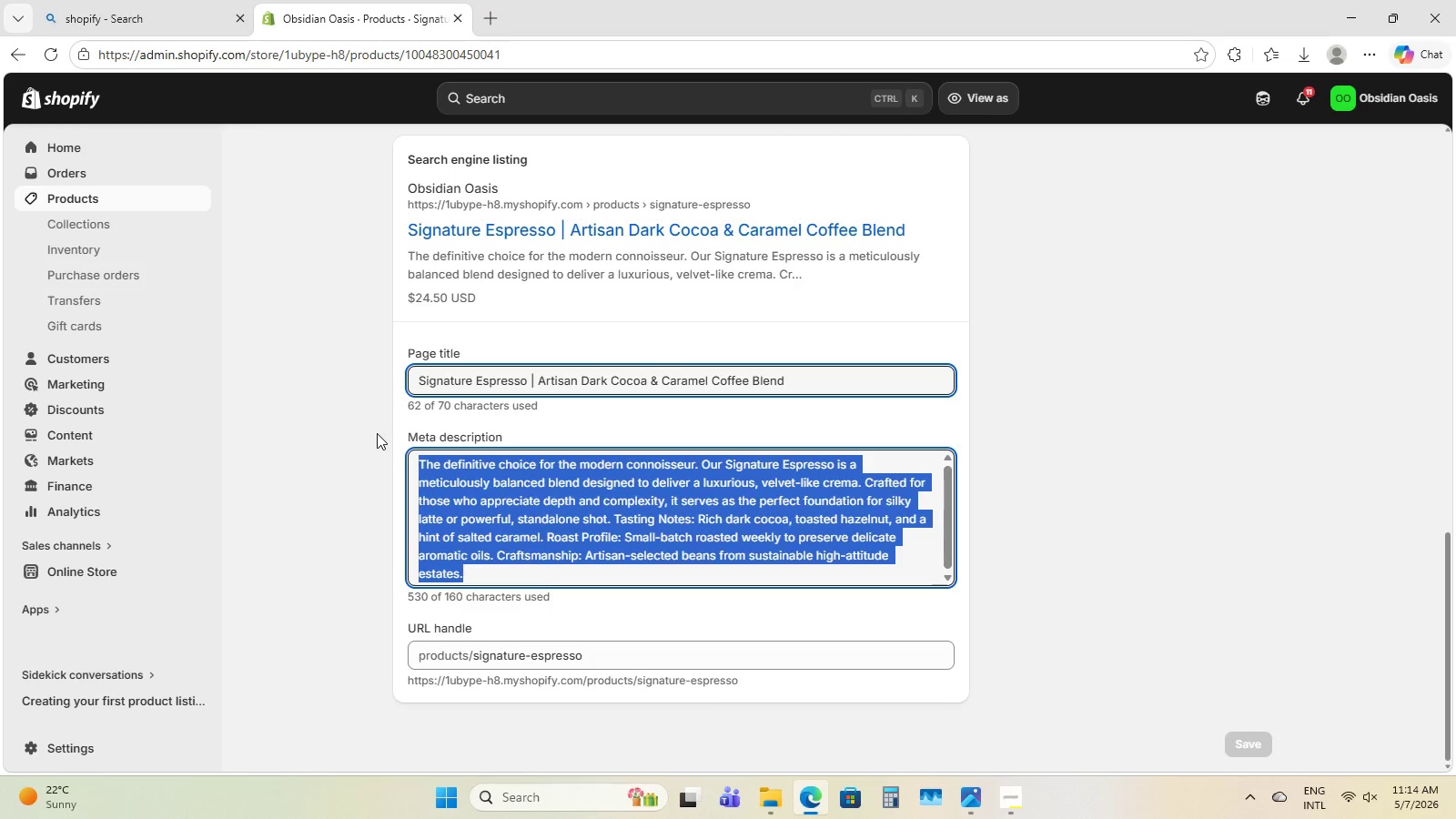 
key(Backspace)
 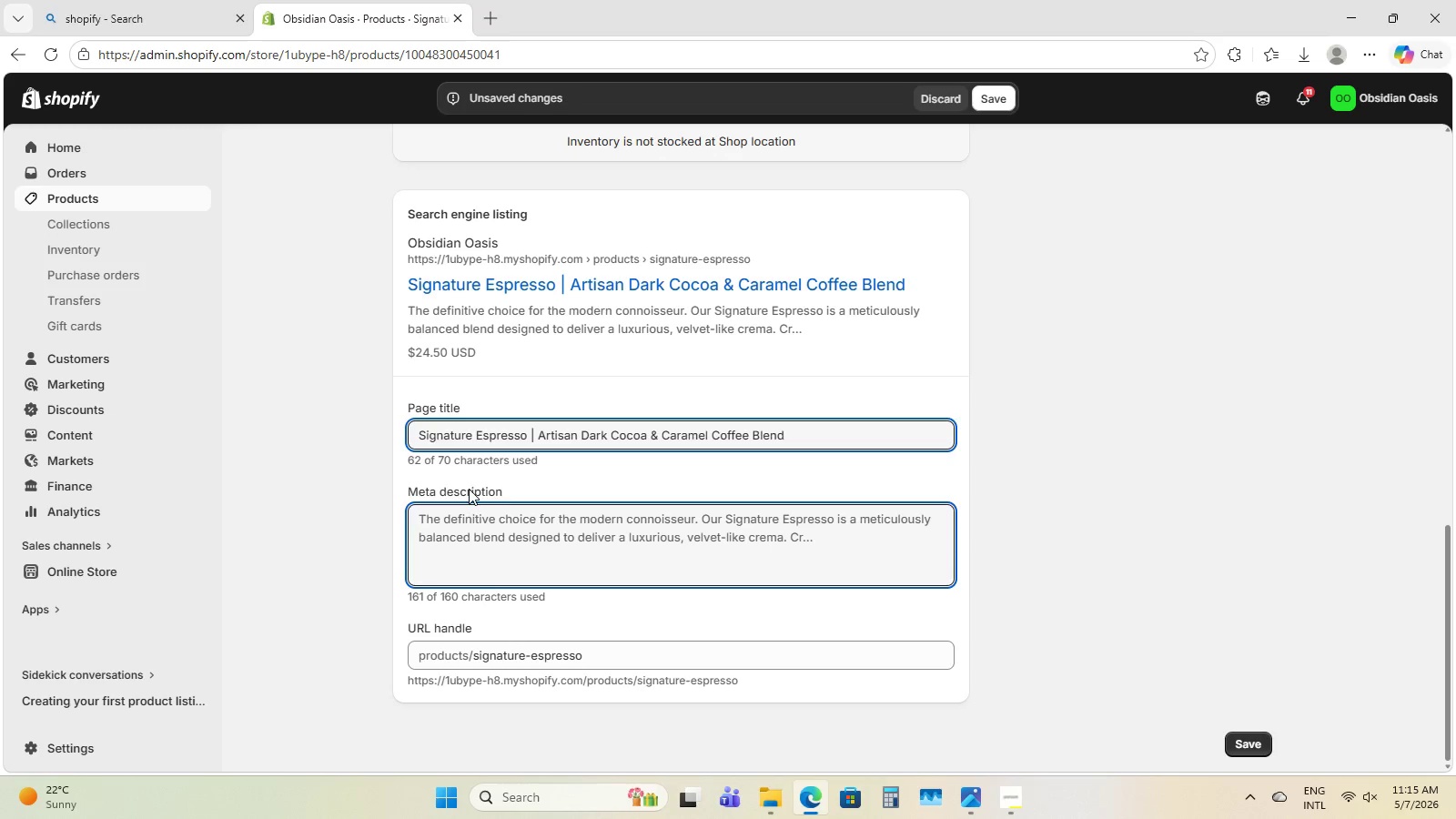 
wait(44.0)
 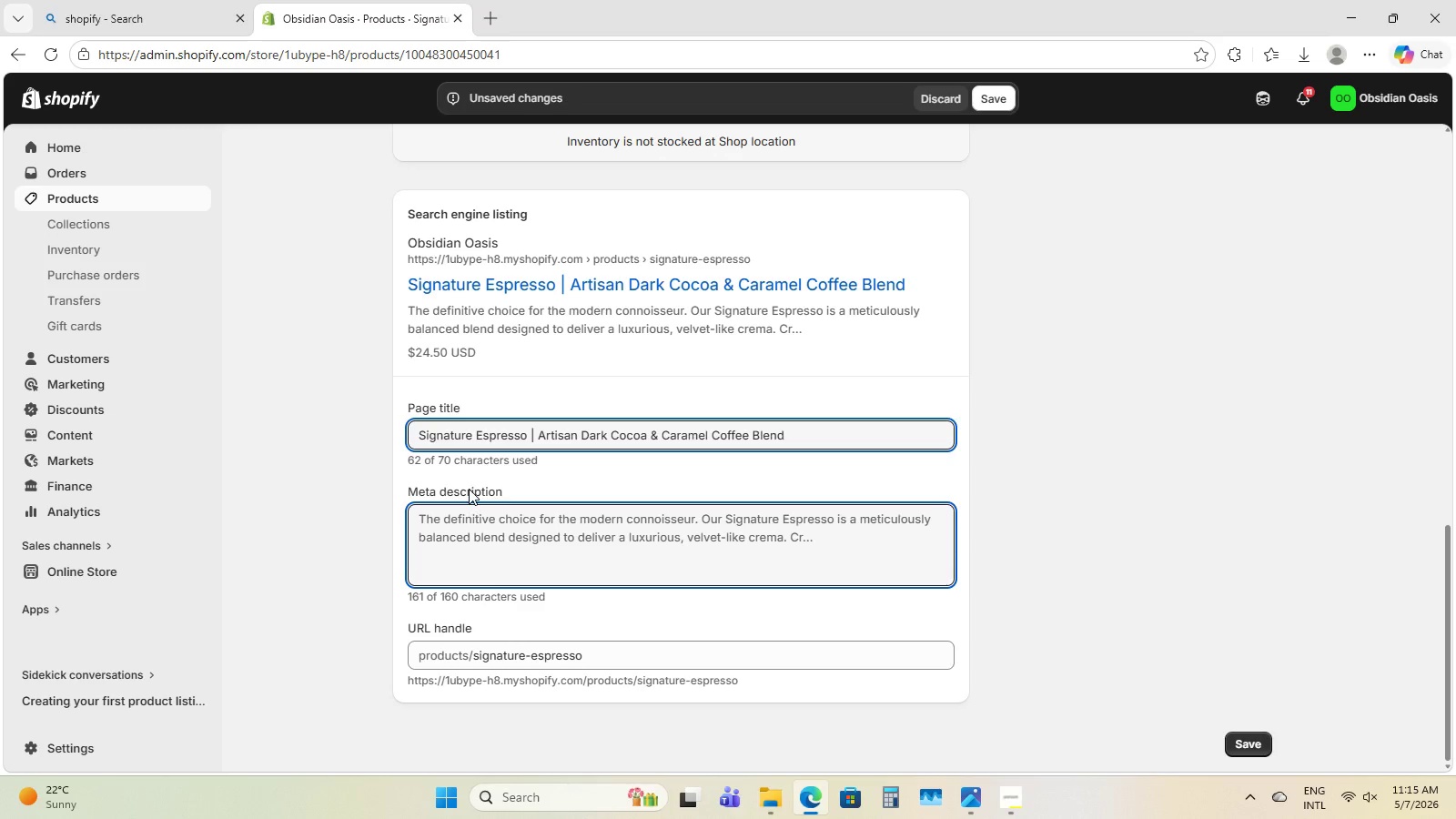 
key(Shift+R)
 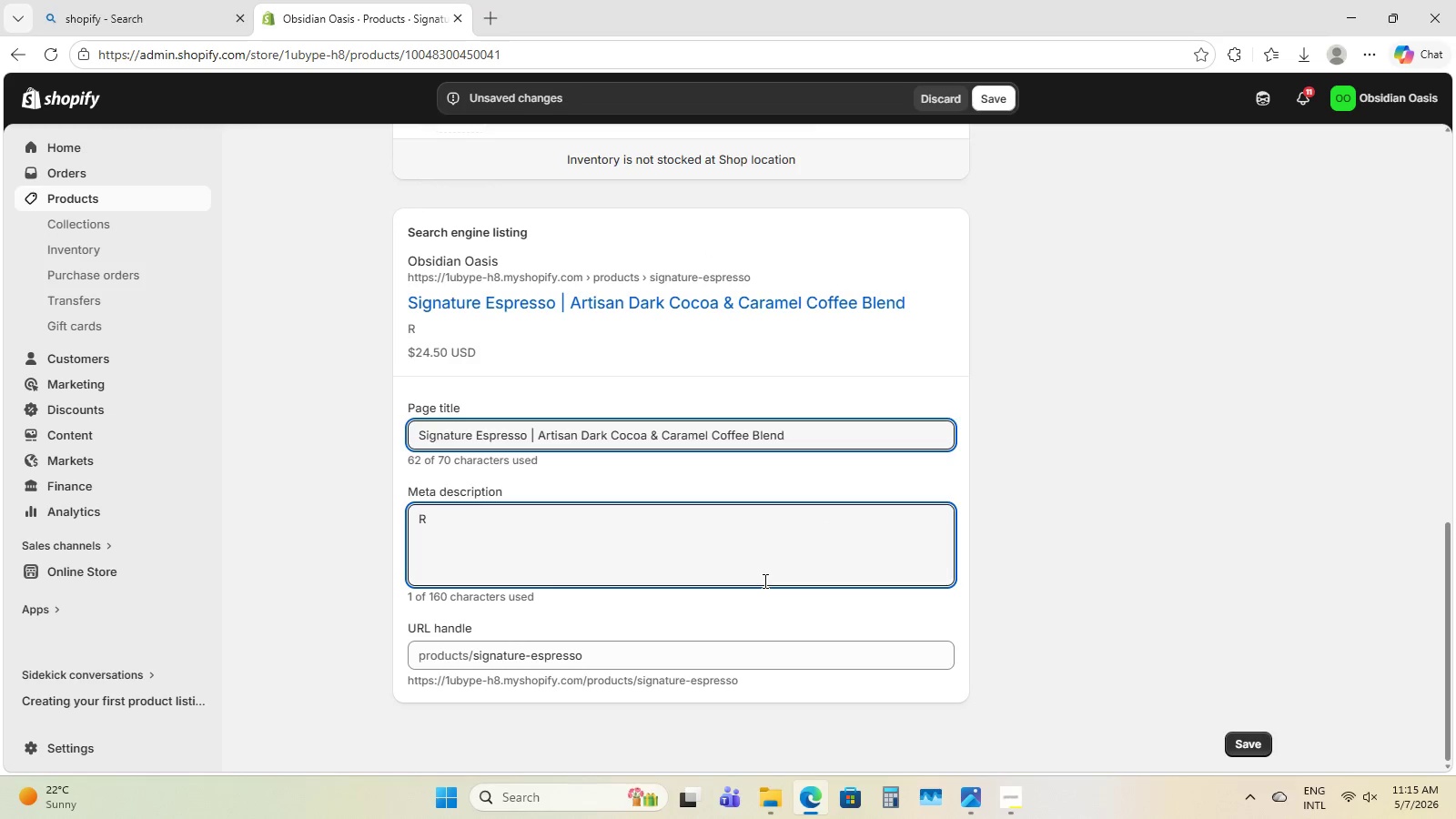 
key(Backspace)
 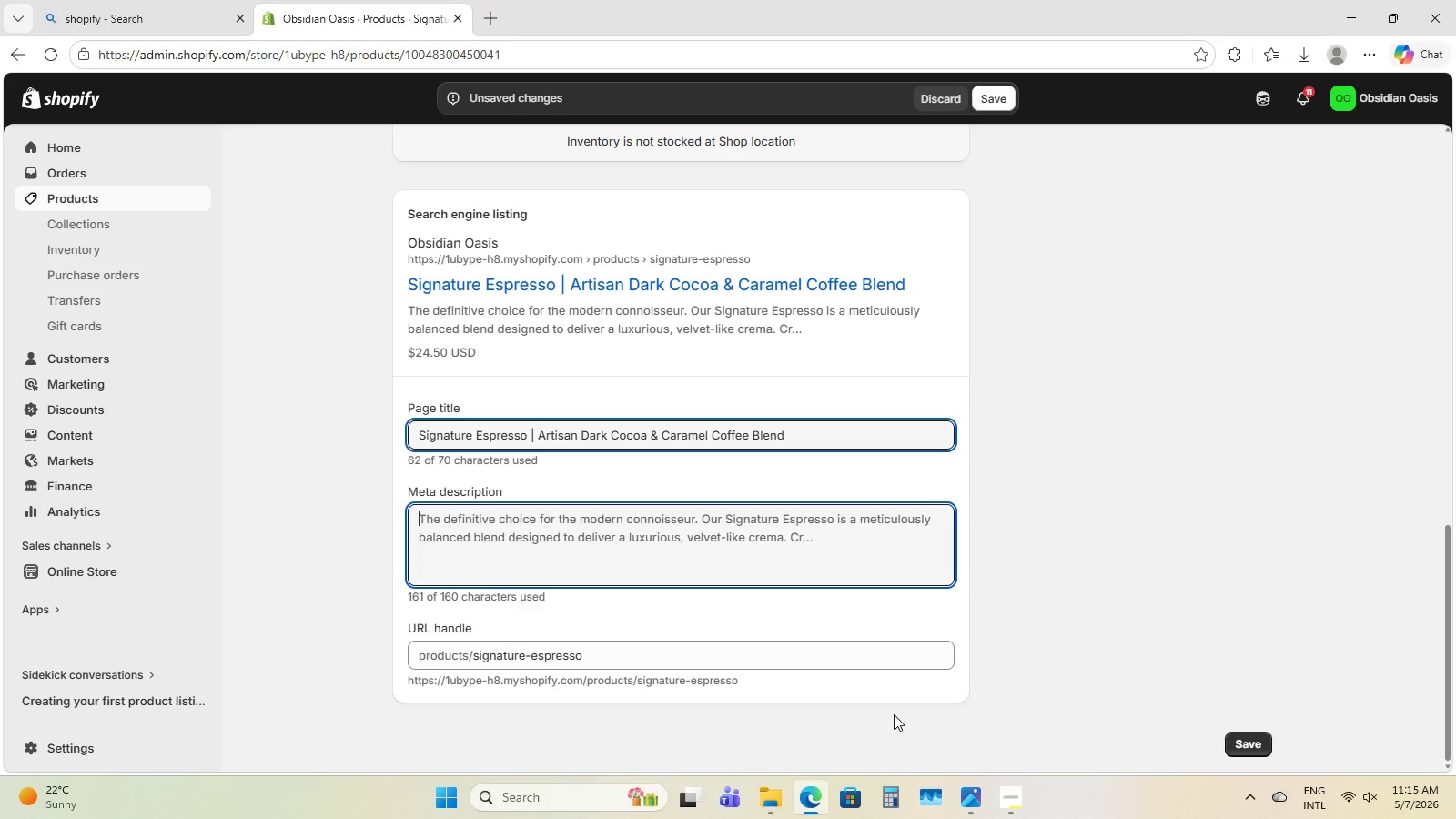 
wait(7.28)
 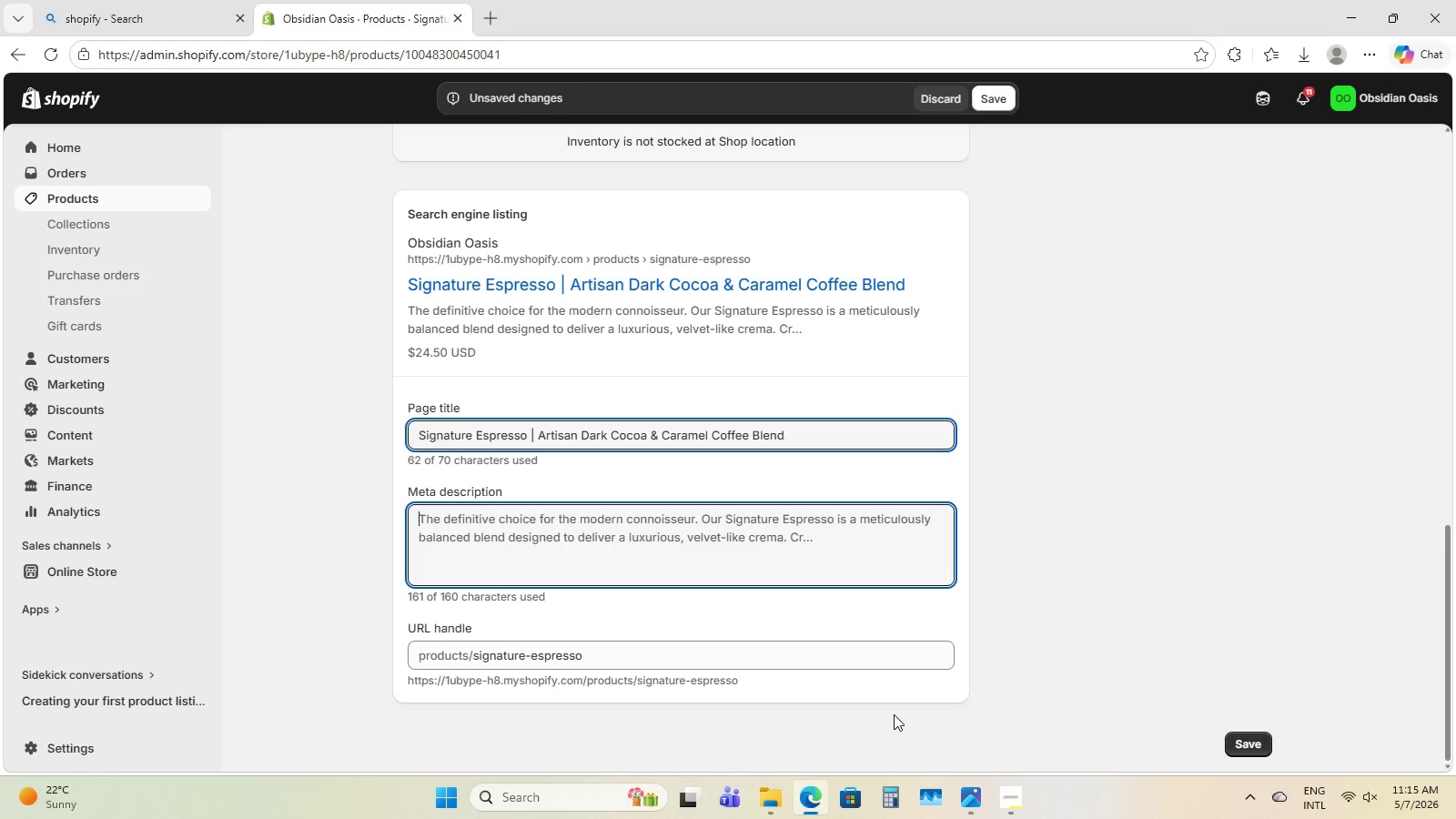 
scroll: coordinate [1455, 650], scroll_direction: up, amount: 17.0
 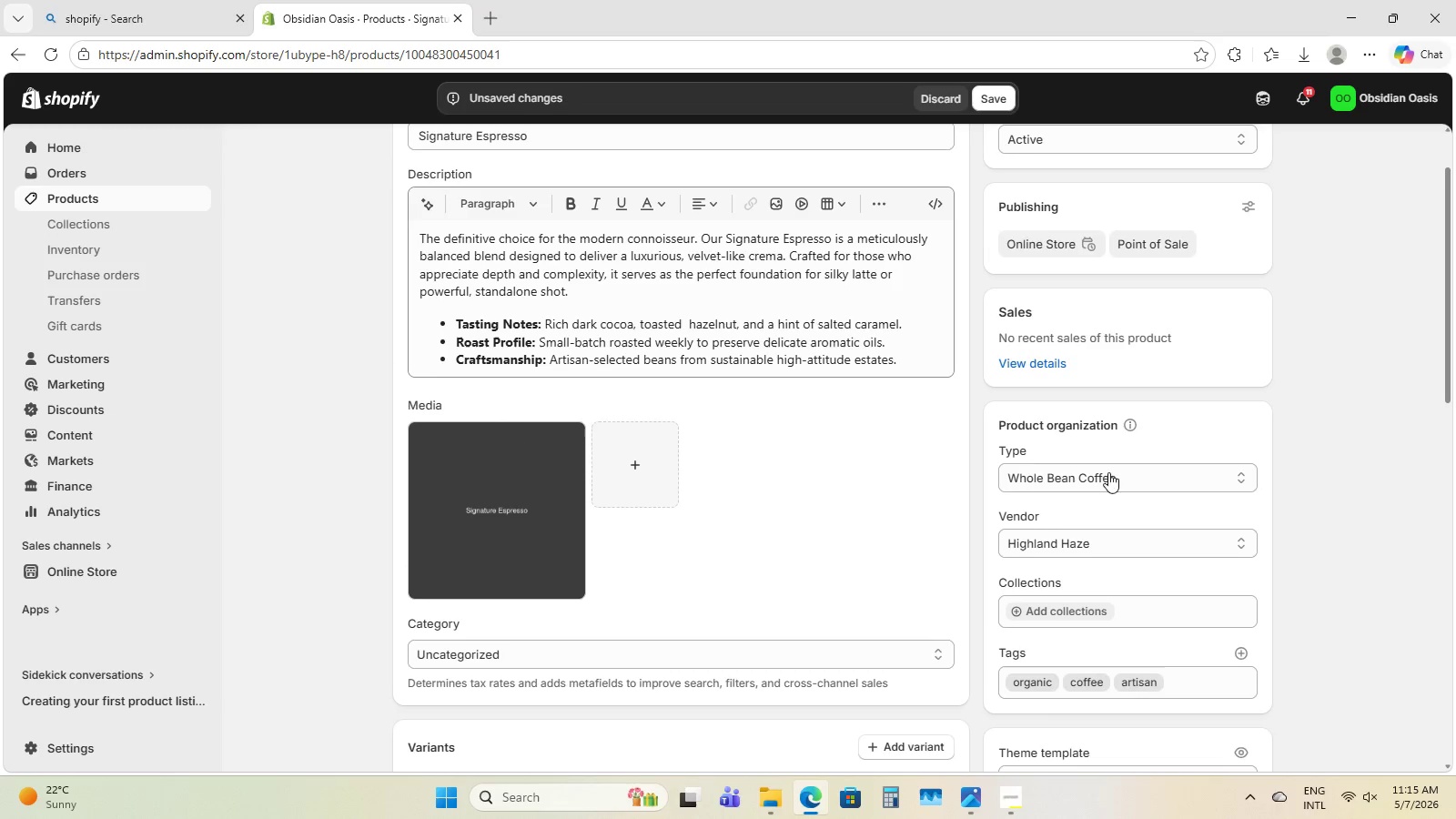 
left_click([800, 361])
 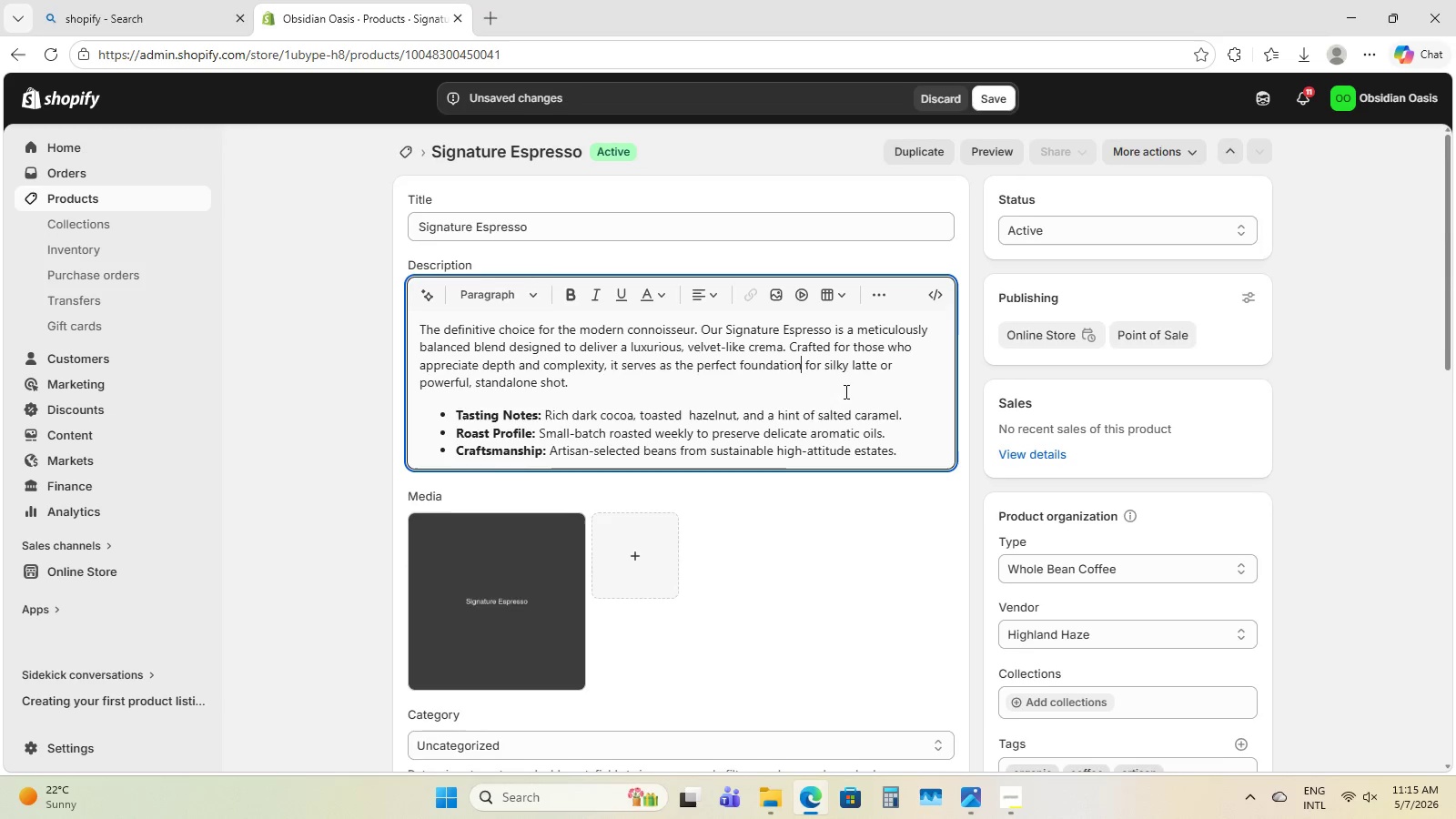 
scroll: coordinate [1107, 356], scroll_direction: up, amount: 1.0
 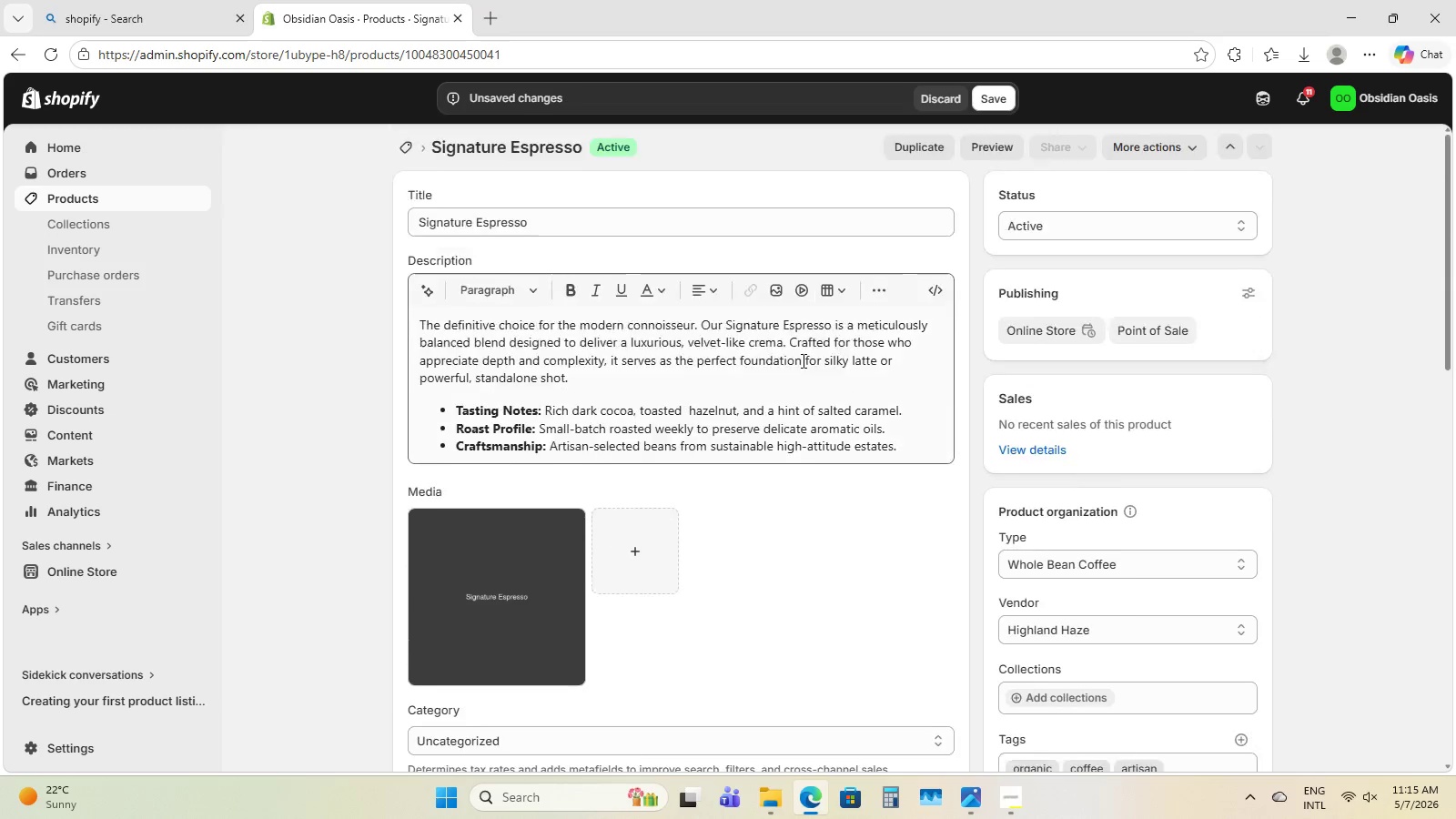 
scroll: coordinate [843, 400], scroll_direction: down, amount: 2.0
 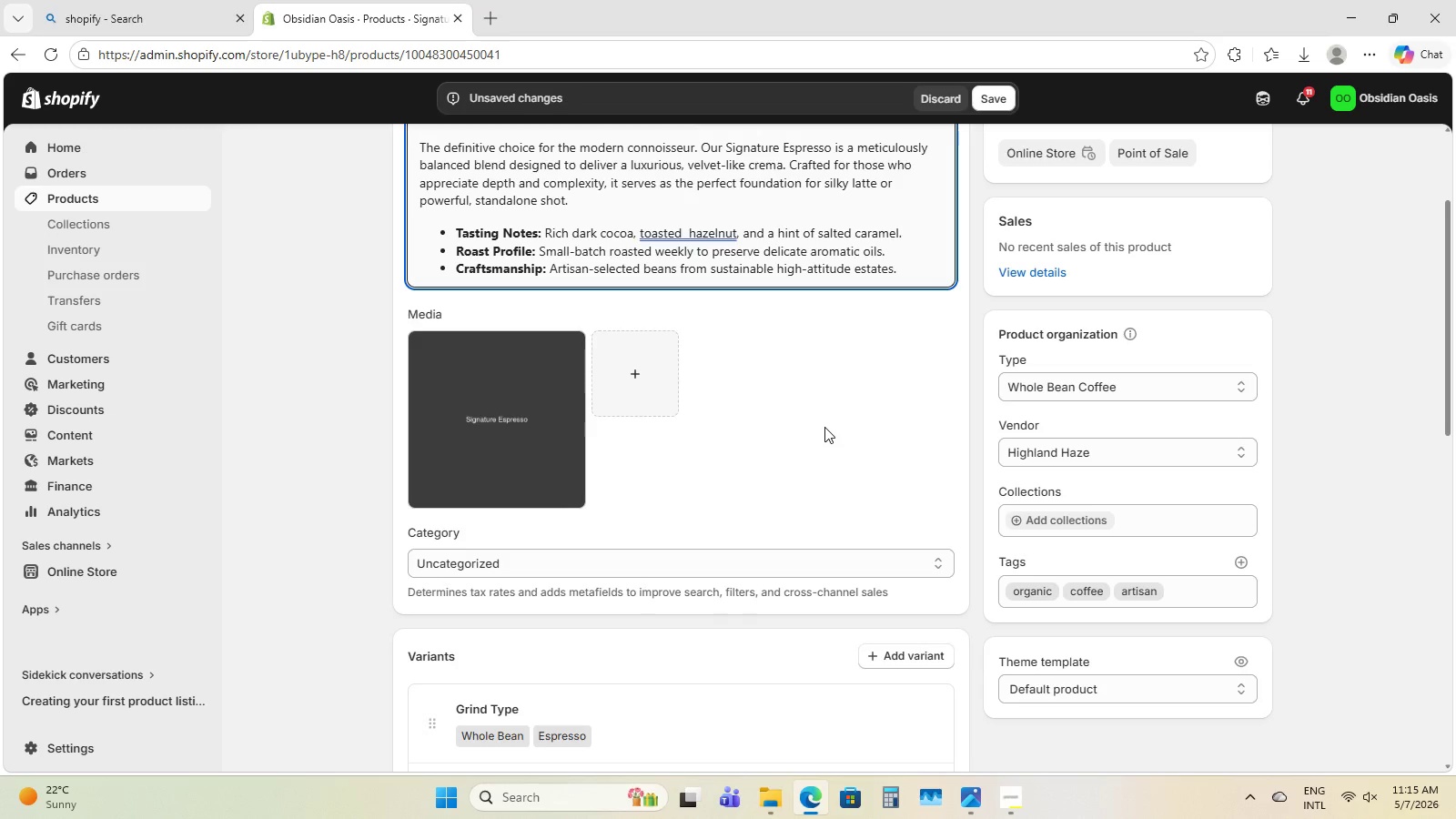 
wait(12.16)
 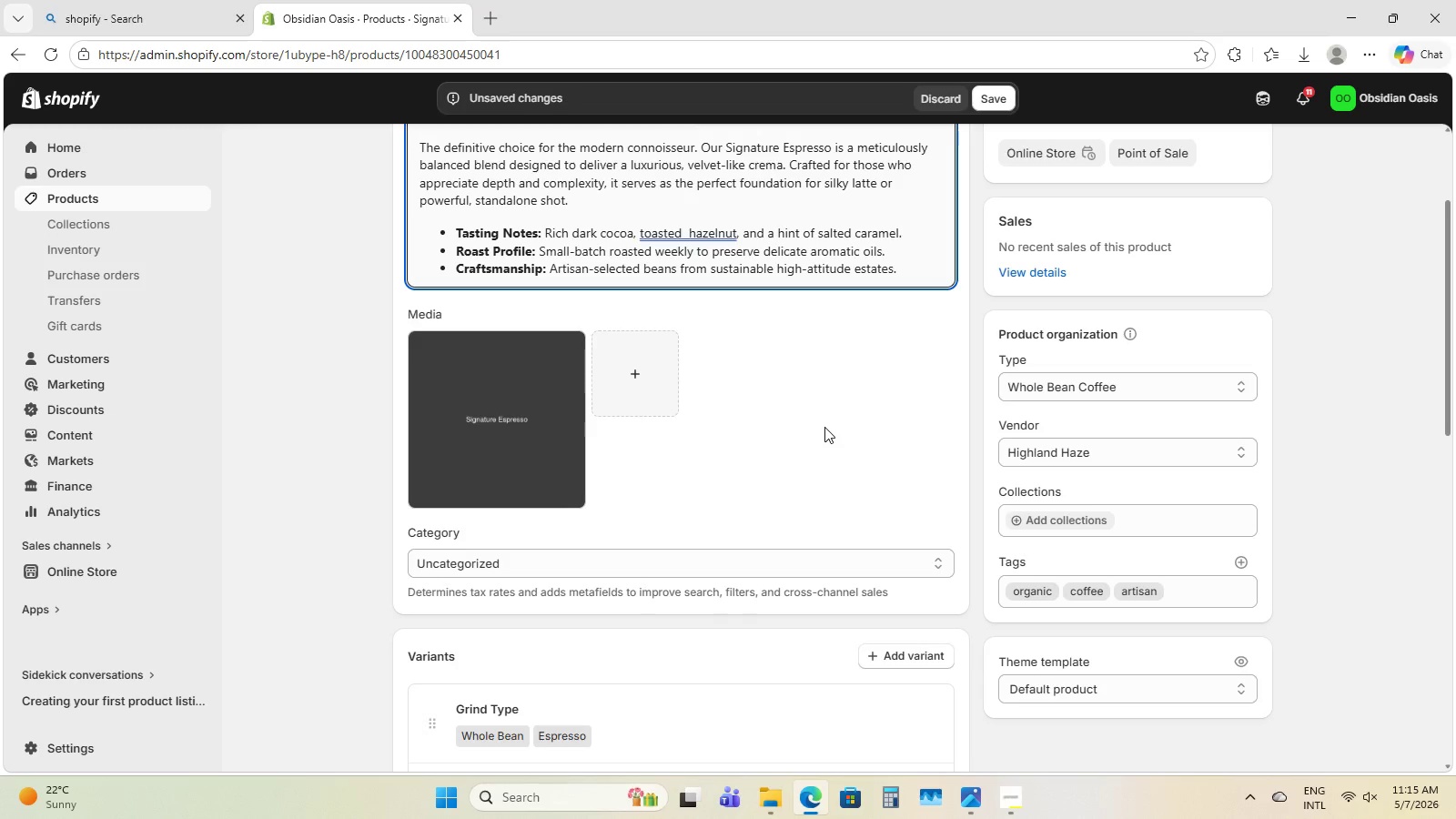 
scroll: coordinate [634, 650], scroll_direction: down, amount: 12.0
 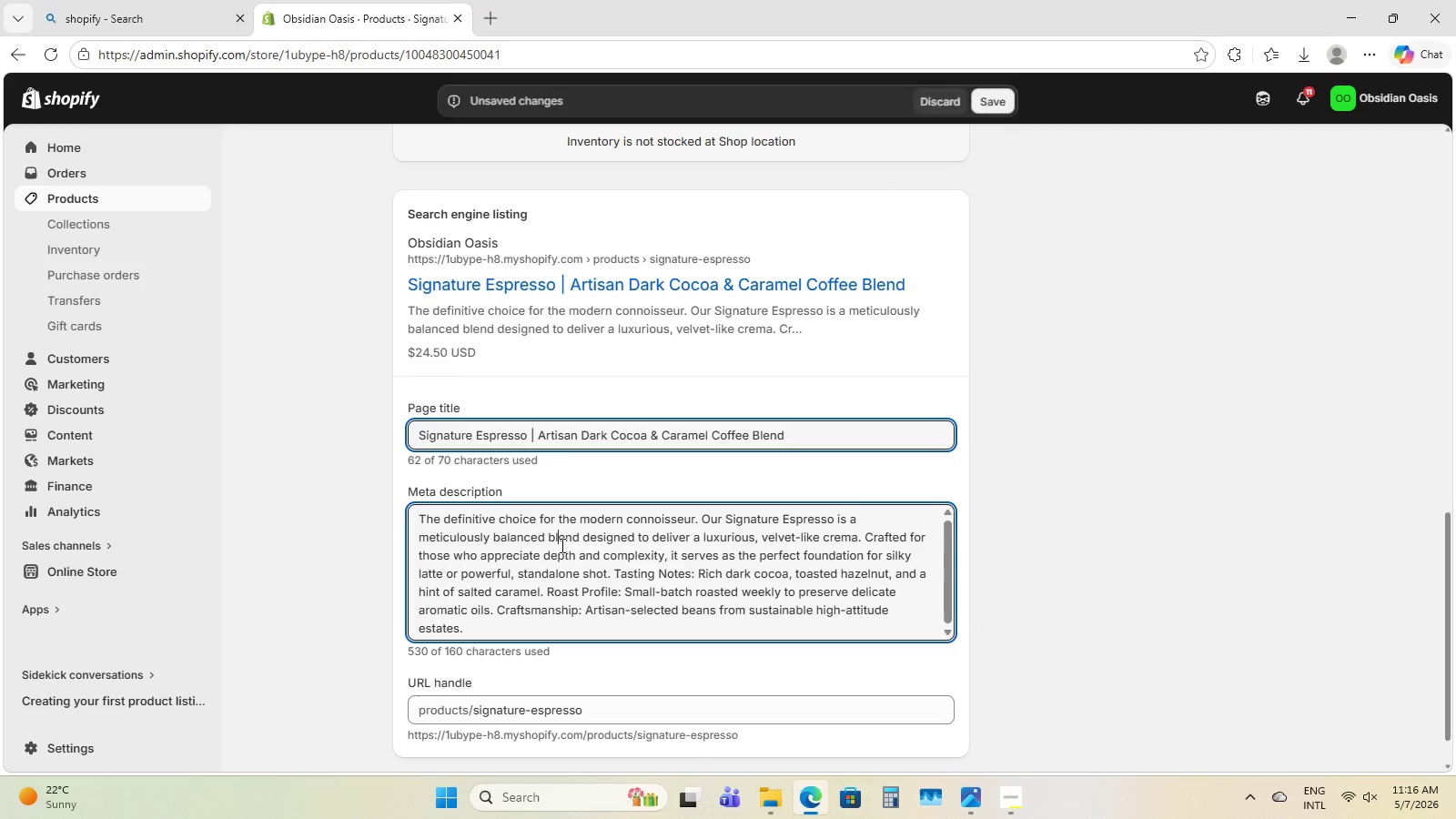 
key(Shift+ShiftLeft)
 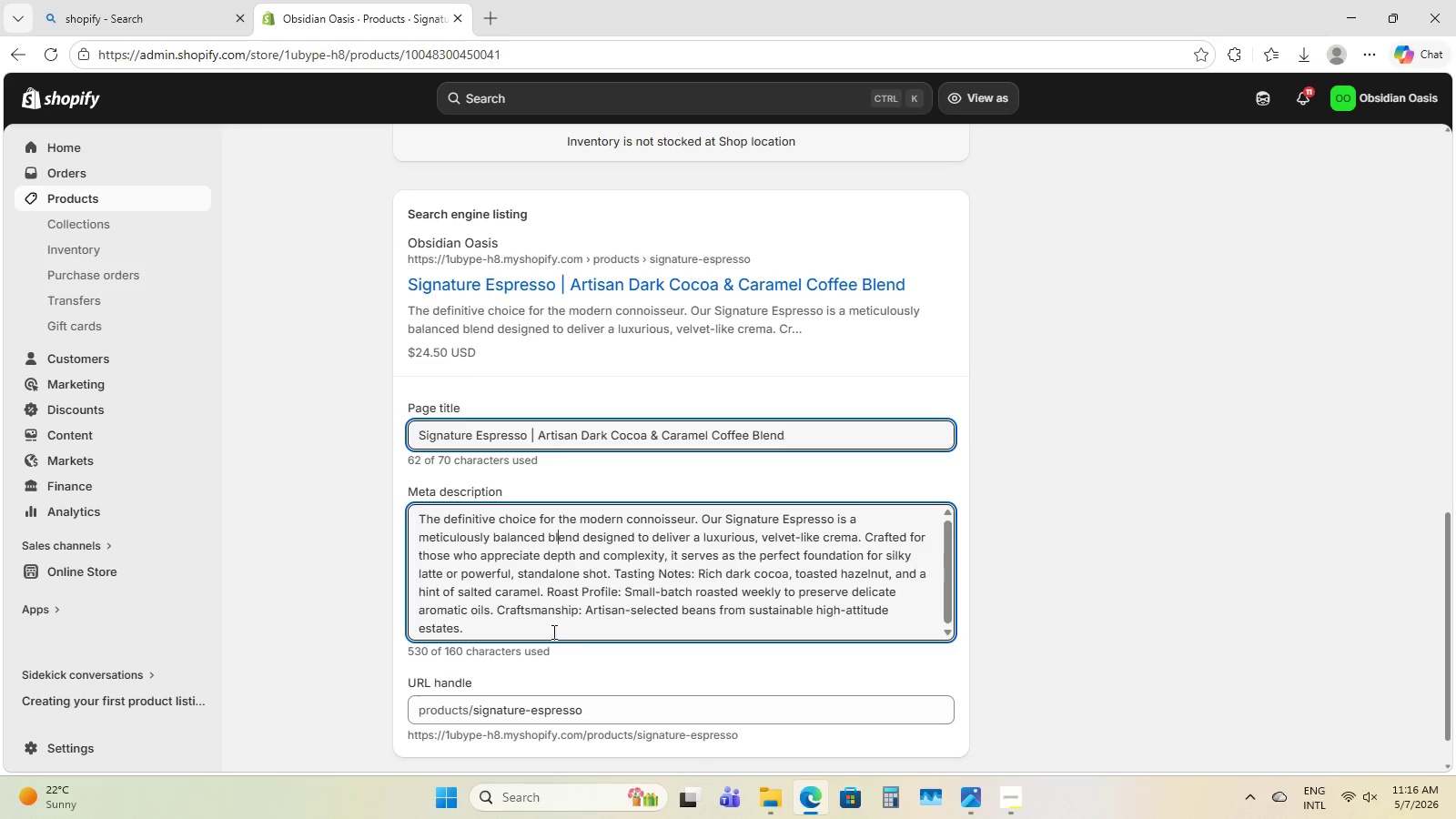 
left_click_drag(start_coordinate=[570, 650], to_coordinate=[531, 567])
 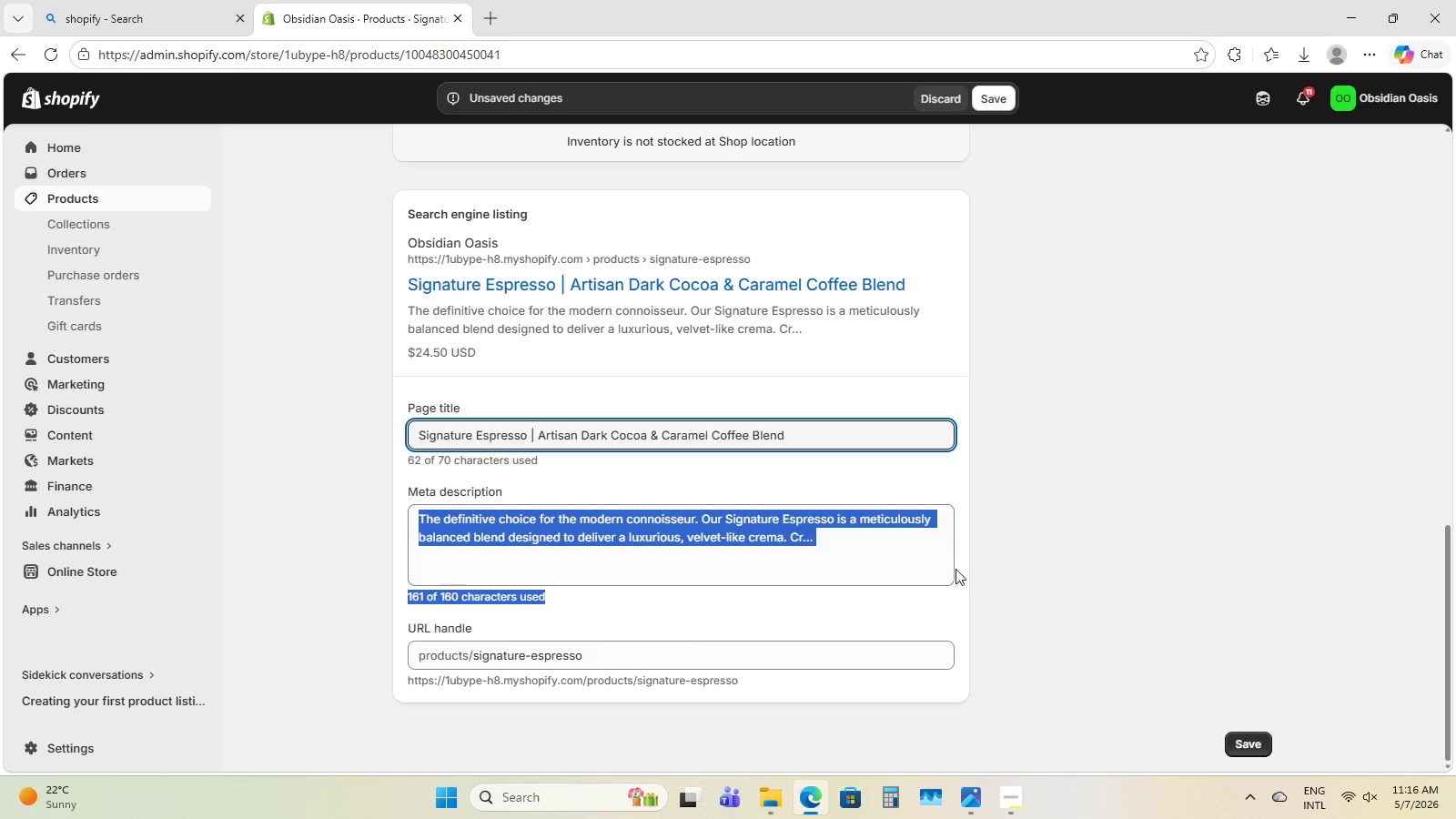 
left_click([959, 566])
 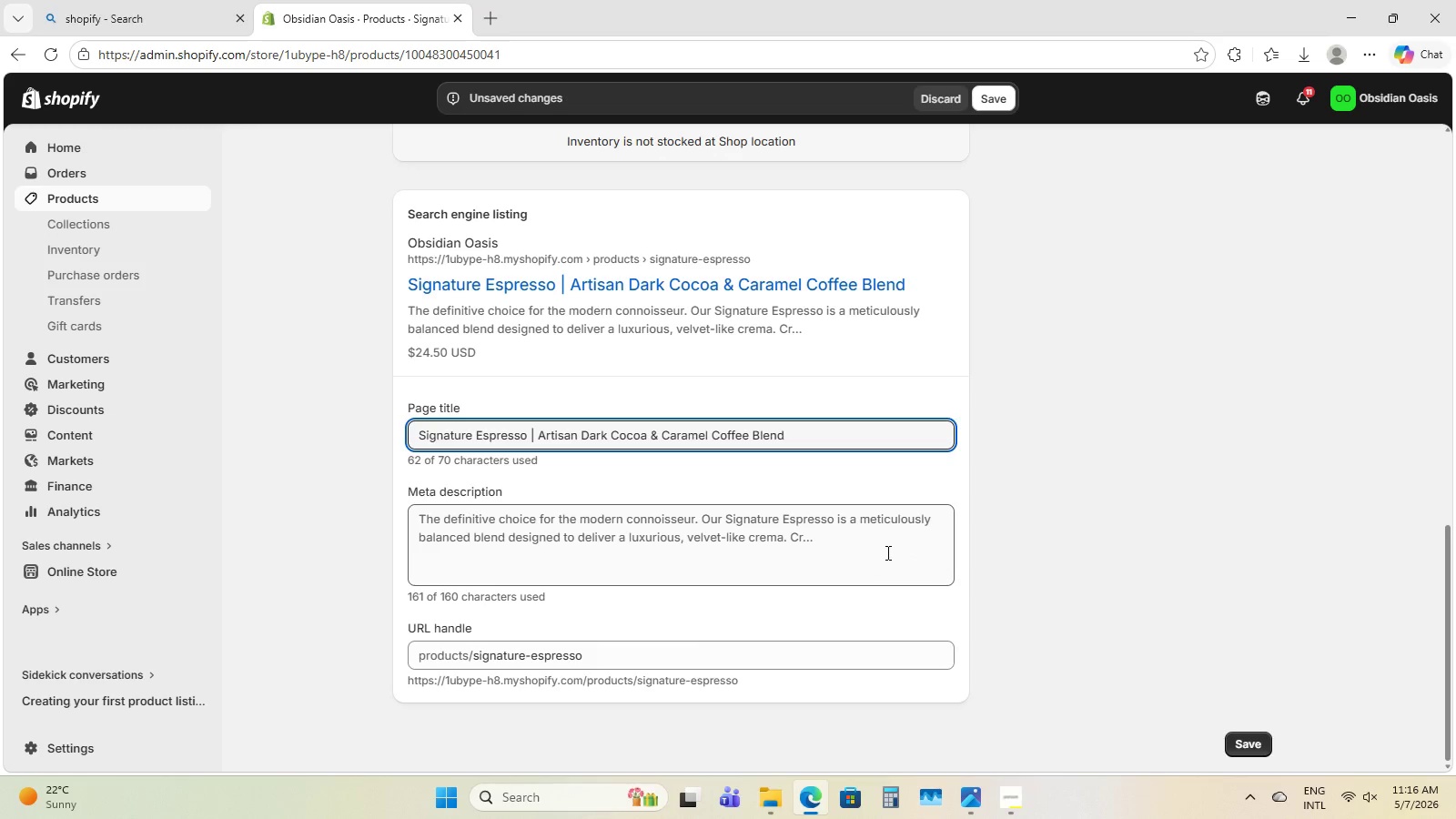 
left_click([887, 543])
 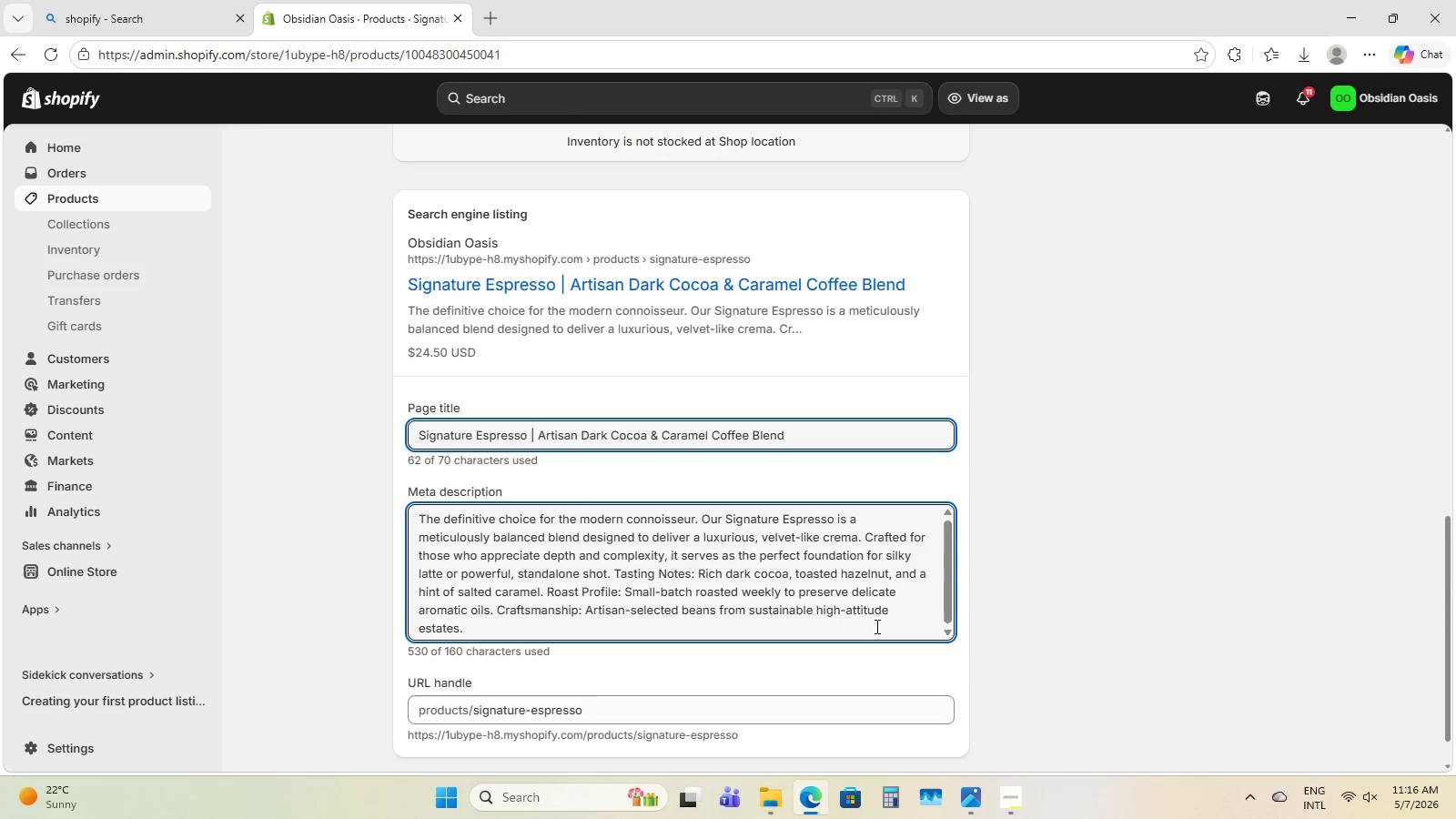 
left_click_drag(start_coordinate=[875, 616], to_coordinate=[647, 496])
 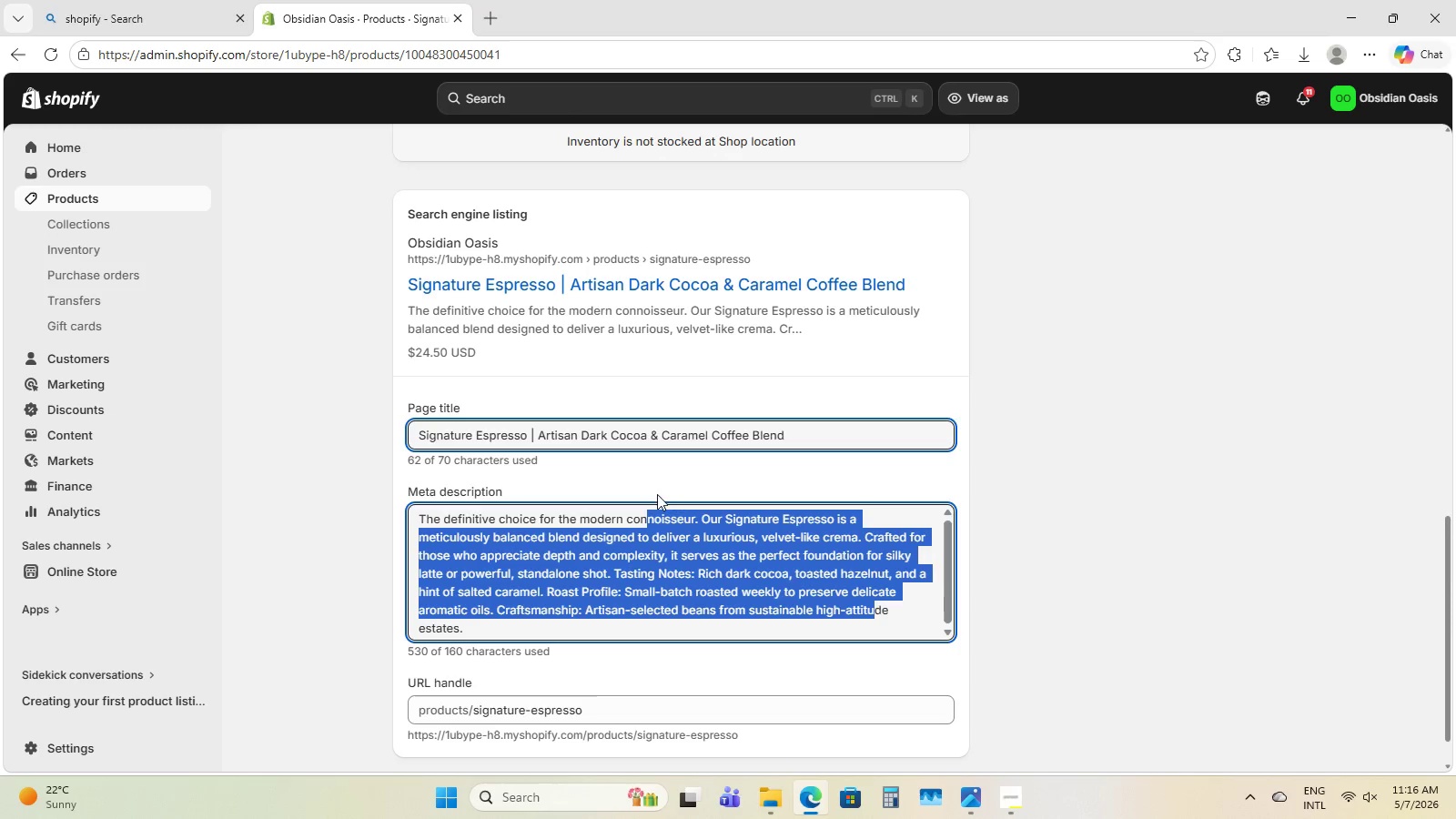 
key(Backspace)
 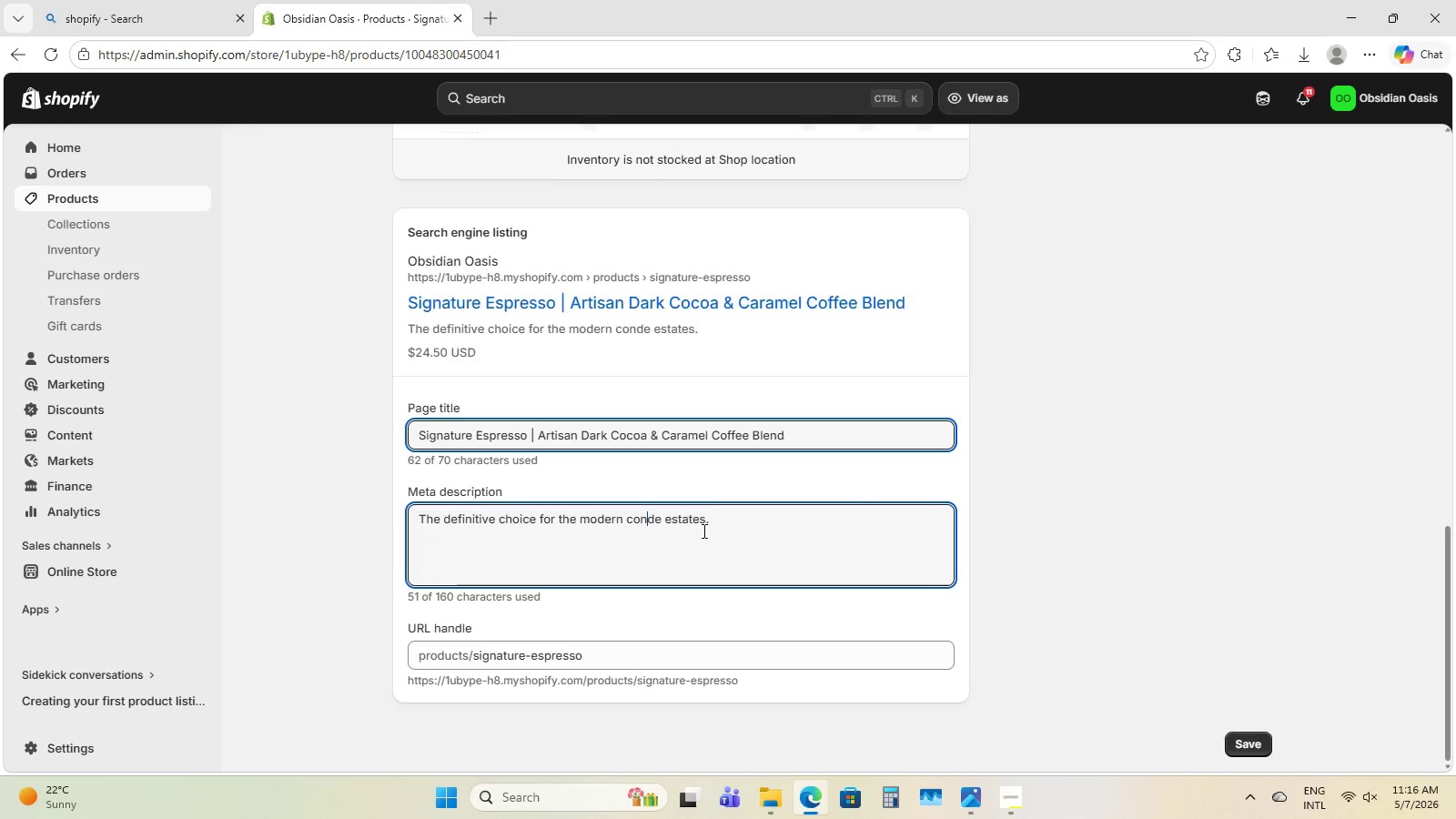 
key(Backspace)
 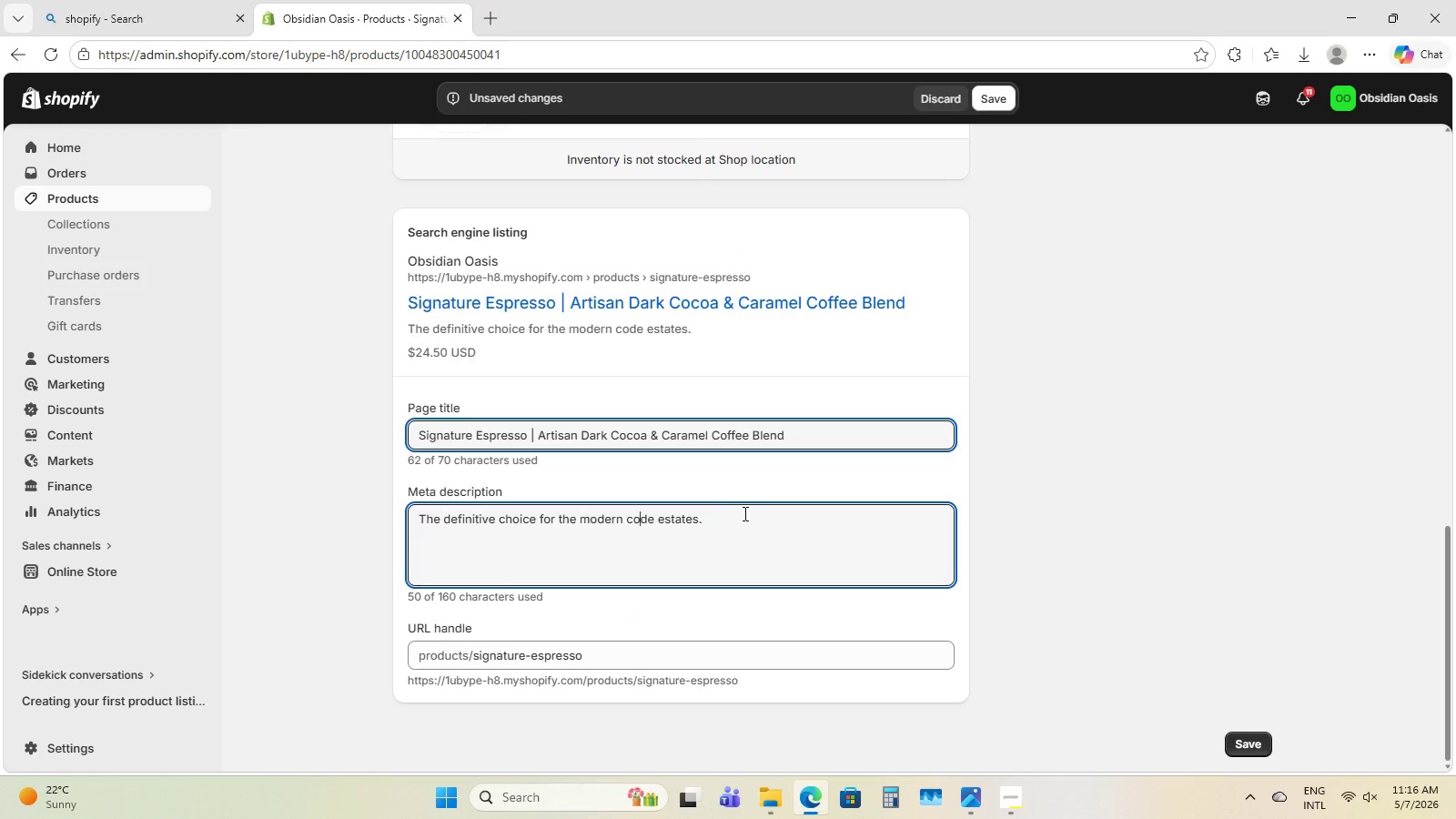 
left_click_drag(start_coordinate=[745, 512], to_coordinate=[523, 494])
 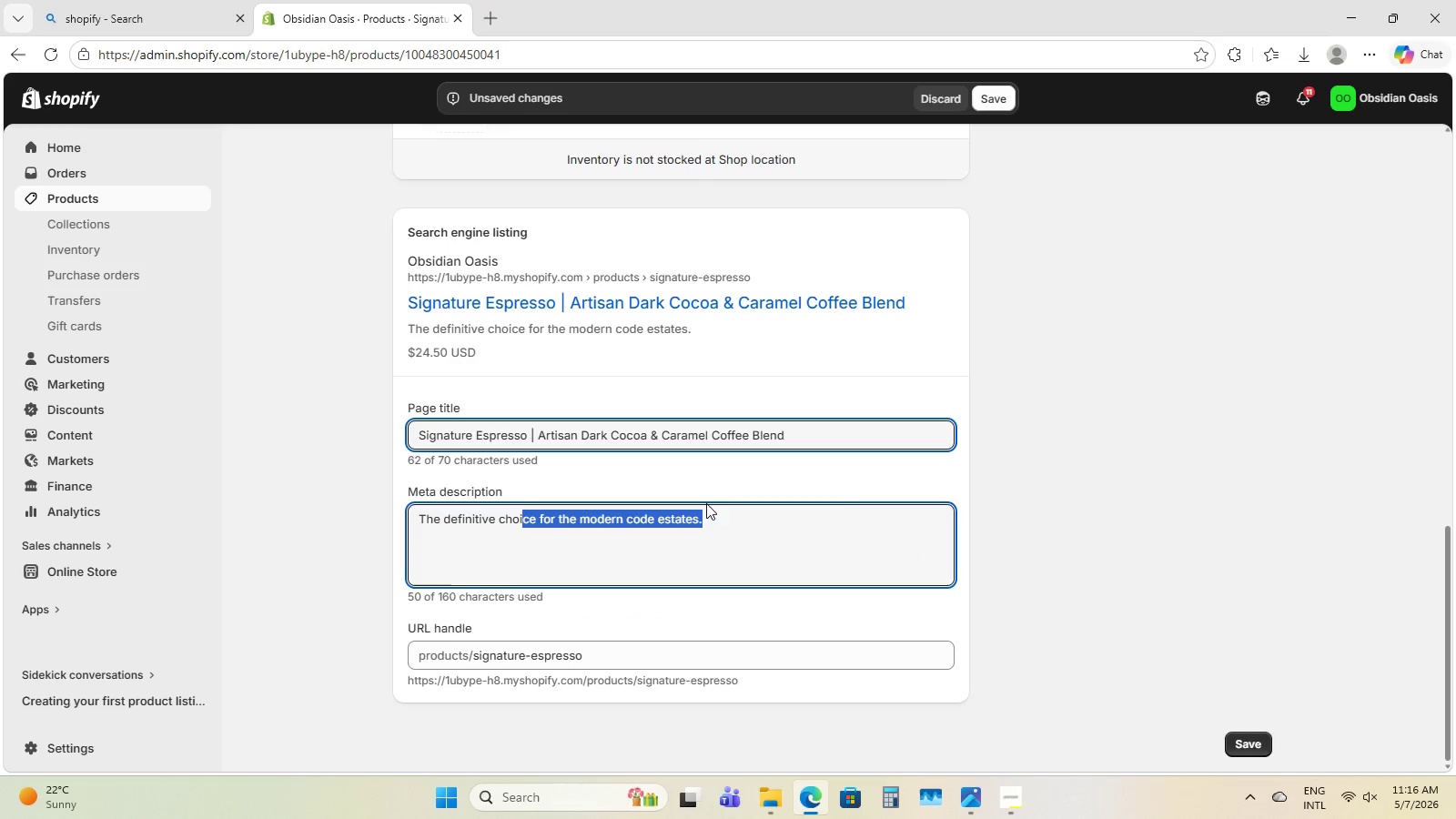 
key(Backspace)
 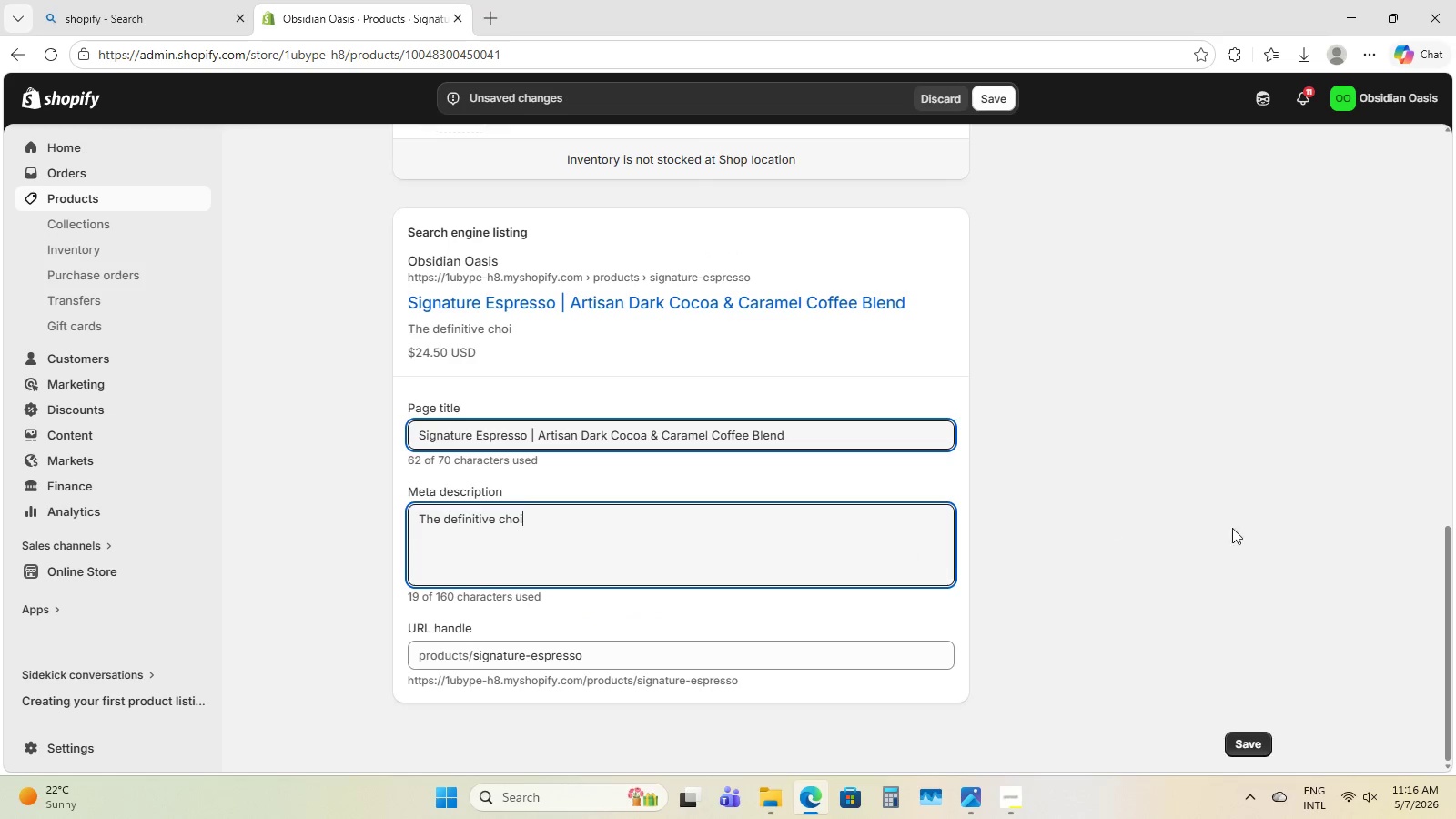 
hold_key(key=Backspace, duration=1.19)
 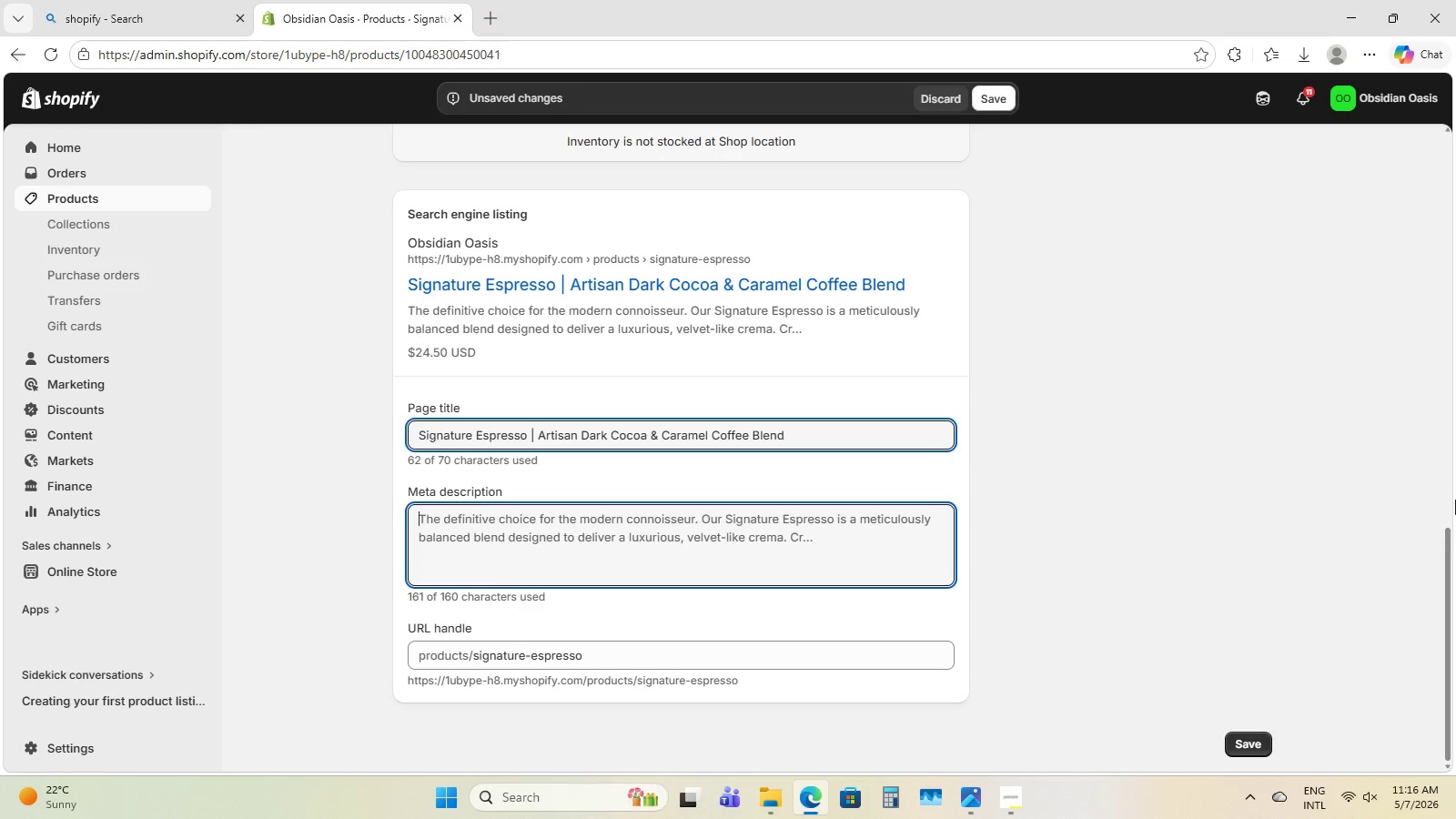 
wait(5.88)
 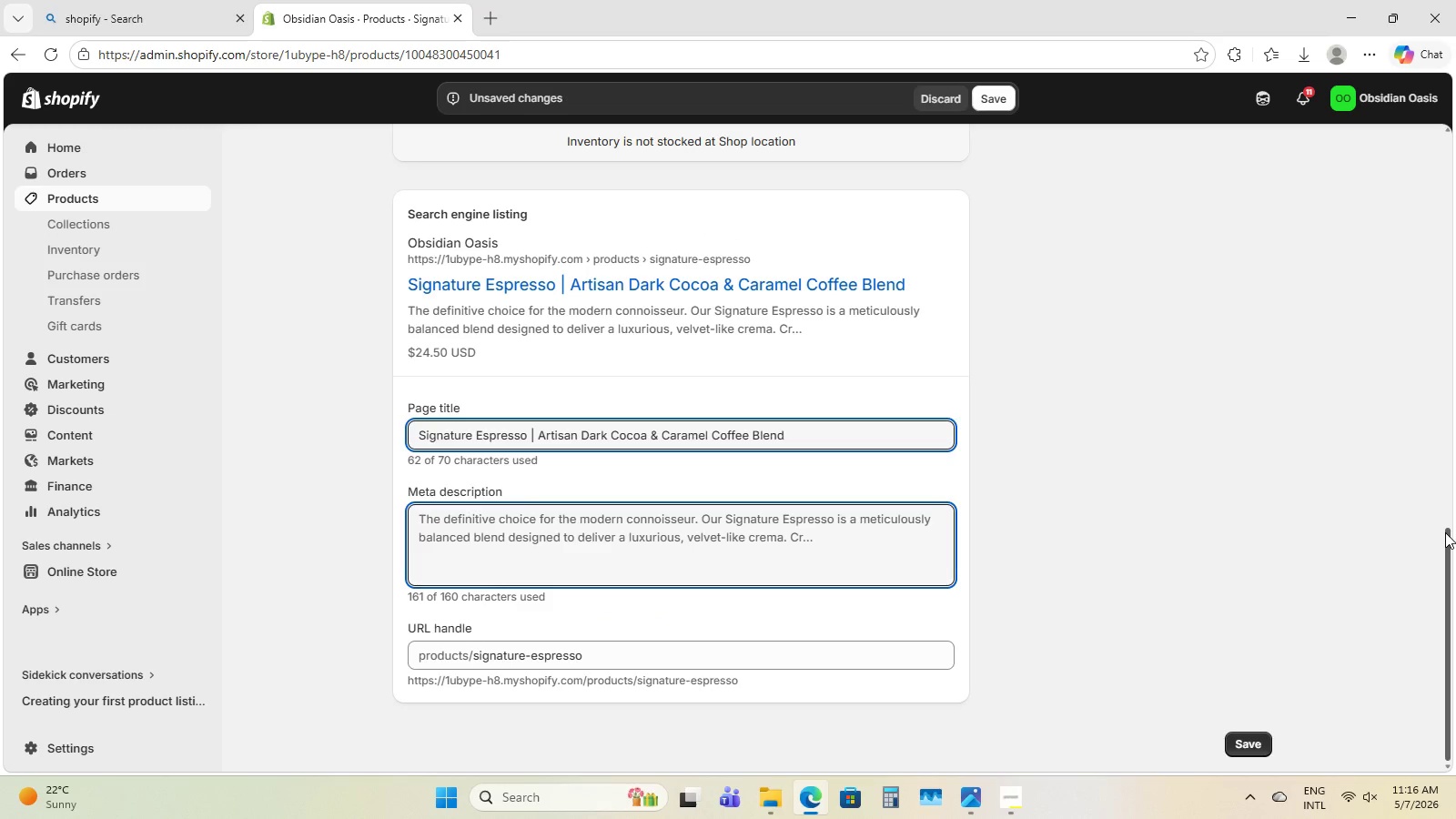 
type(Elevate your morning i)
key(Backspace)
type(wu)
key(Backspace)
type(itho)
key(Backspace)
type( ou)
key(Backspace)
type(r )
key(Backspace)
key(Backspace)
type(ur signature Espressi)
key(Backspace)
type(o )
key(Backspace)
type(. A rich, chcolaeu)
key(Backspace)
key(Backspace)
key(Backspace)
key(Backspace)
key(Backspace)
key(Backspace)
type(ocolaety blend )
 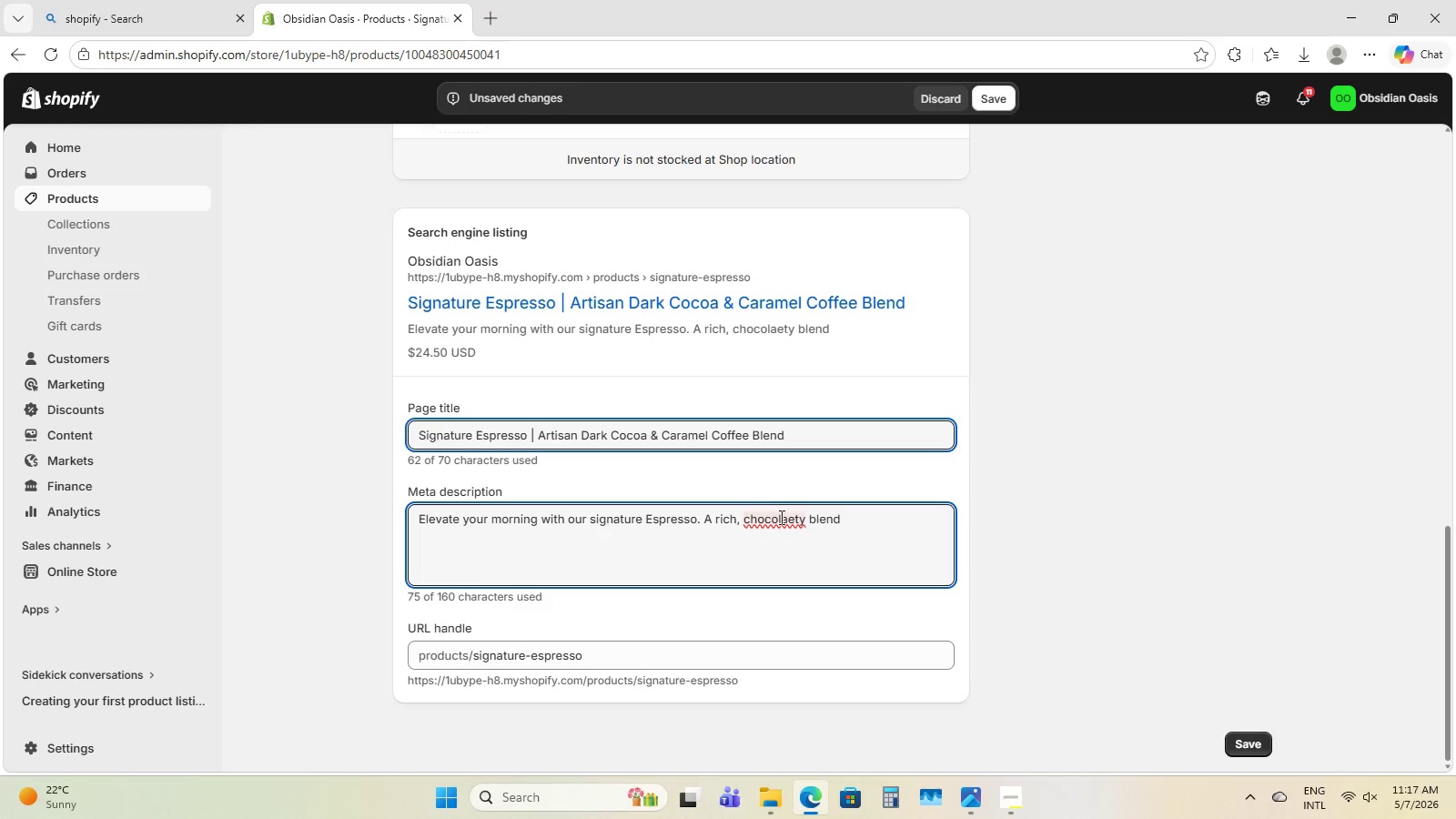 
left_click([786, 520])
 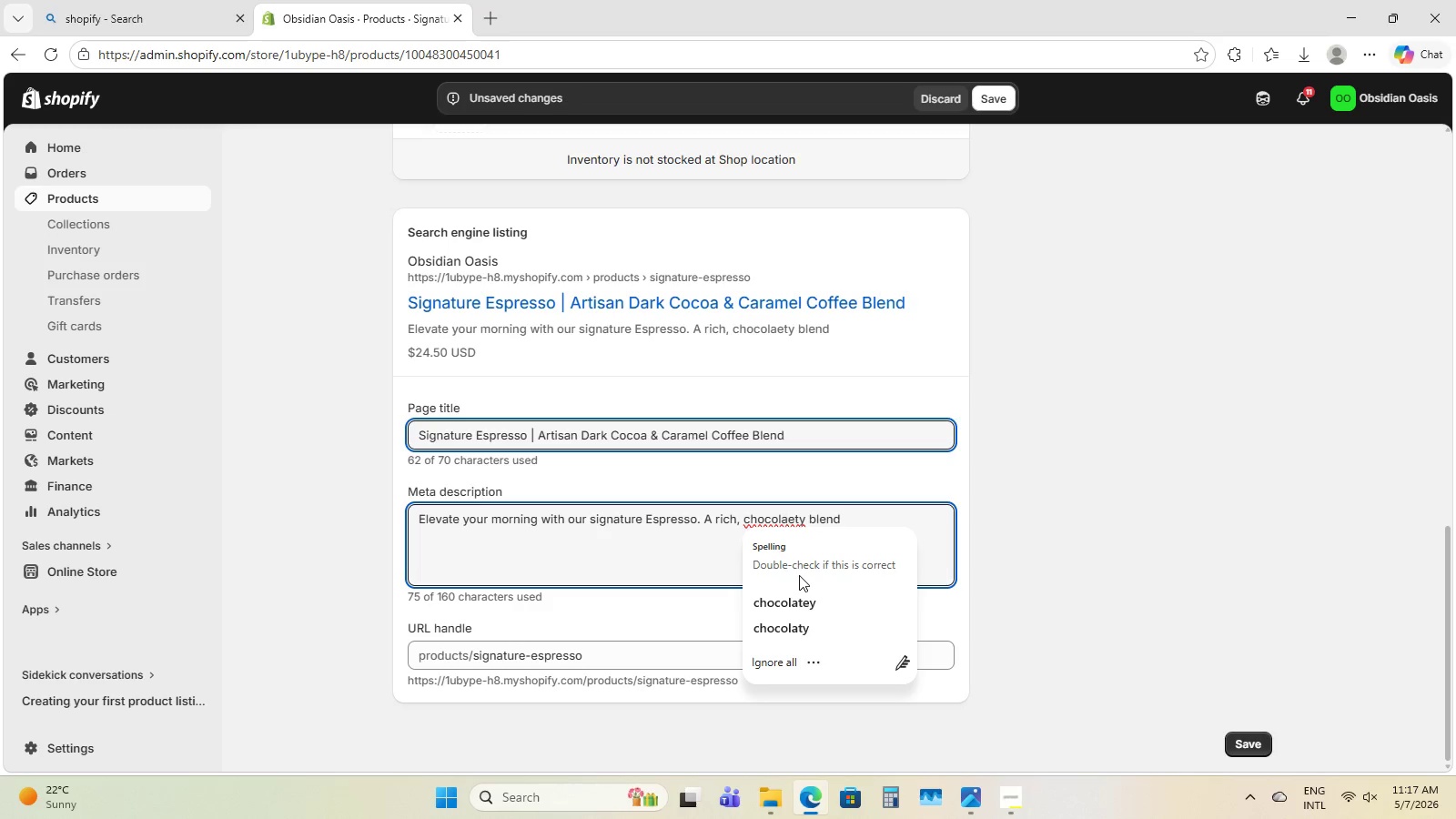 
key(Backspace)
 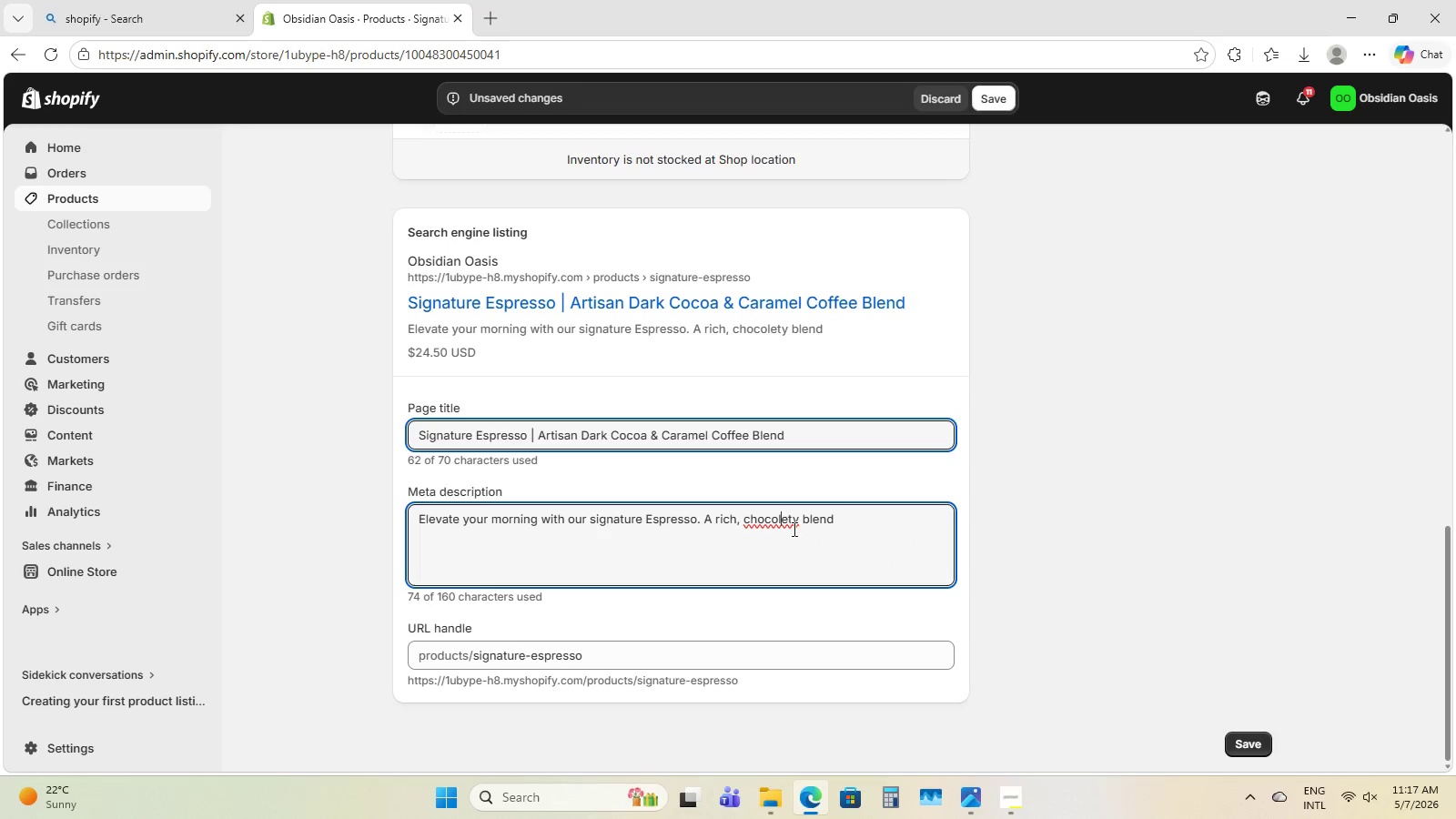 
wait(5.23)
 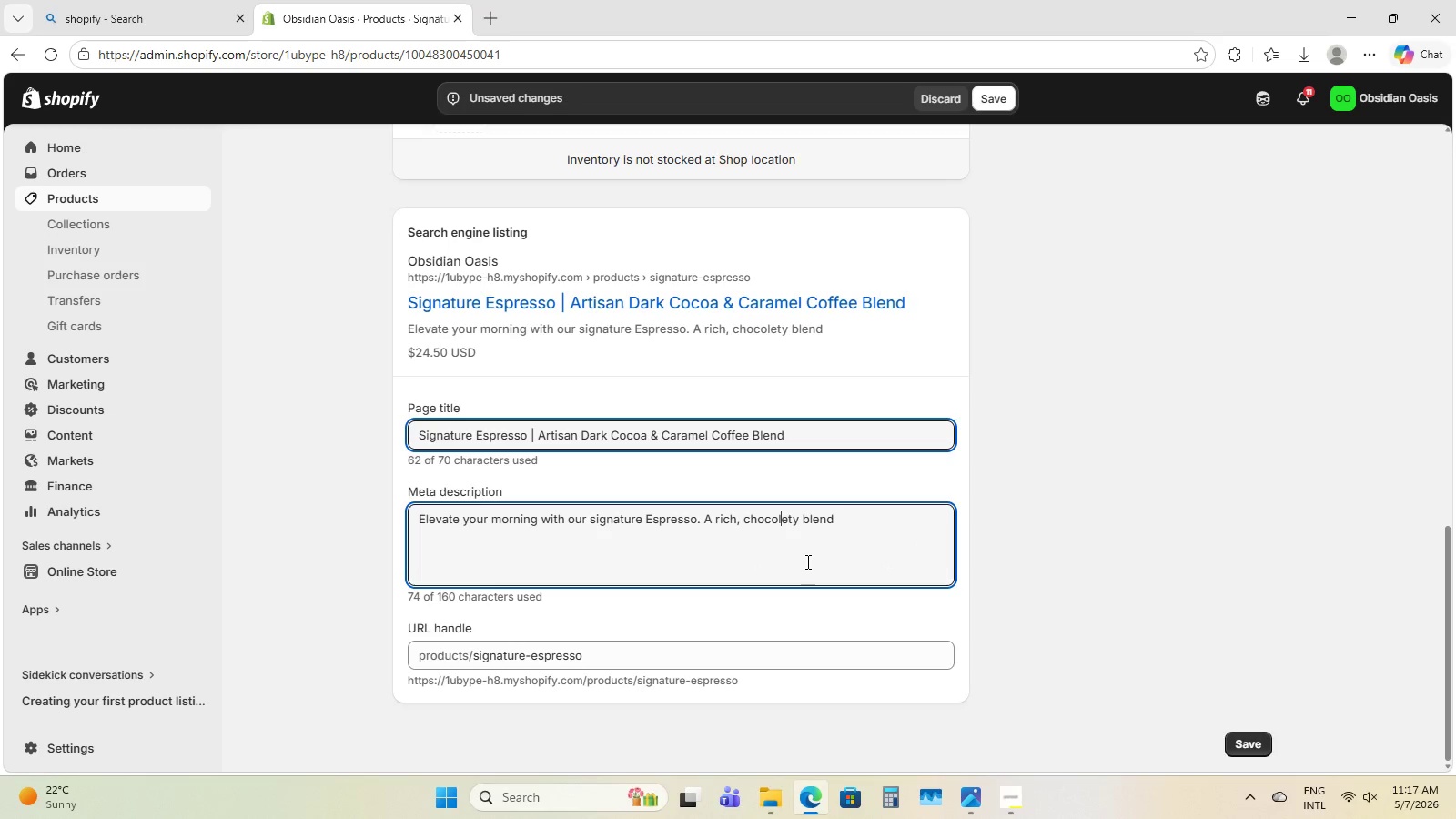 
type(at)
 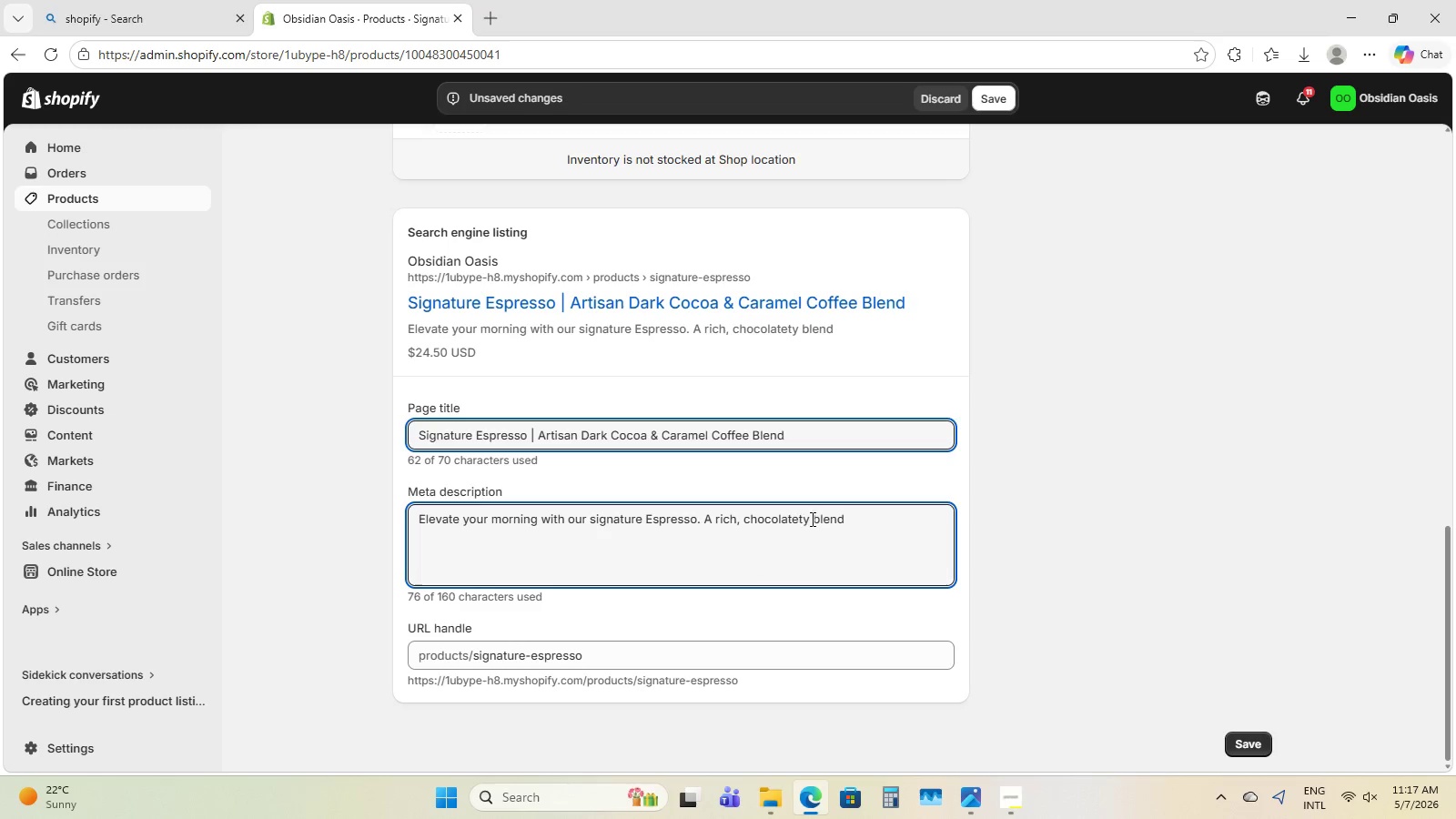 
left_click([806, 521])
 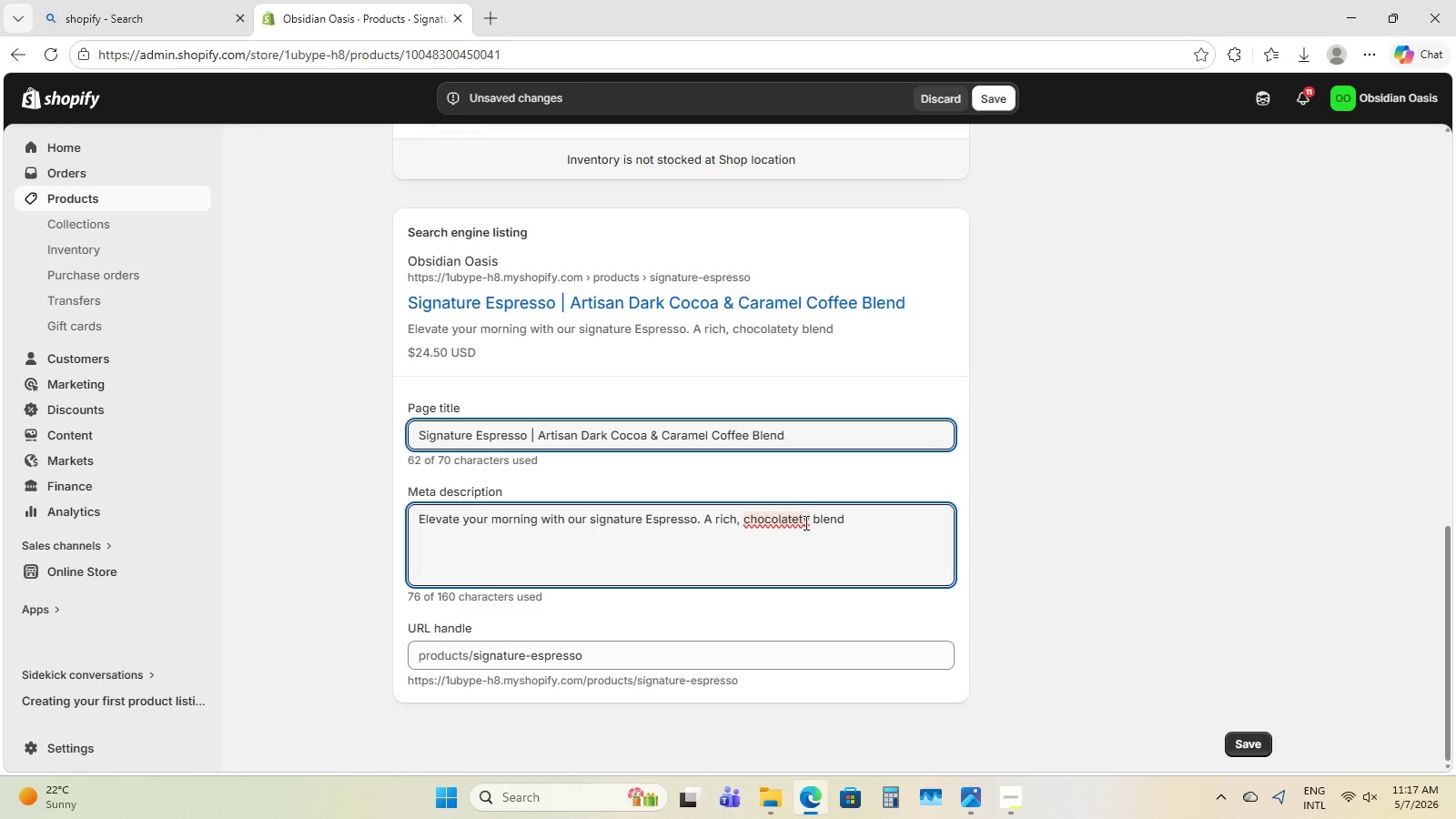 
left_click([804, 522])
 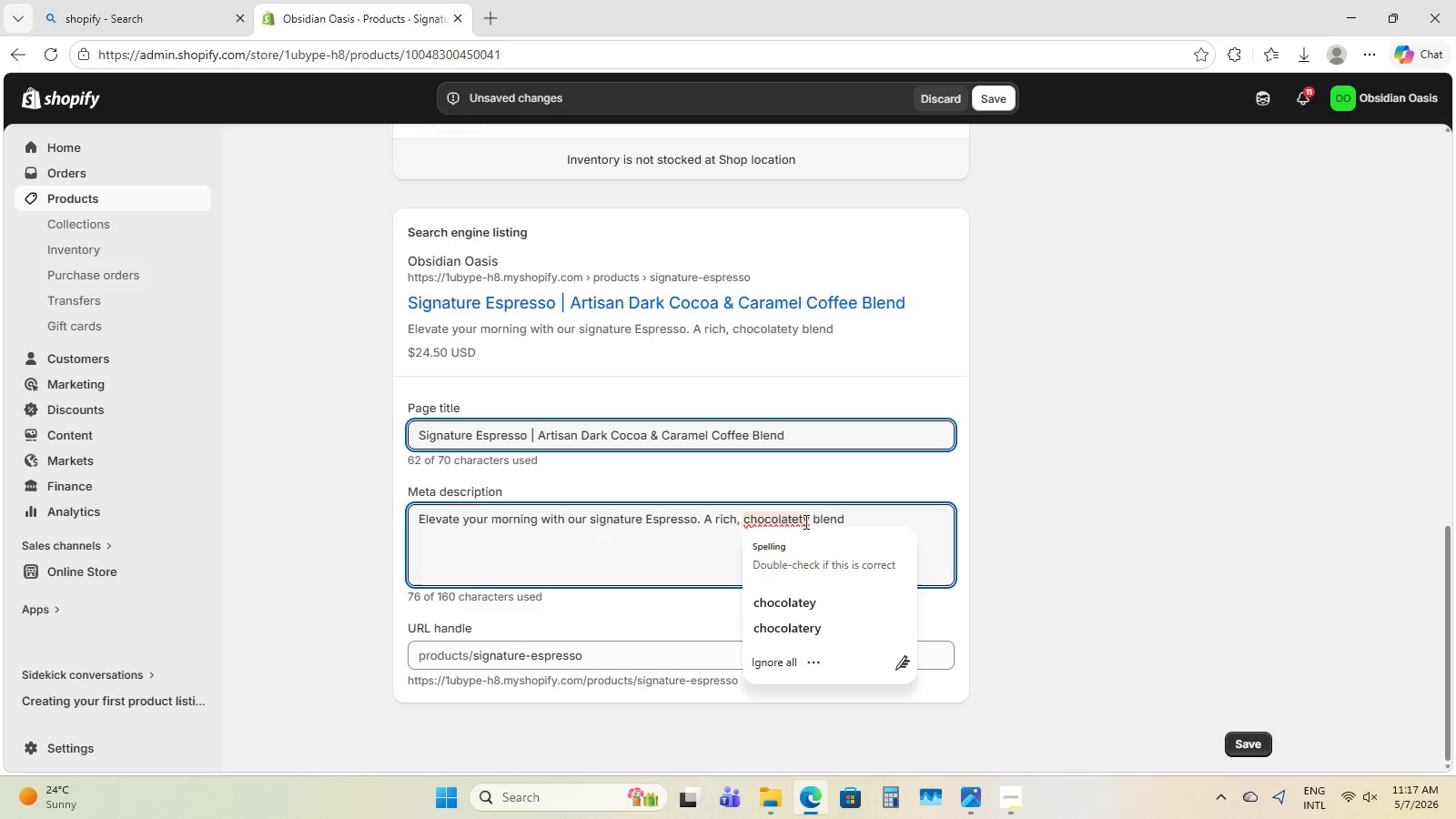 
key(Backspace)
 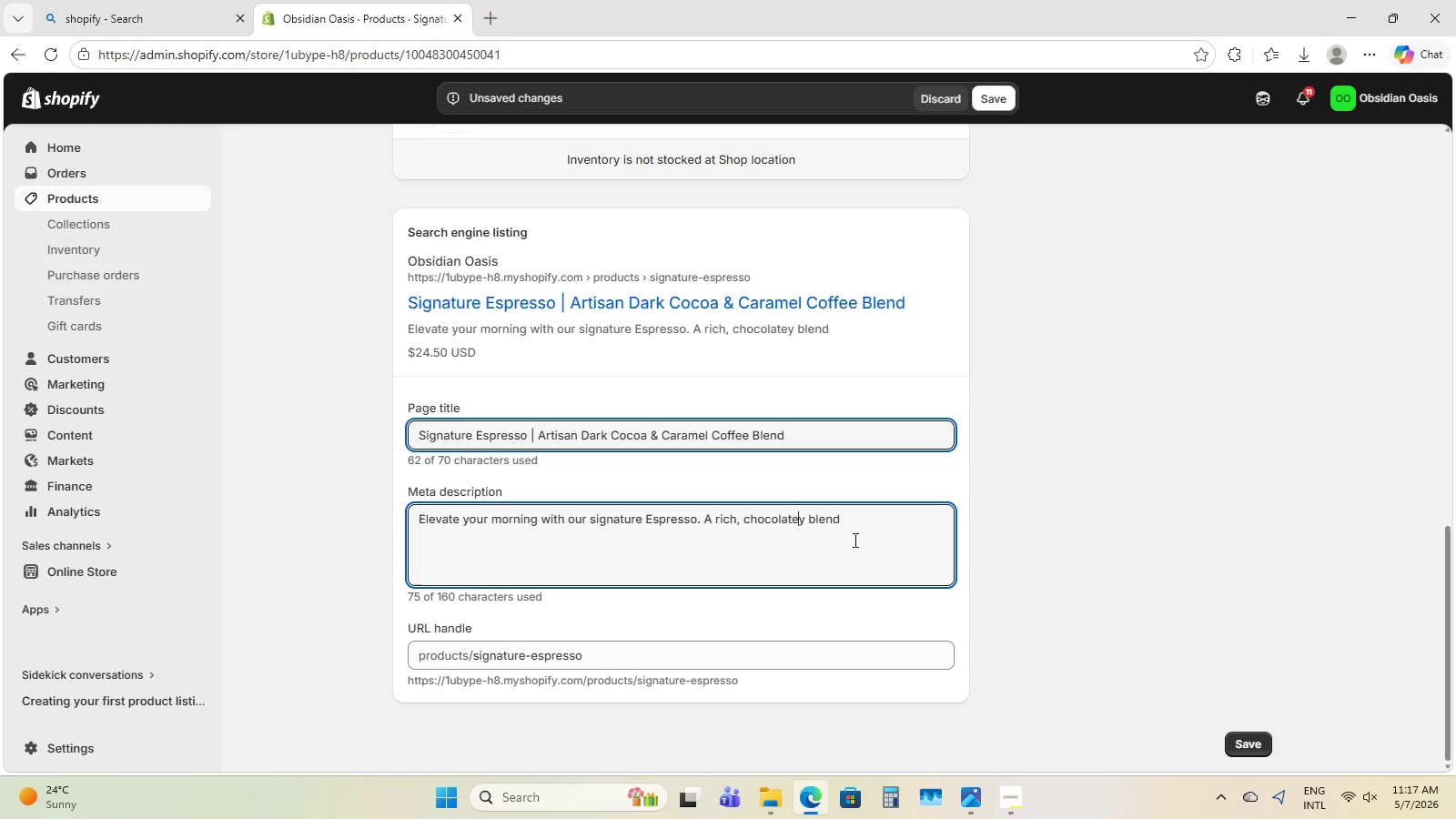 
left_click([862, 534])
 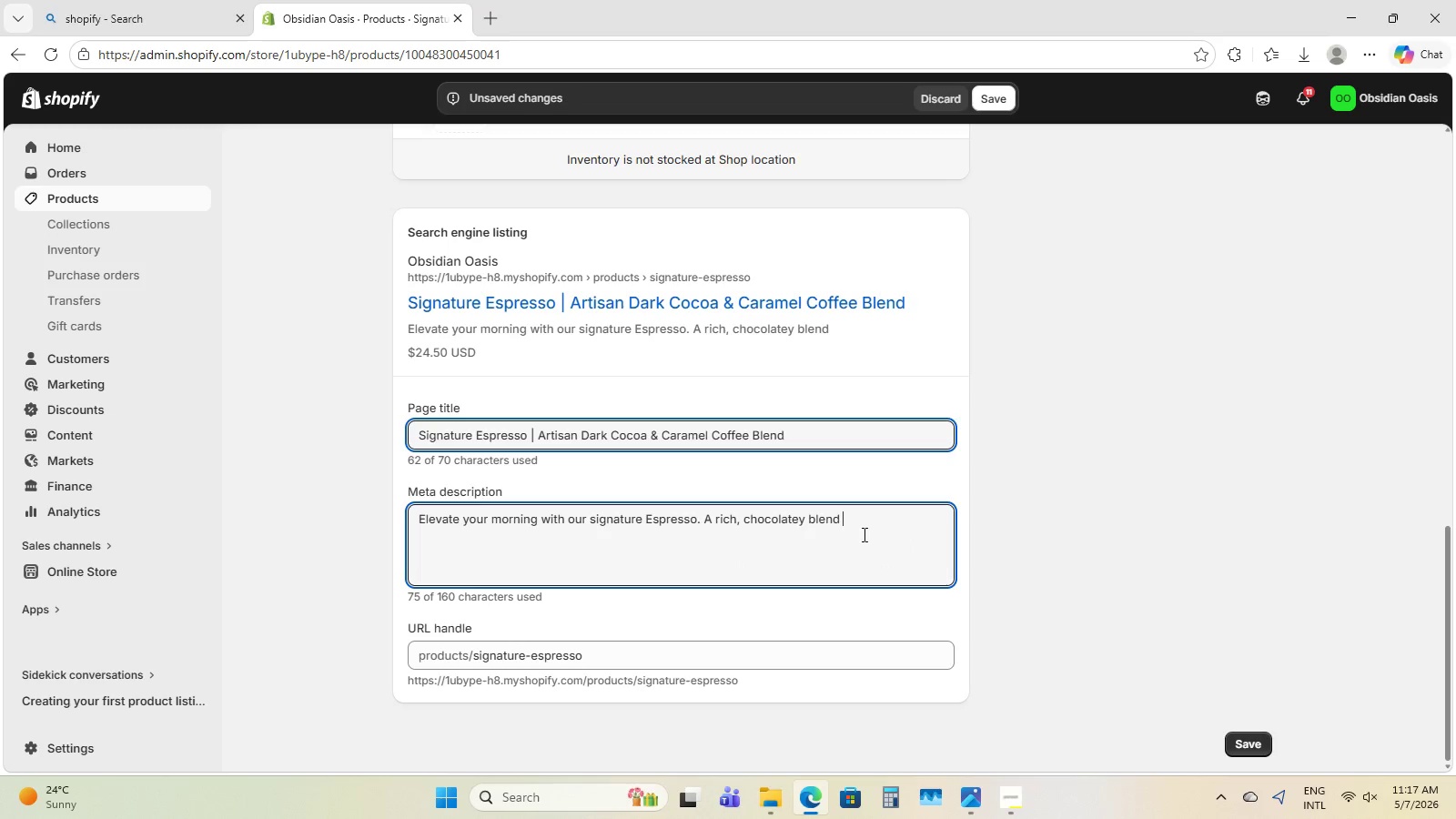 
wait(5.73)
 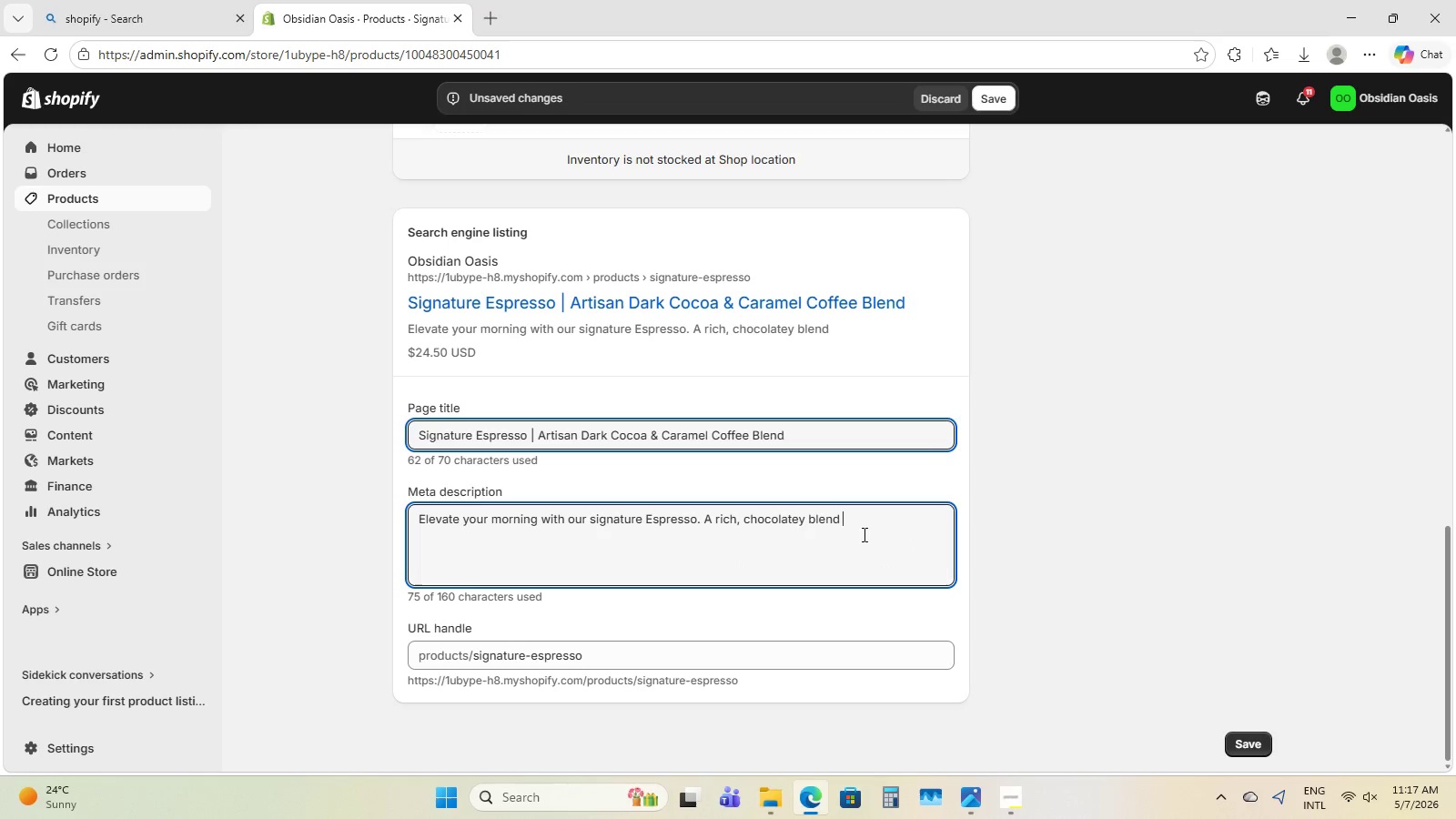 
type(with notes of caramel ad )
key(Backspace)
key(Backspace)
type(d)
key(Backspace)
type(nd dar)
 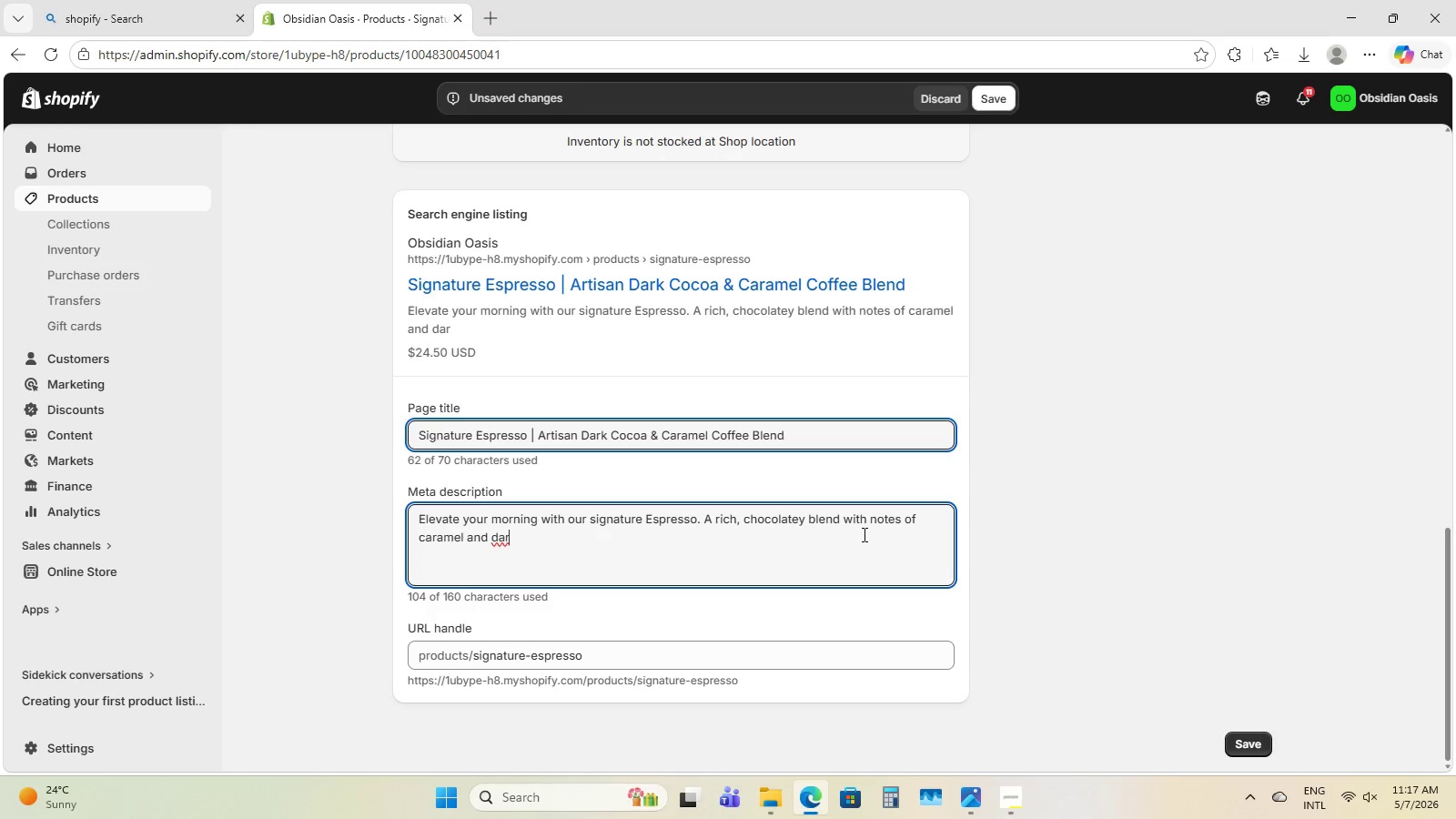 
type(k cococ)
key(Backspace)
key(Backspace)
type(oa.)
 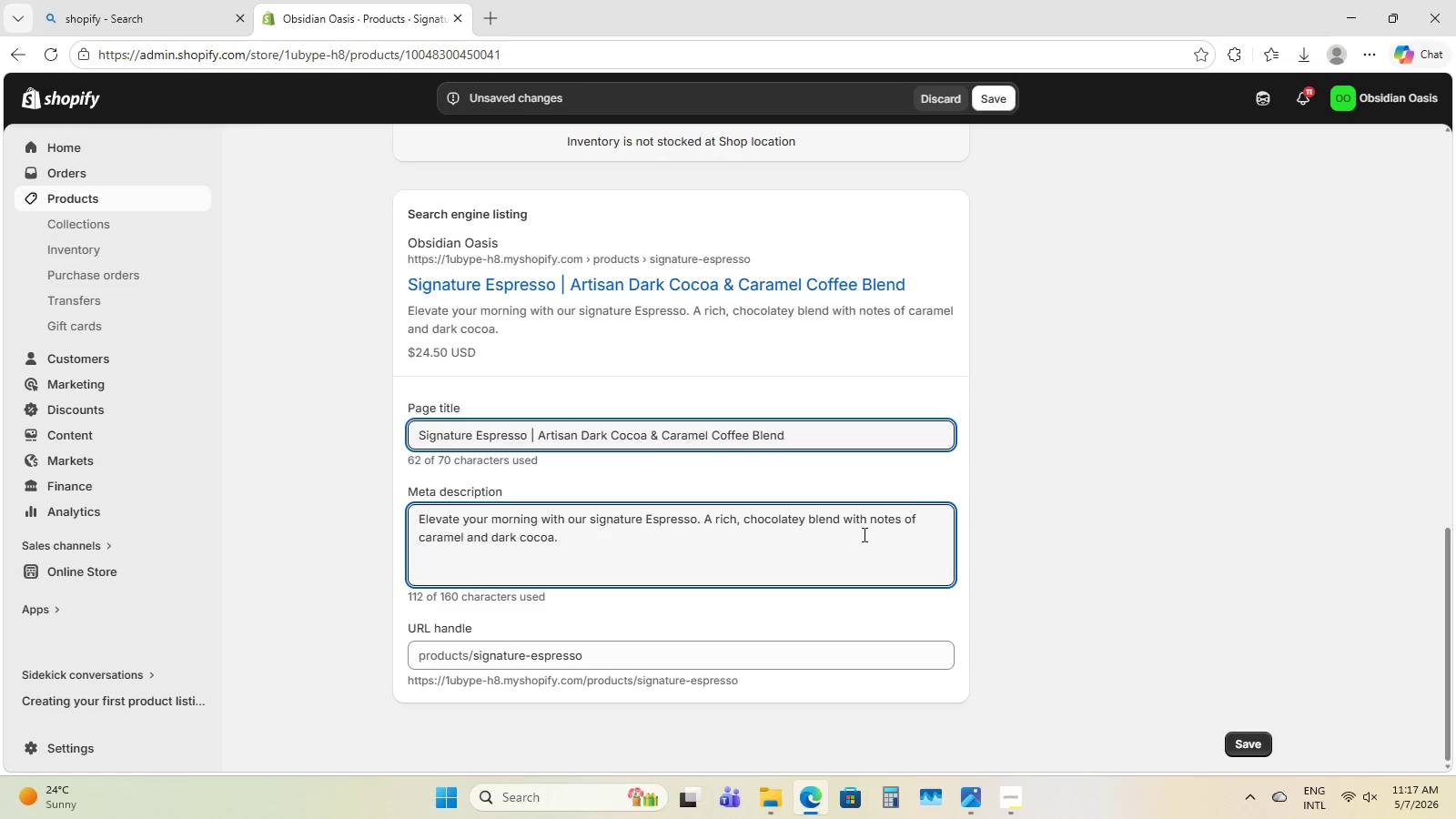 
key(Backspace)
type(, artisan and dark c)
 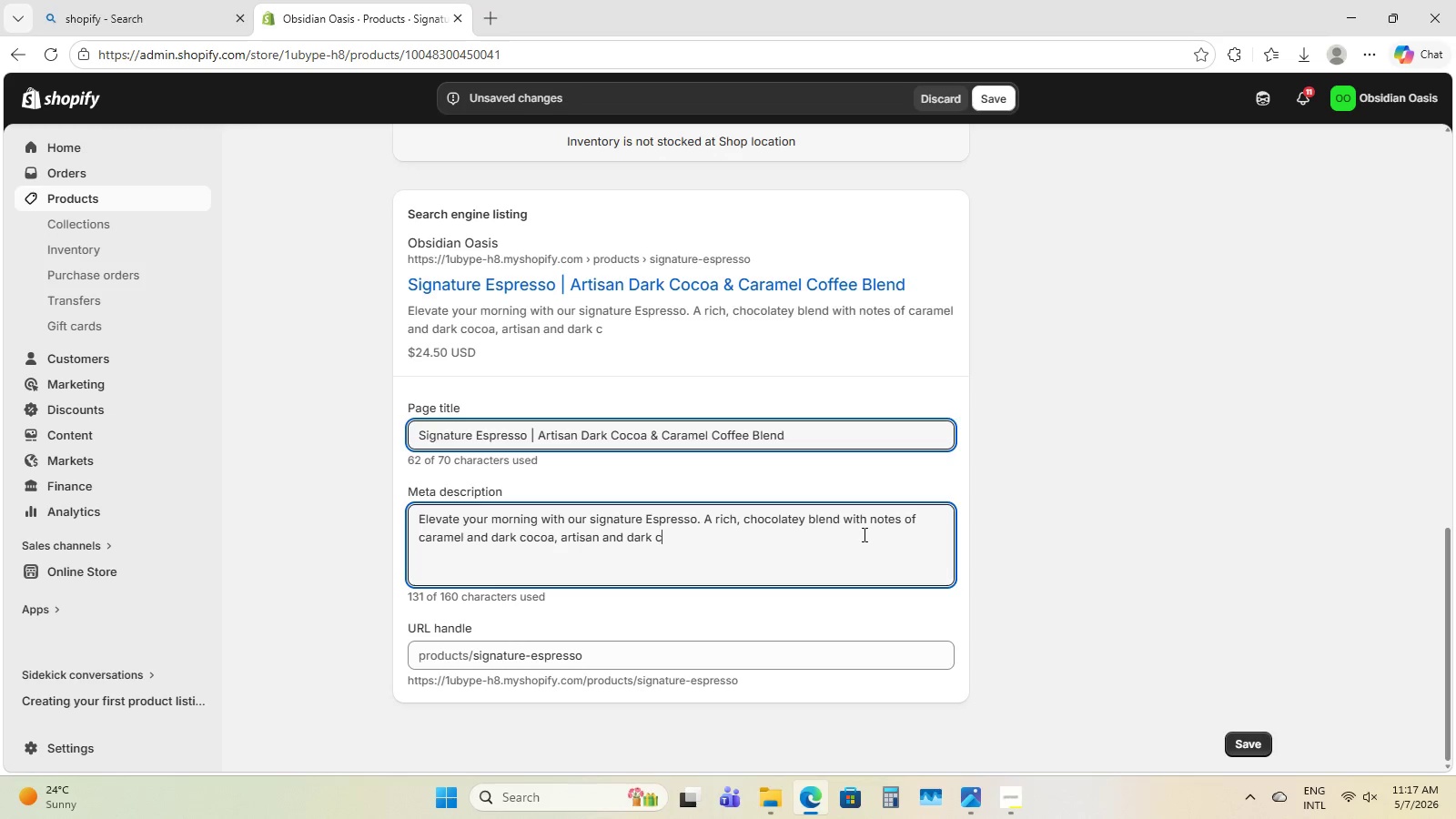 
wait(7.09)
 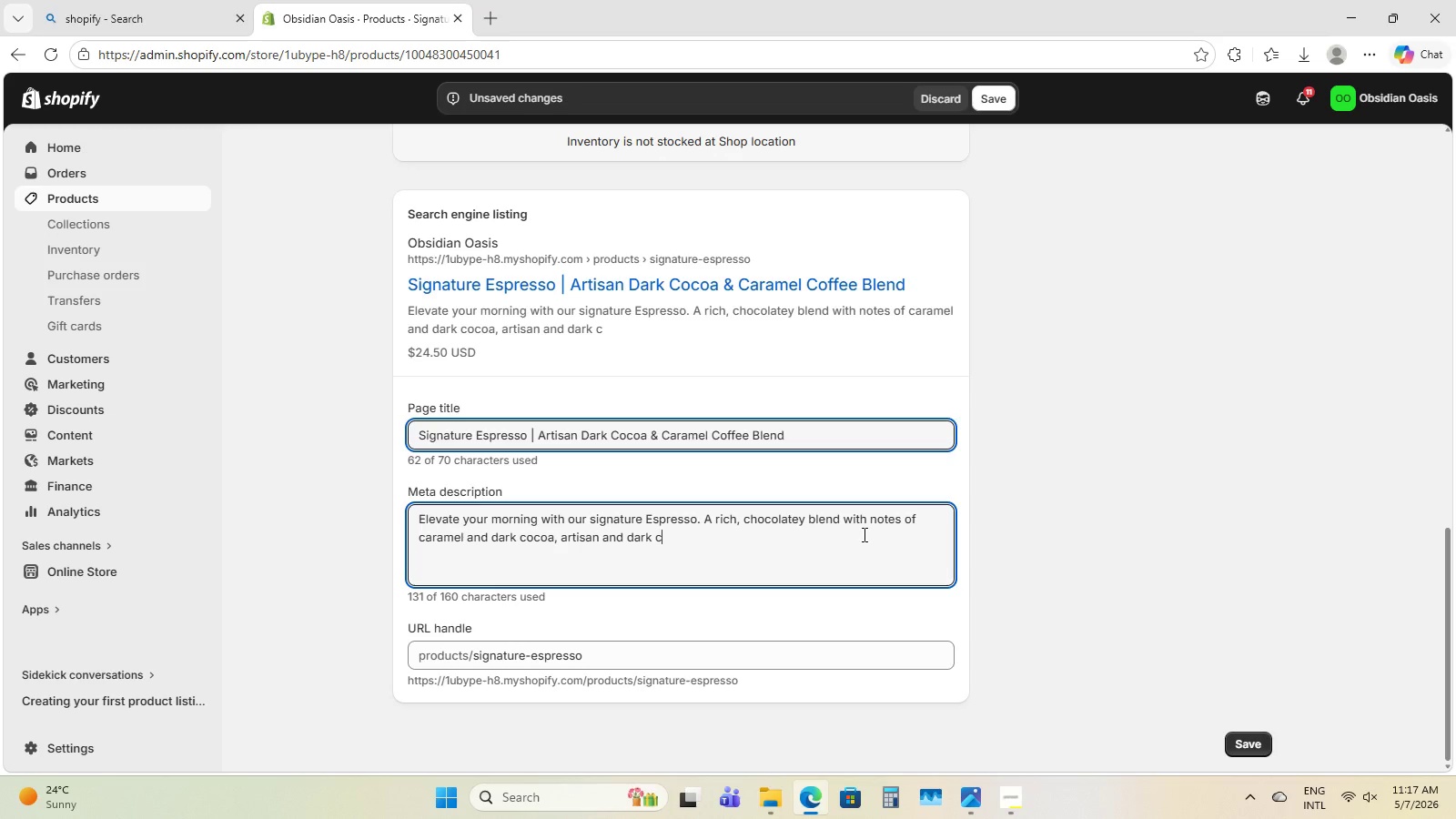 
hold_key(key=Backspace, duration=0.78)
 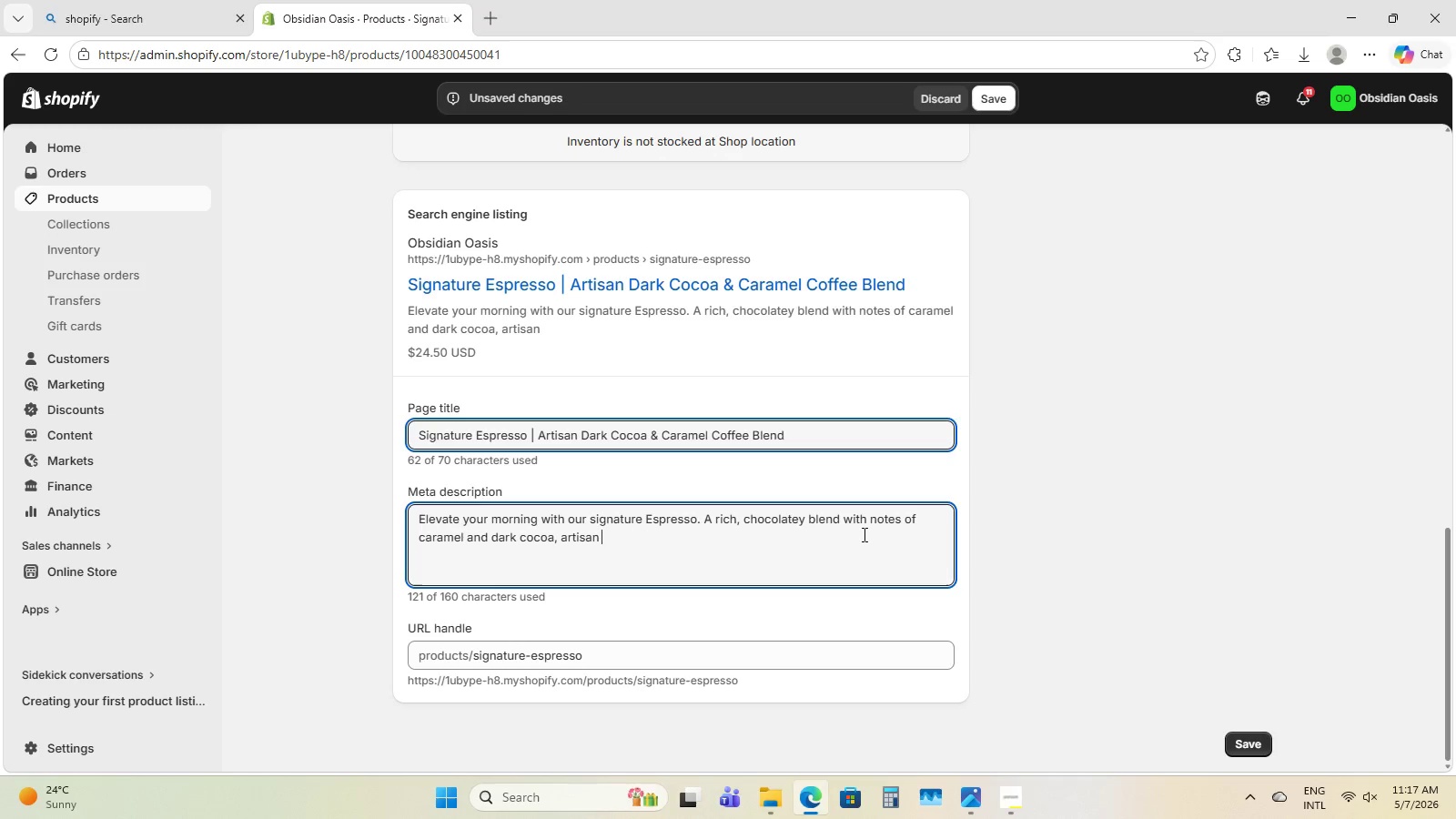 
key(Backspace)
 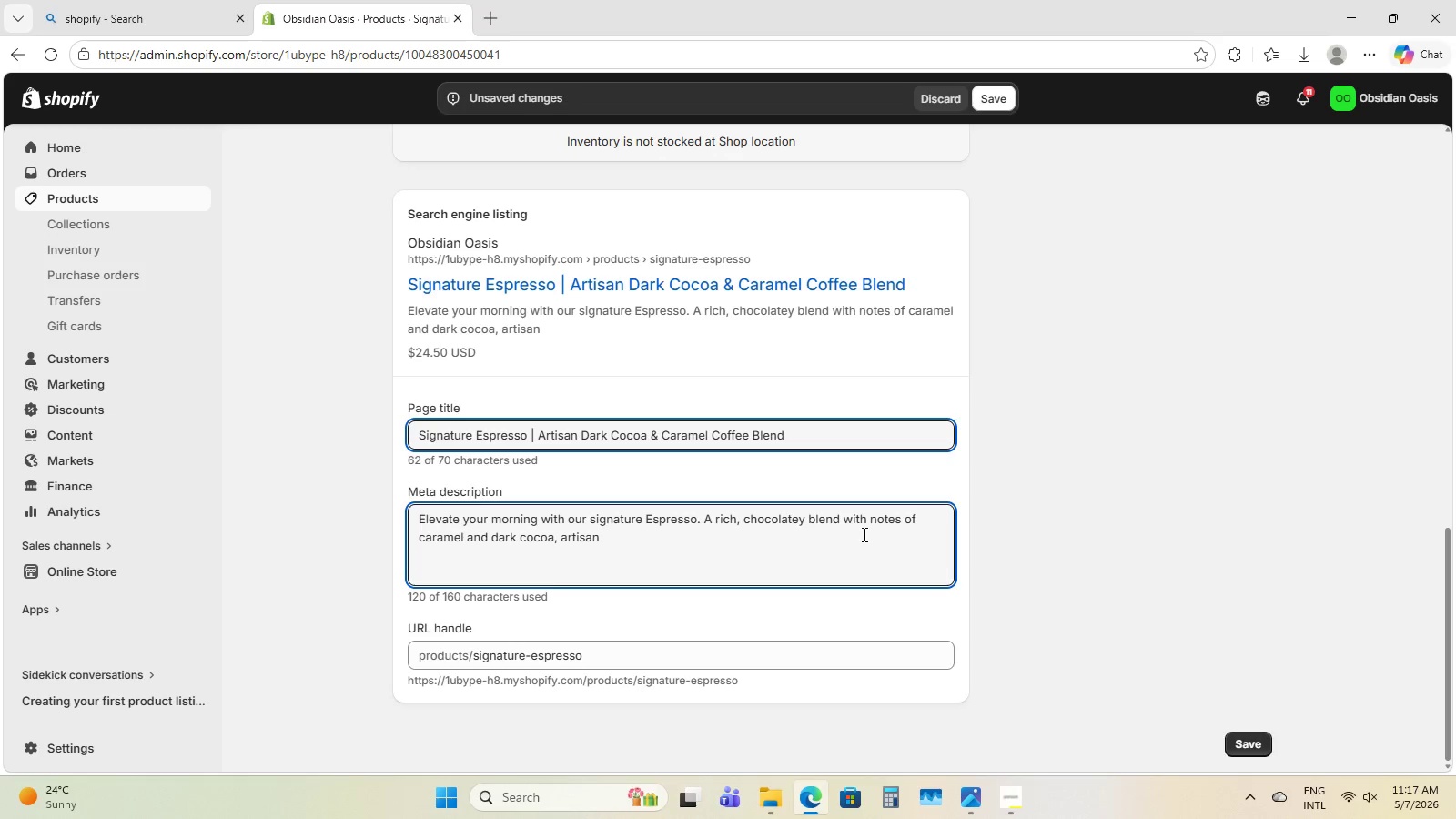 
key(Backspace)
 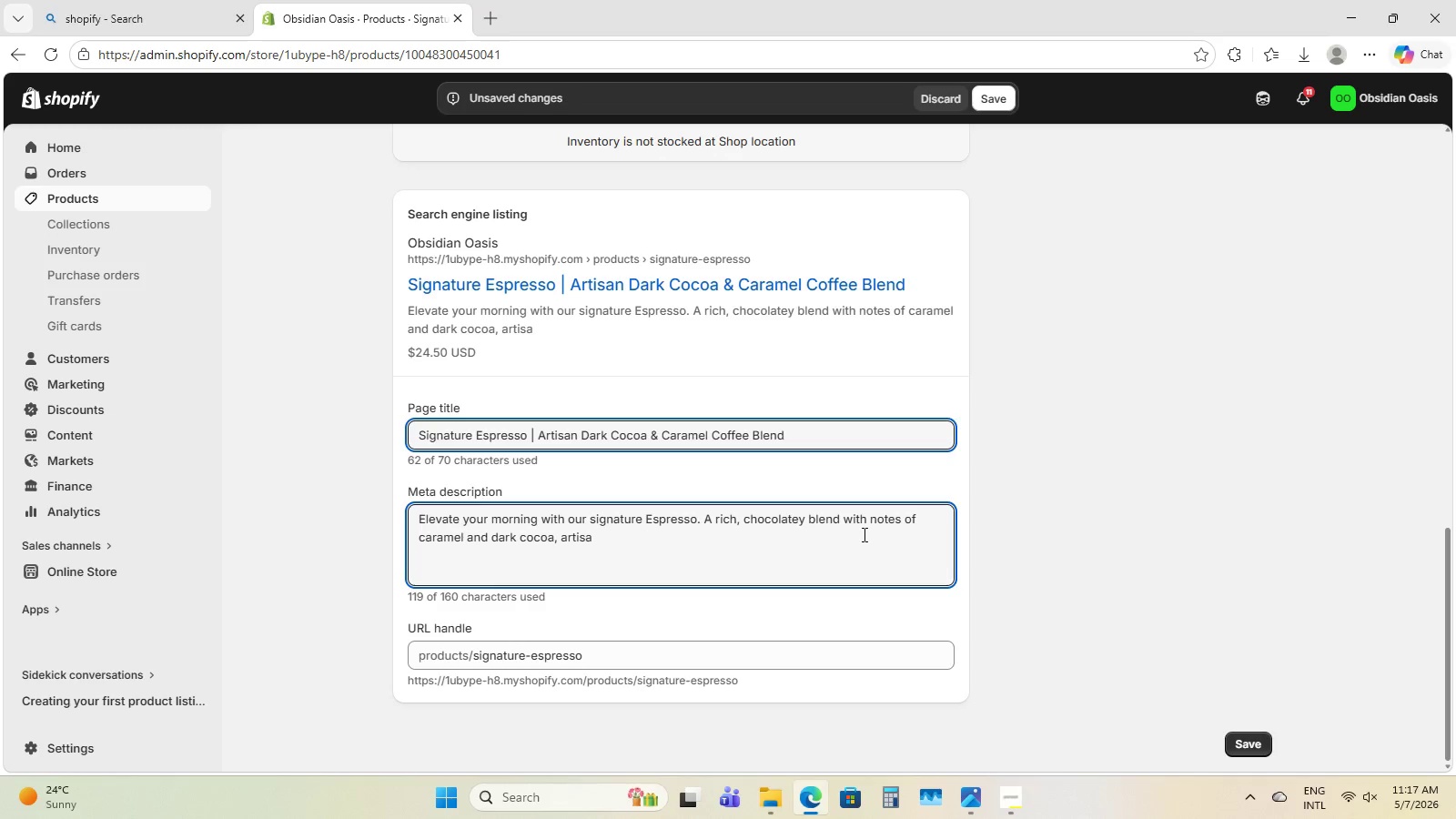 
key(Backspace)
 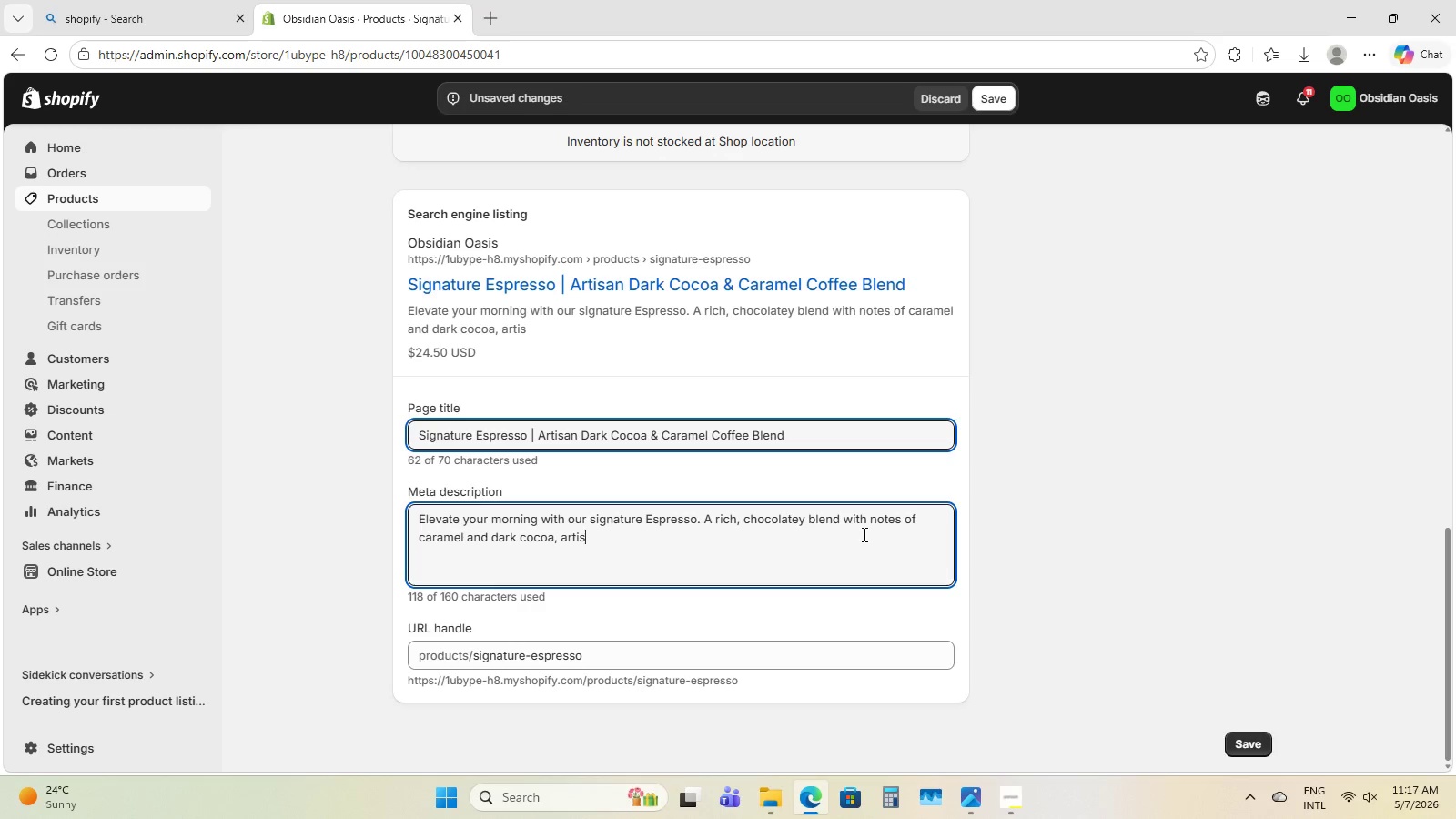 
key(Backspace)
 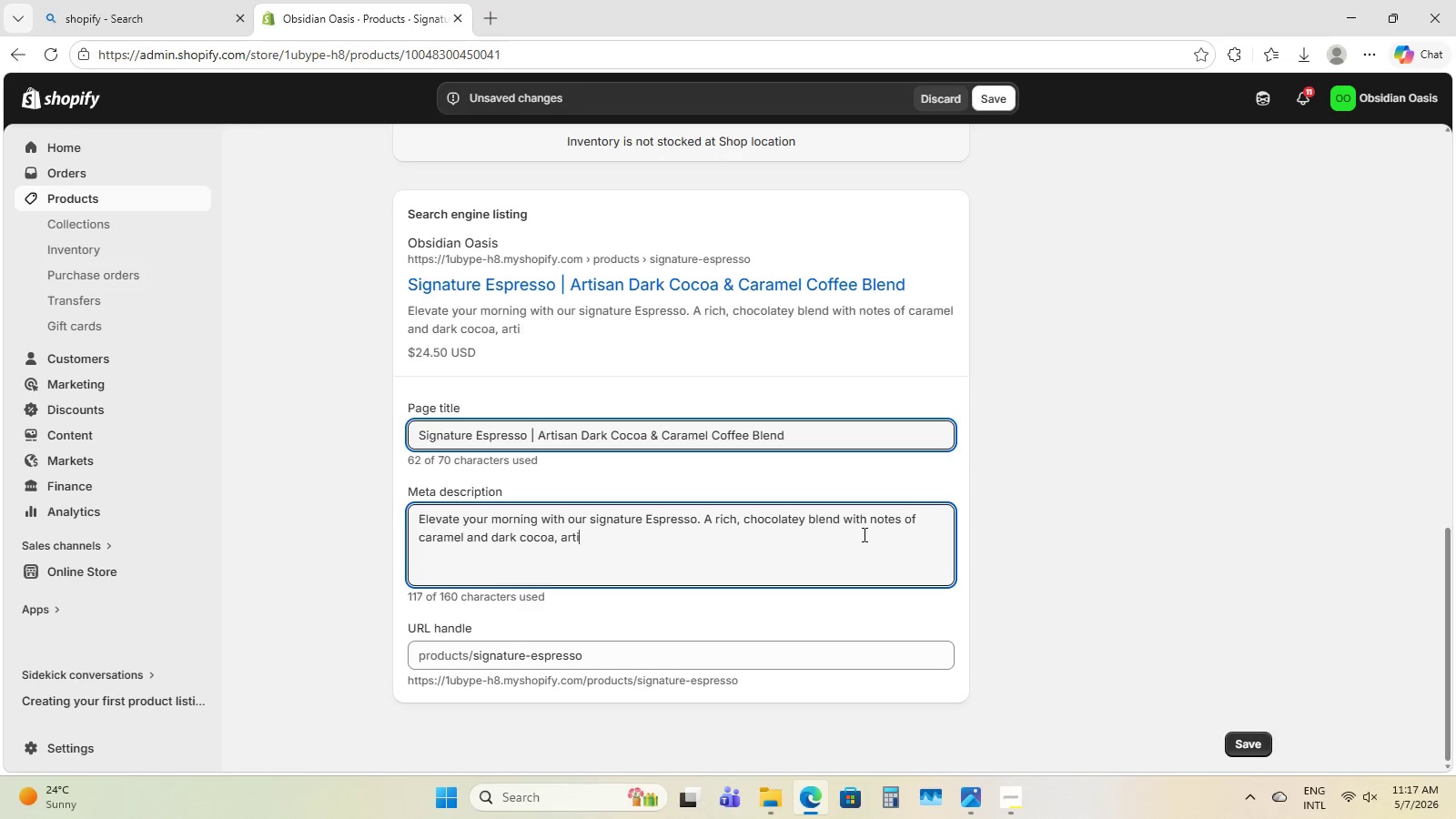 
key(Backspace)
 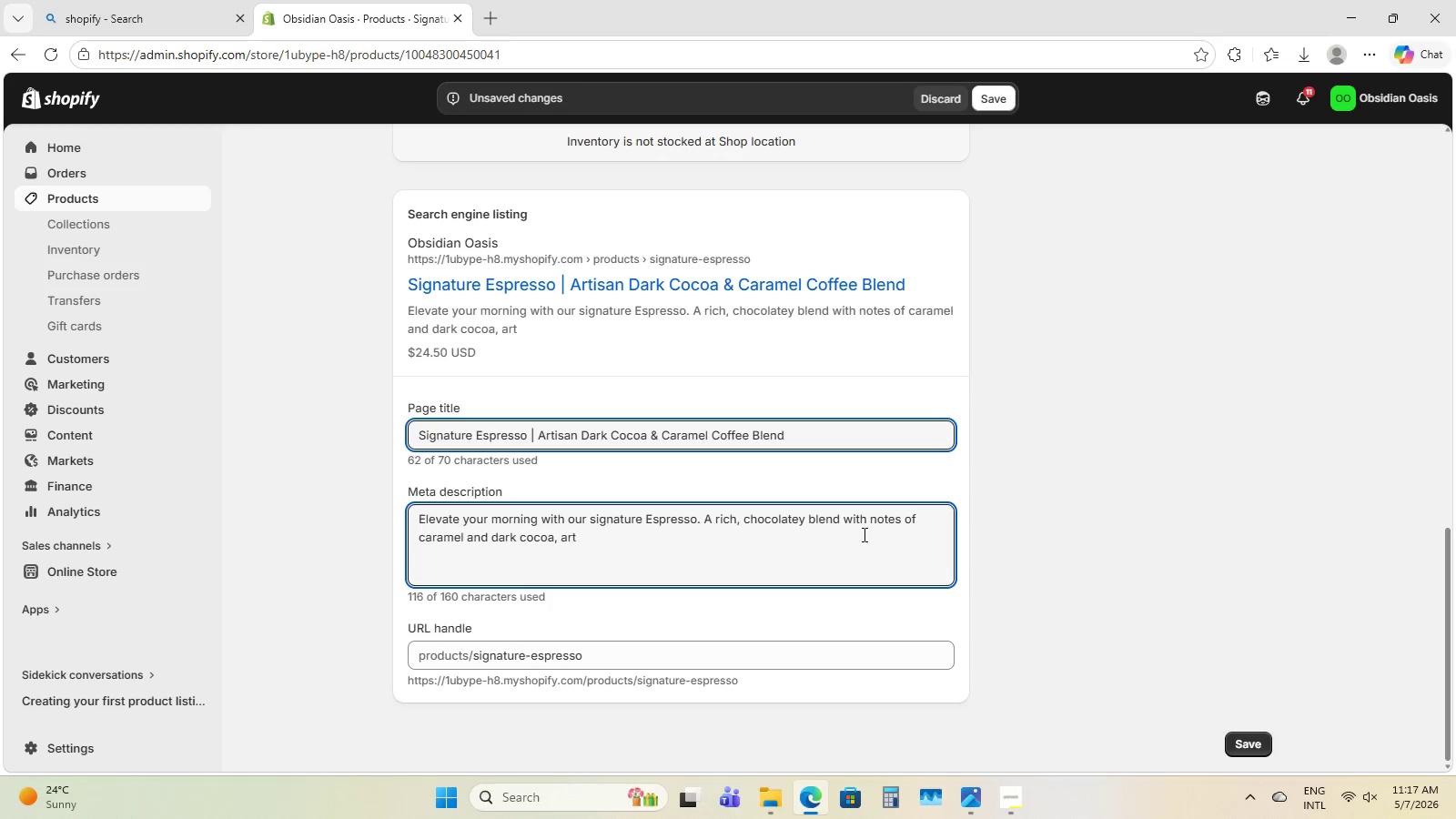 
key(Backspace)
 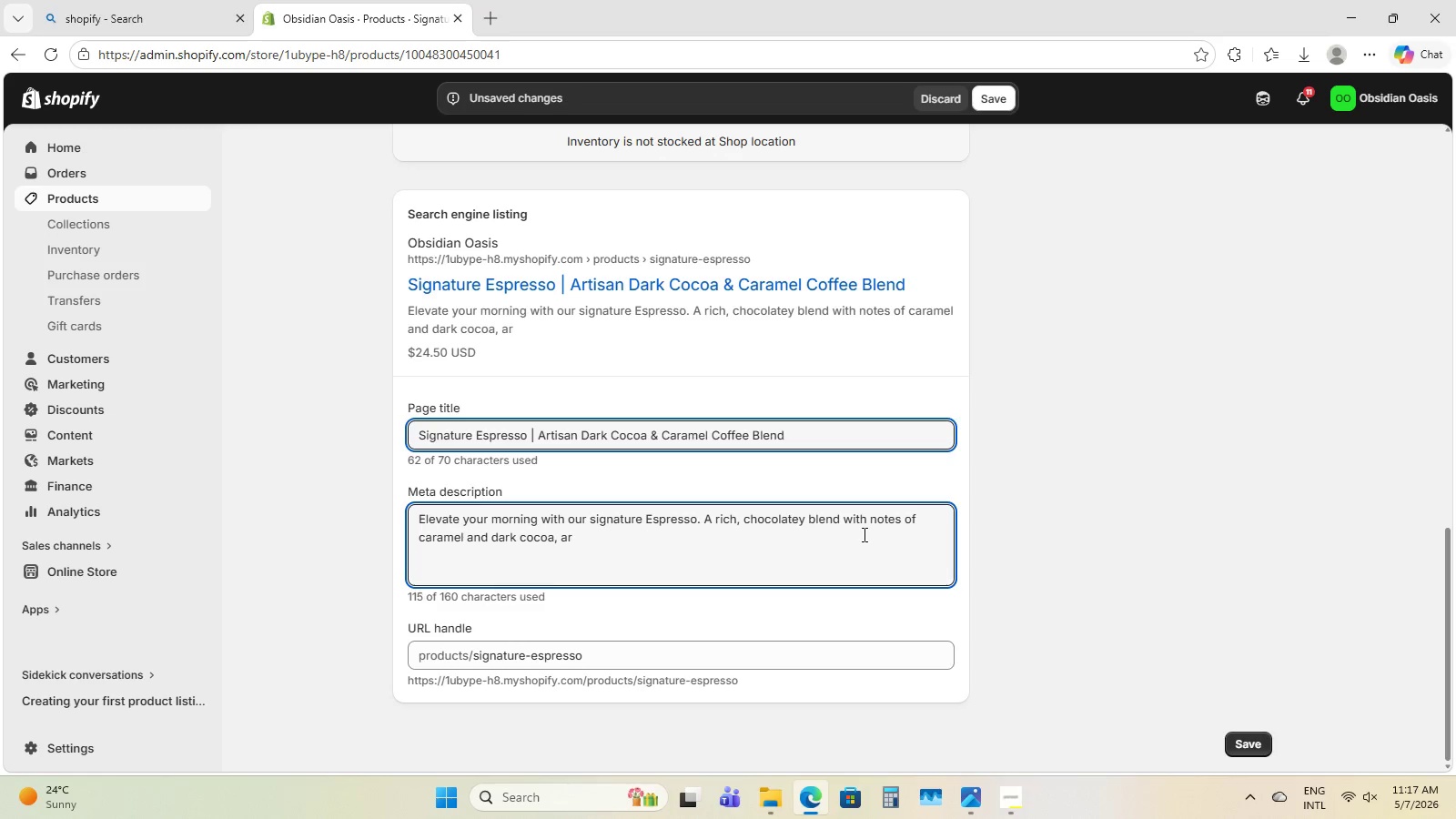 
key(Backspace)
 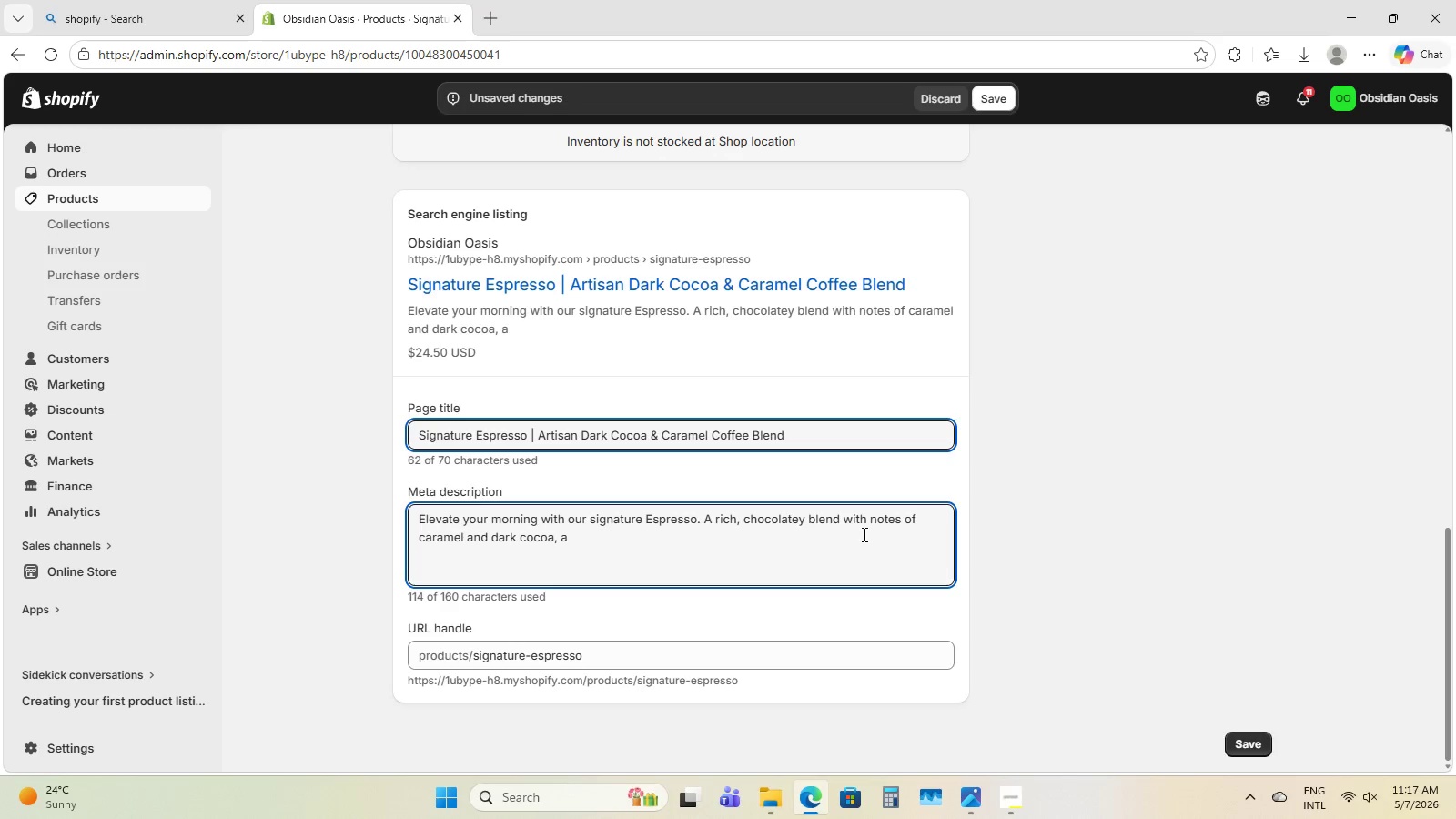 
key(Backspace)
 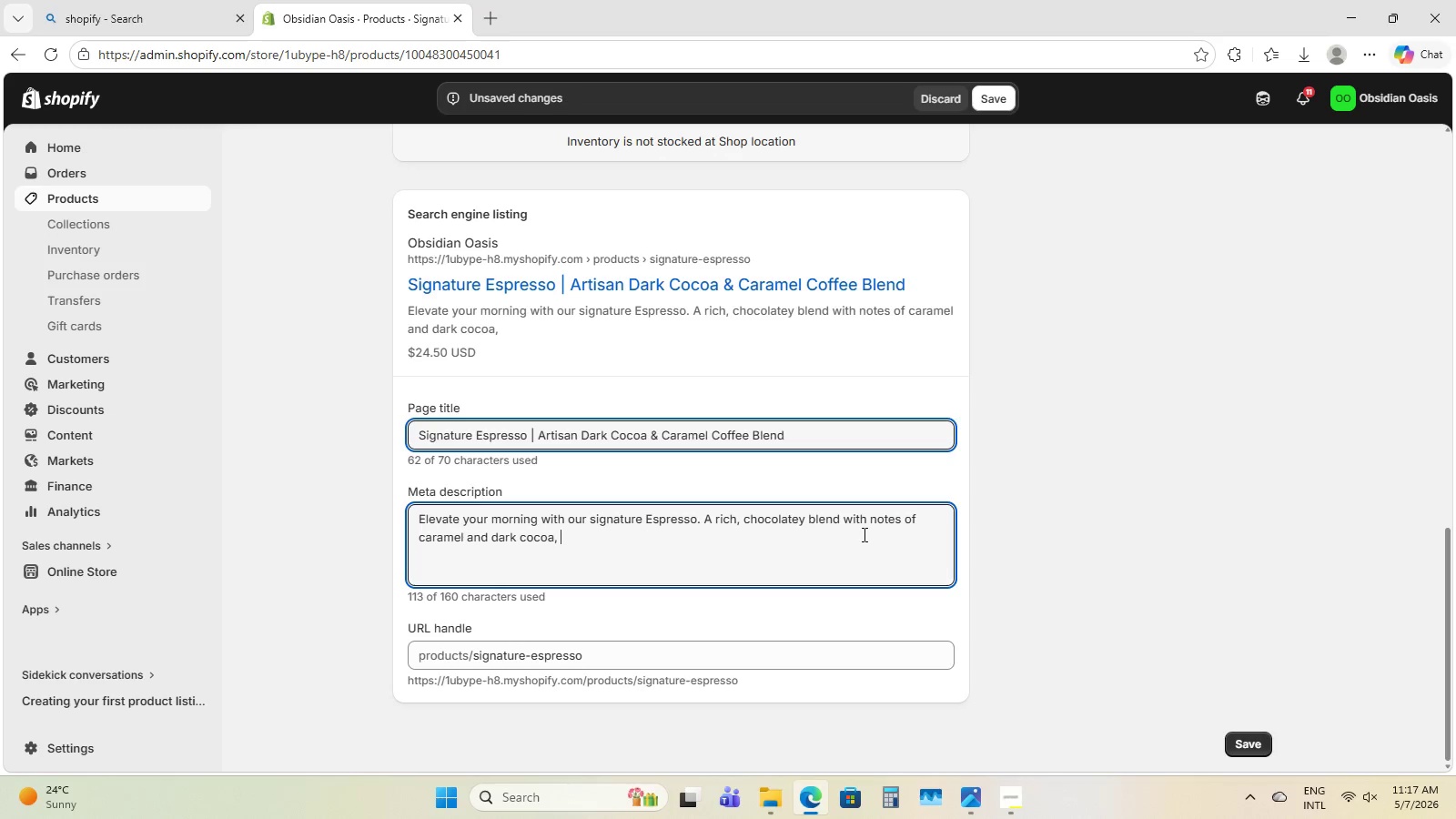 
key(Backspace)
 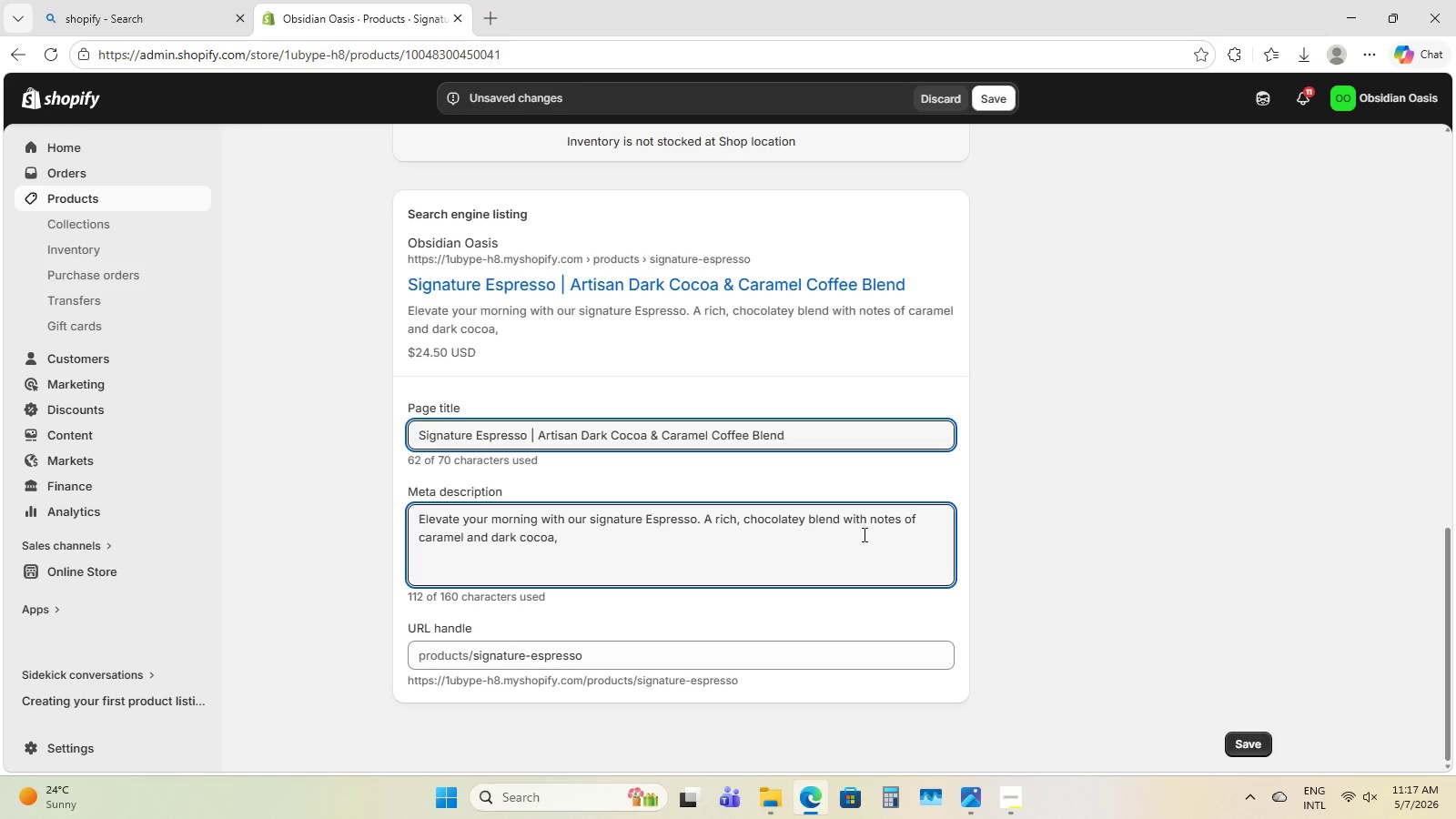 
wait(5.08)
 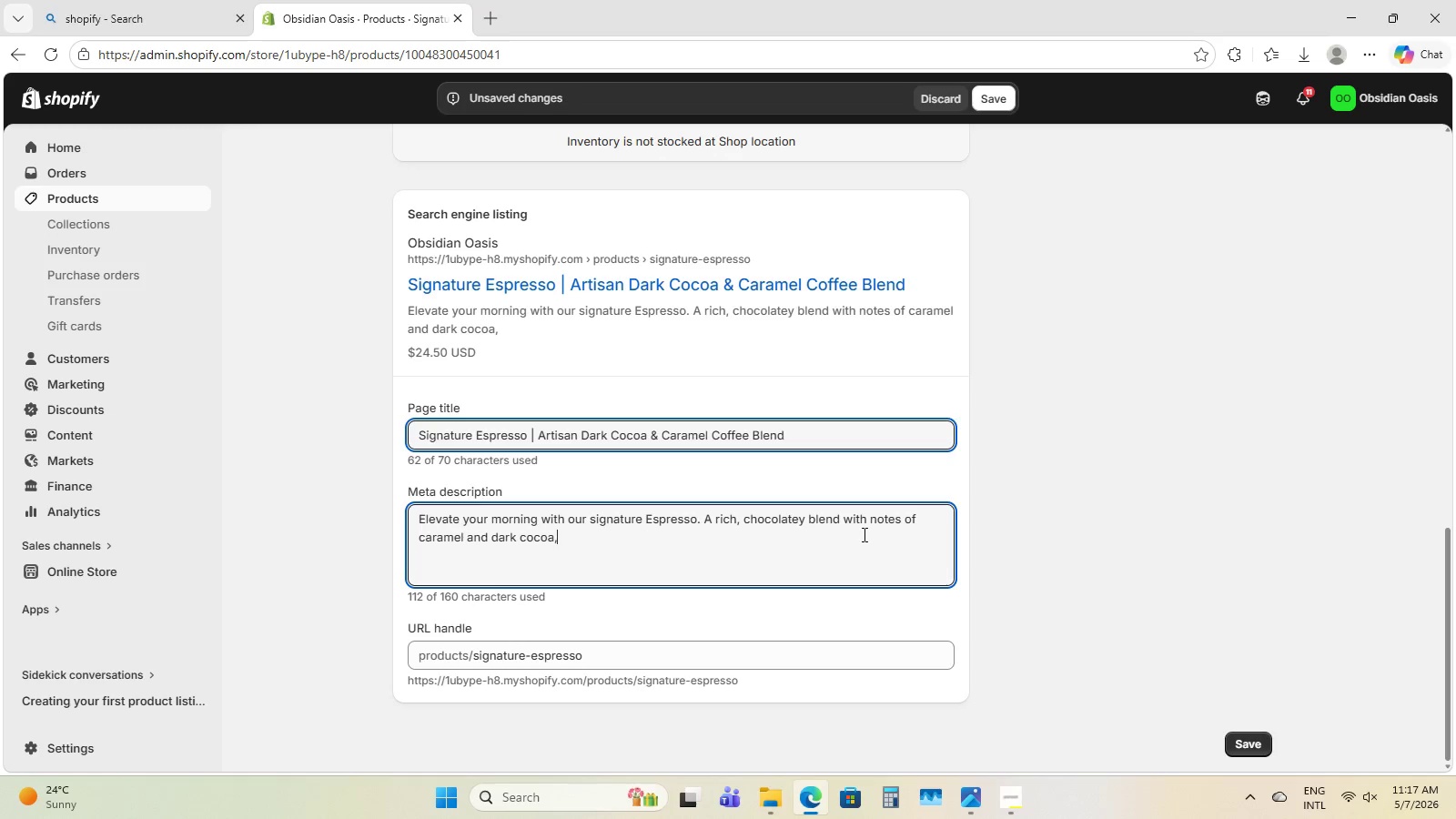 
type( artisan roasyed weeklu )
key(Backspace)
key(Backspace)
type(y fir )
key(Backspace)
key(Backspace)
key(Backspace)
type(e)
key(Backspace)
type(or peak freshness.)
 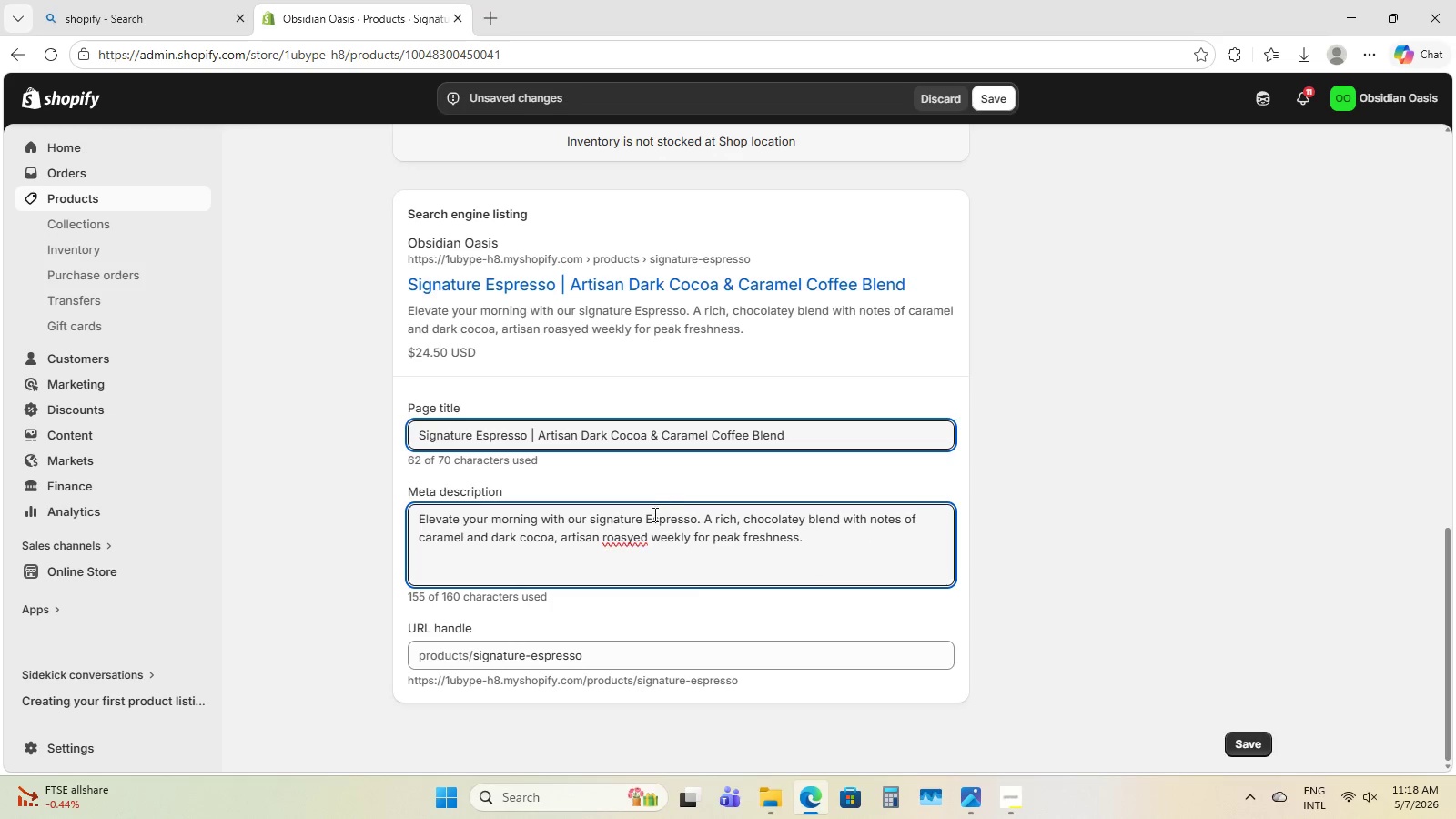 
left_click([629, 537])
 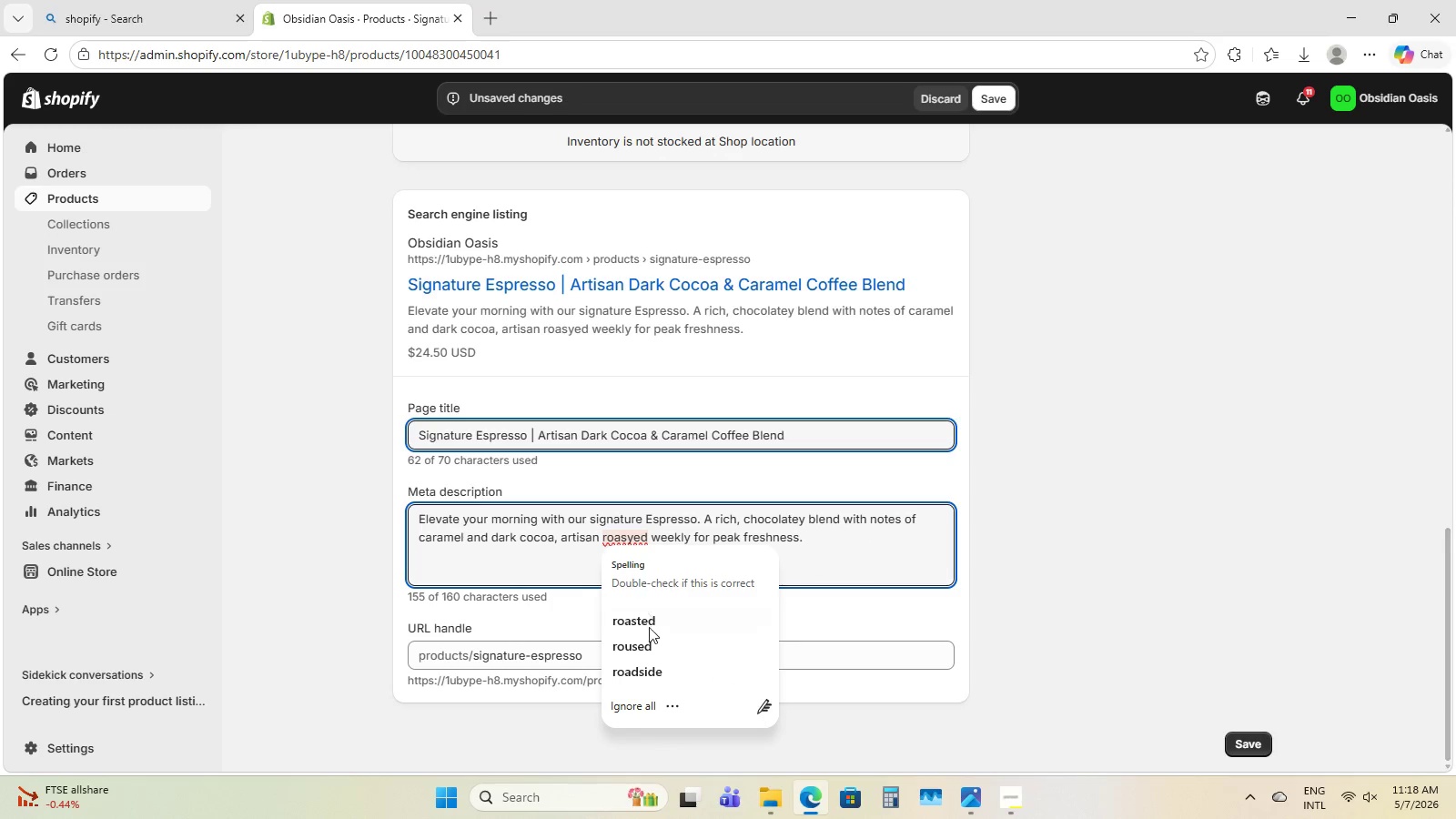 
left_click([652, 616])
 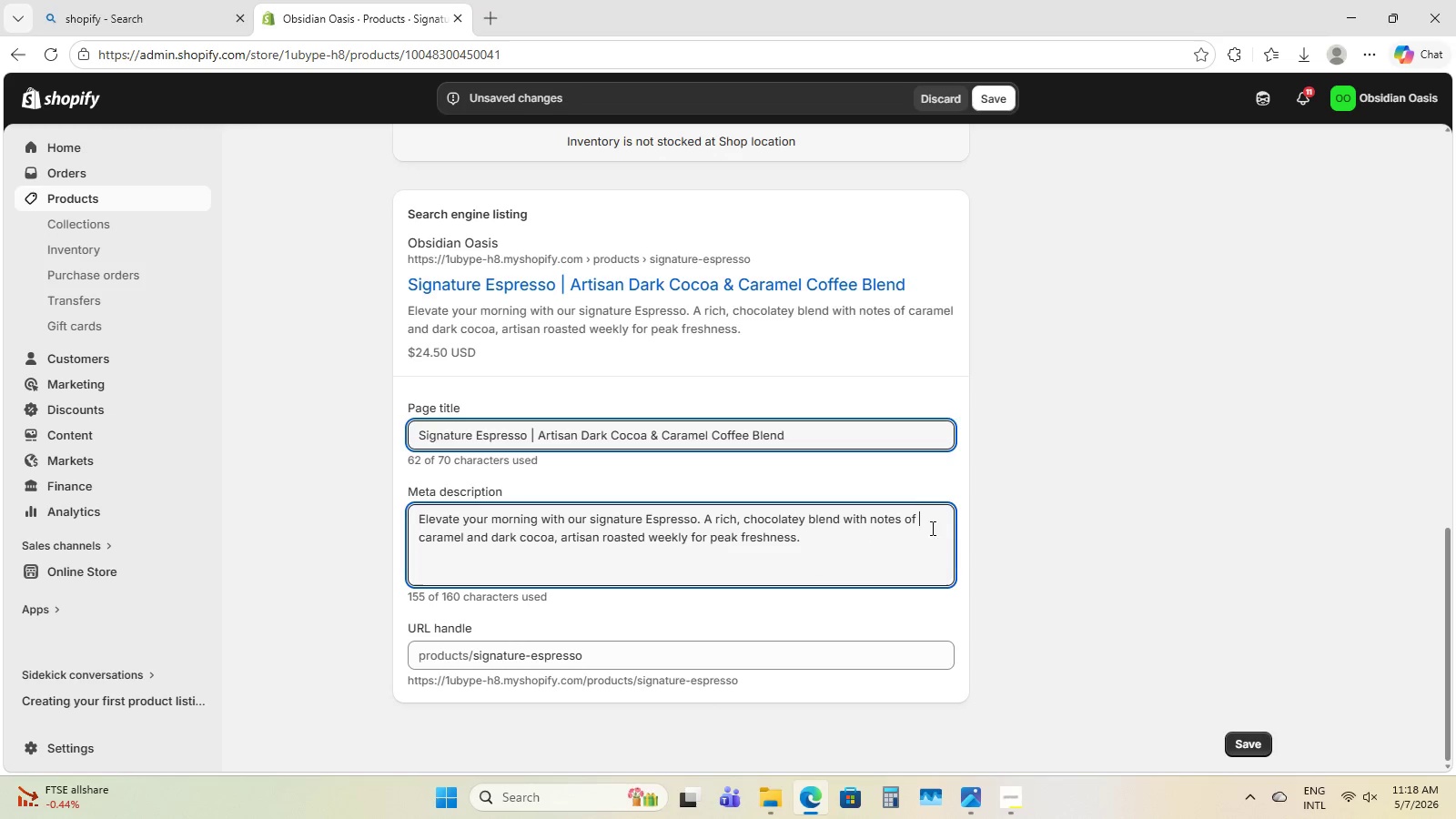 
triple_click([869, 551])
 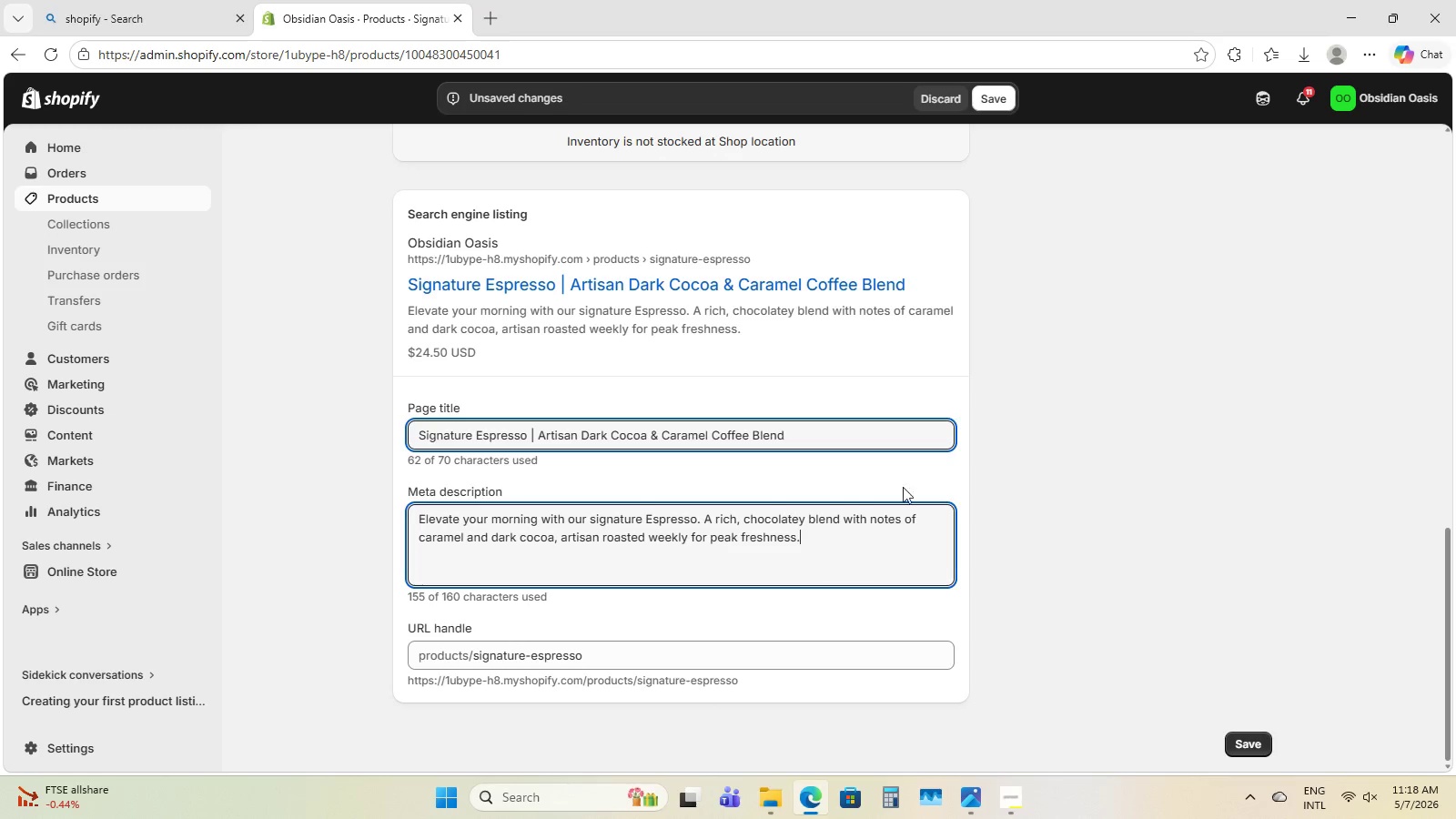 
left_click([983, 98])
 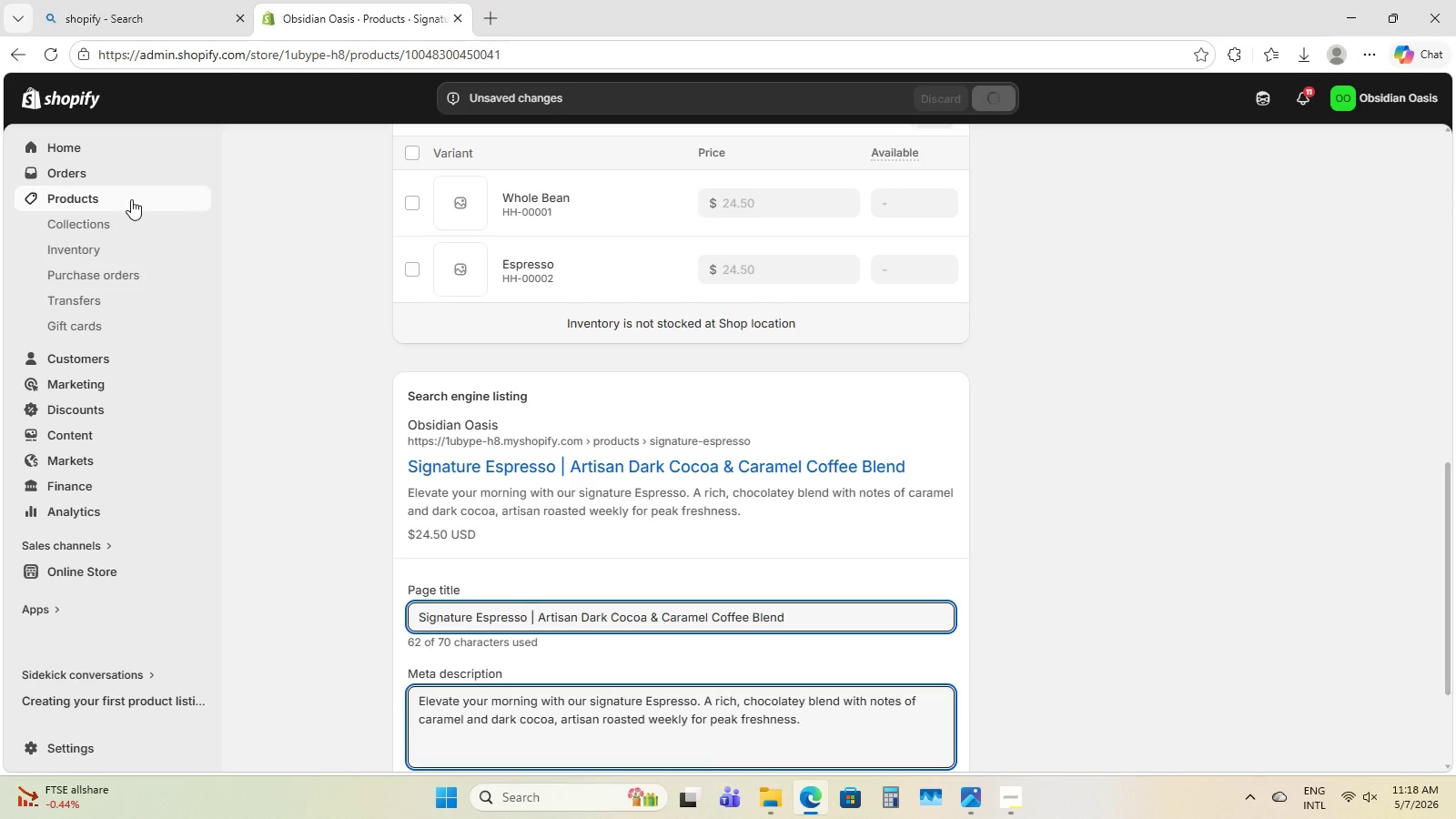 
scroll: coordinate [934, 246], scroll_direction: up, amount: 2.0
 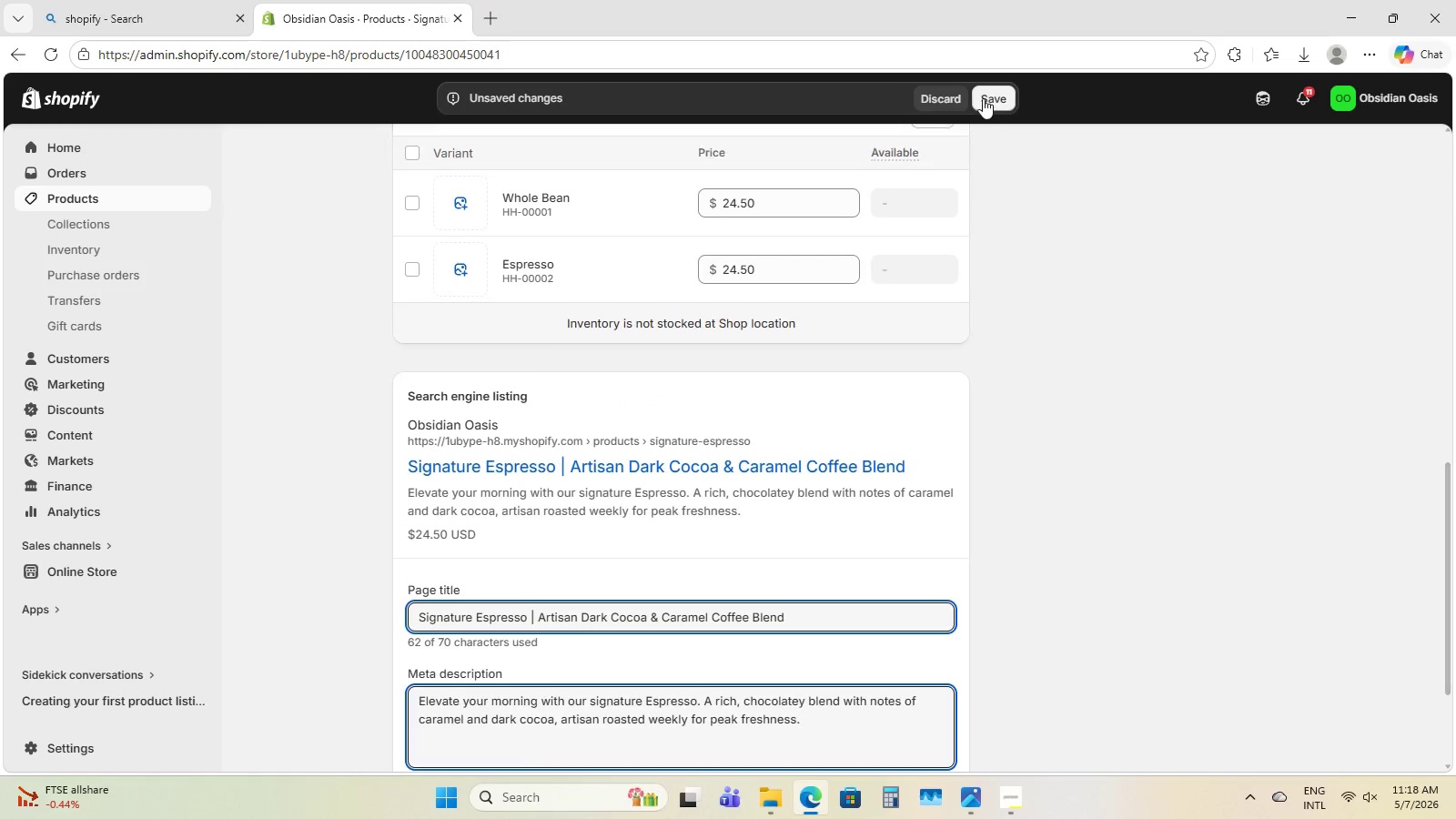 
left_click([131, 199])
 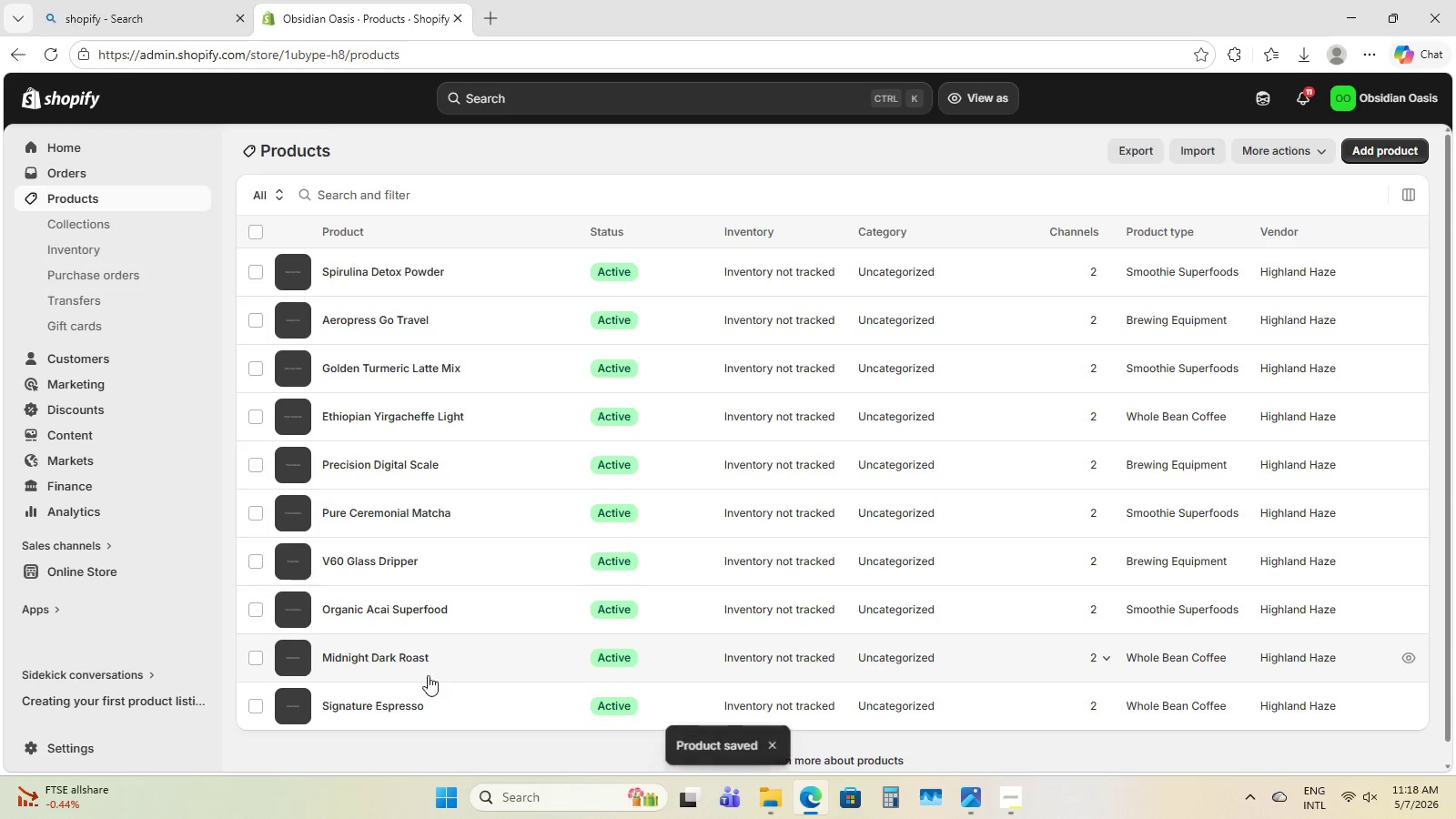 
left_click([389, 629])
 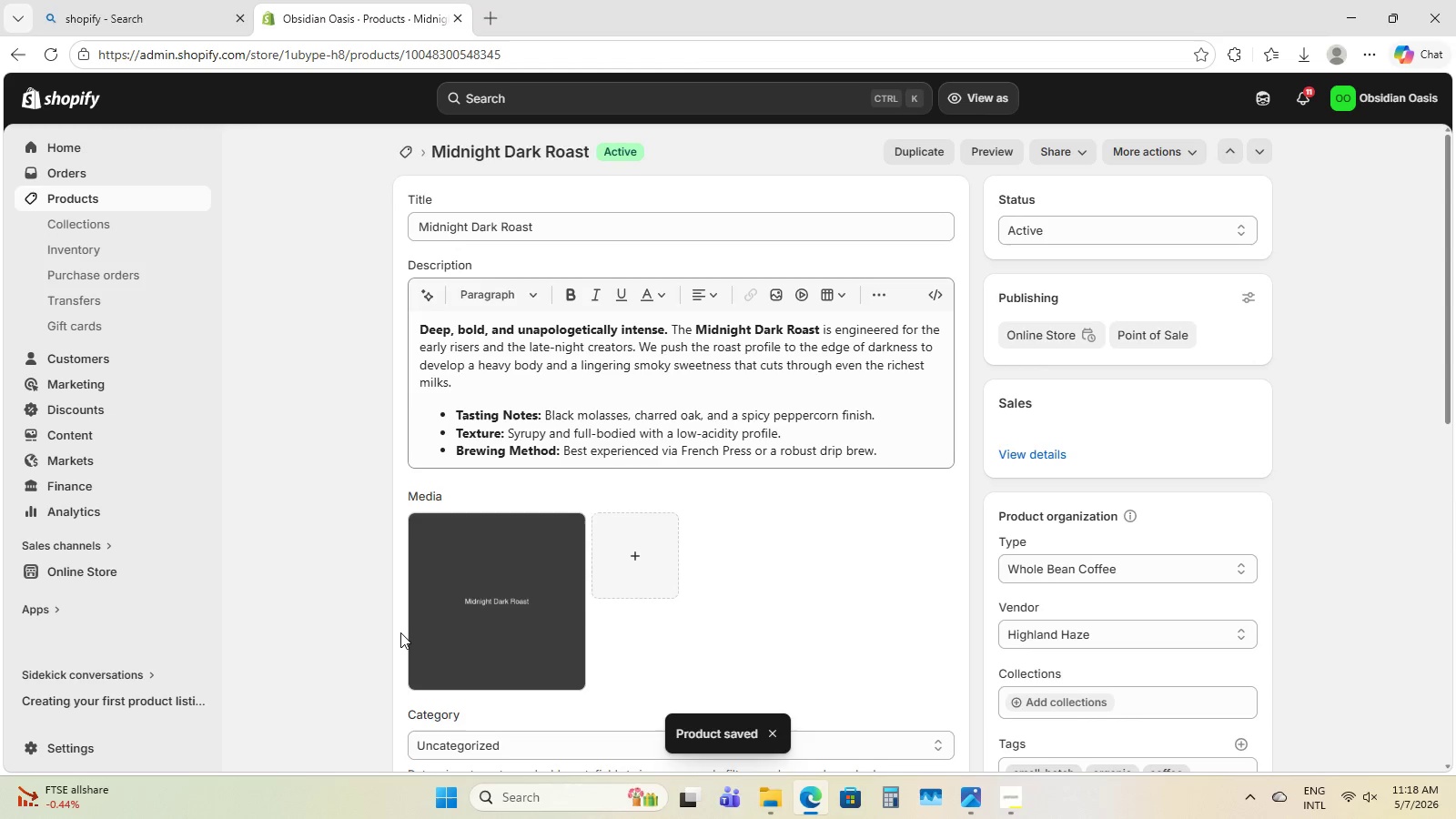 
scroll: coordinate [788, 511], scroll_direction: down, amount: 21.0
 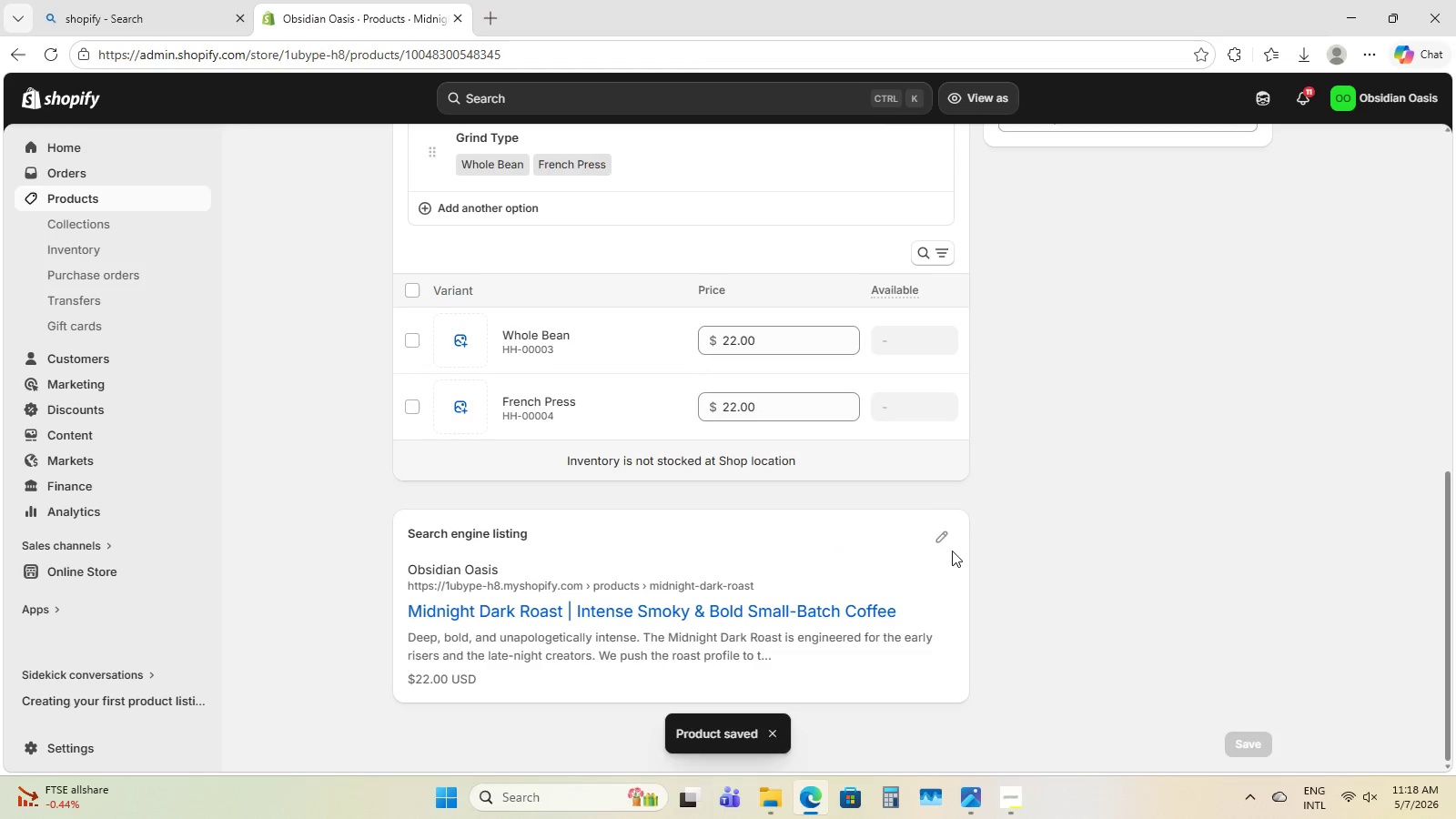 
left_click([935, 537])
 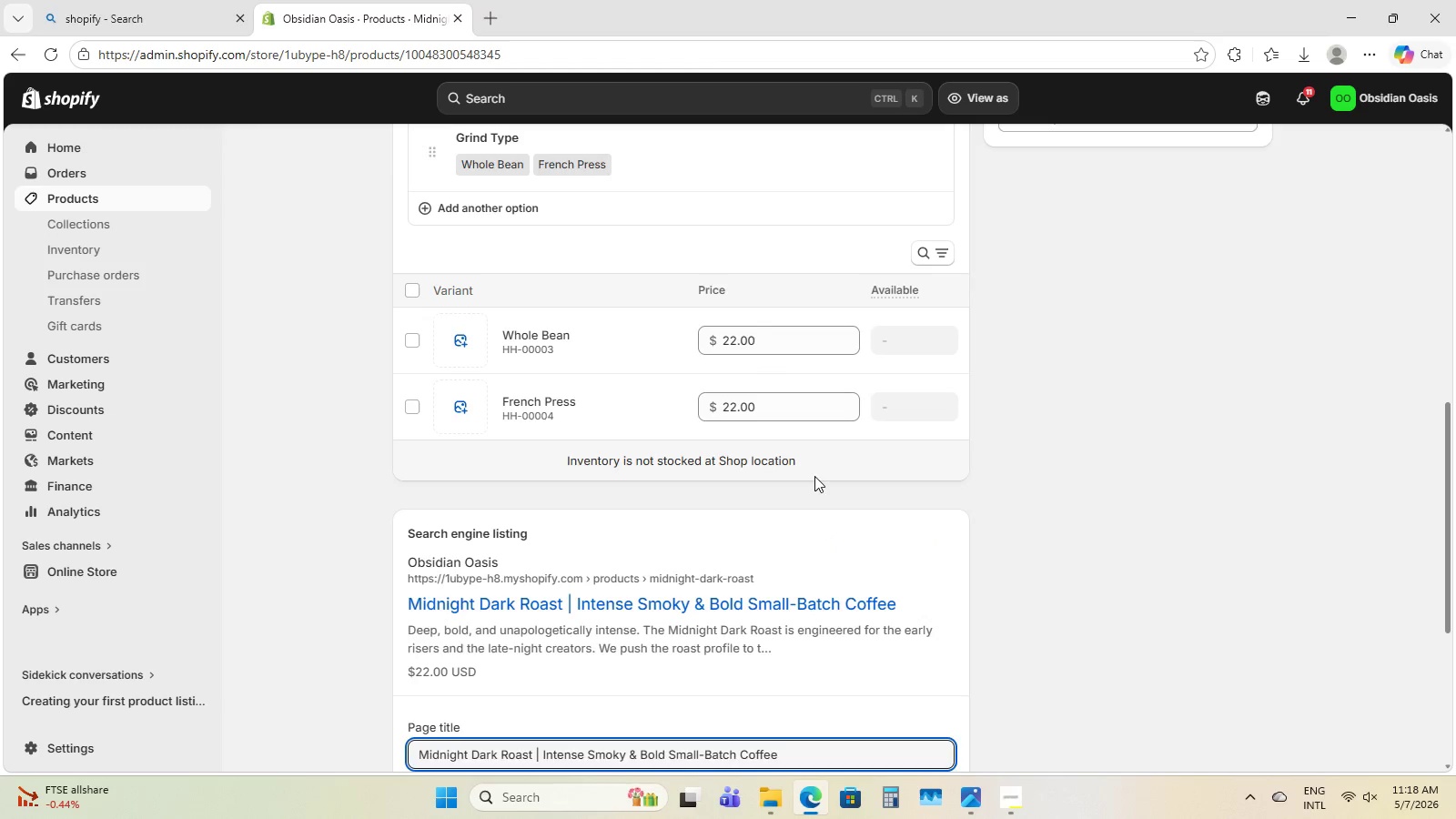 
scroll: coordinate [805, 440], scroll_direction: down, amount: 11.0
 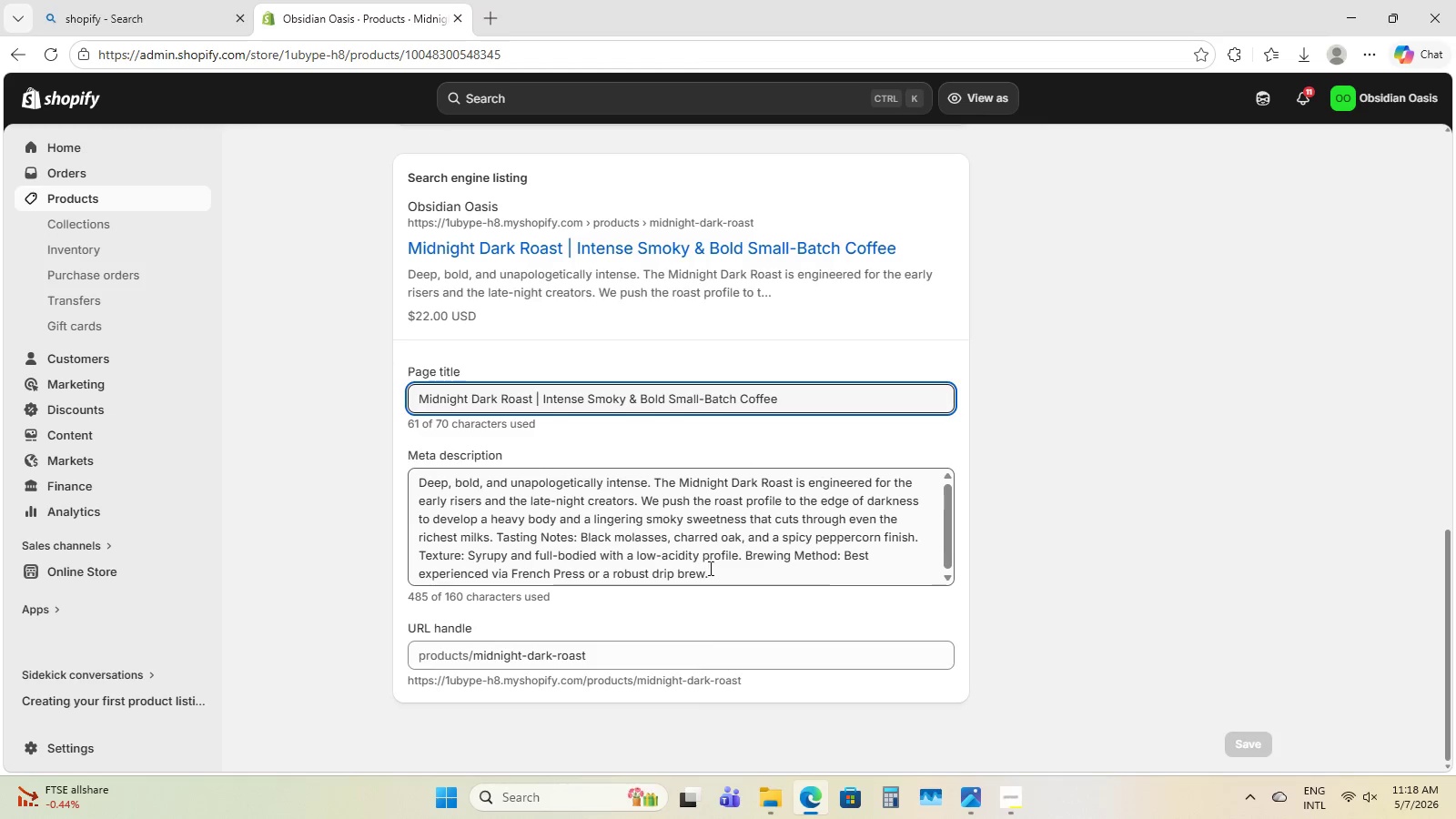 
left_click_drag(start_coordinate=[713, 567], to_coordinate=[350, 433])
 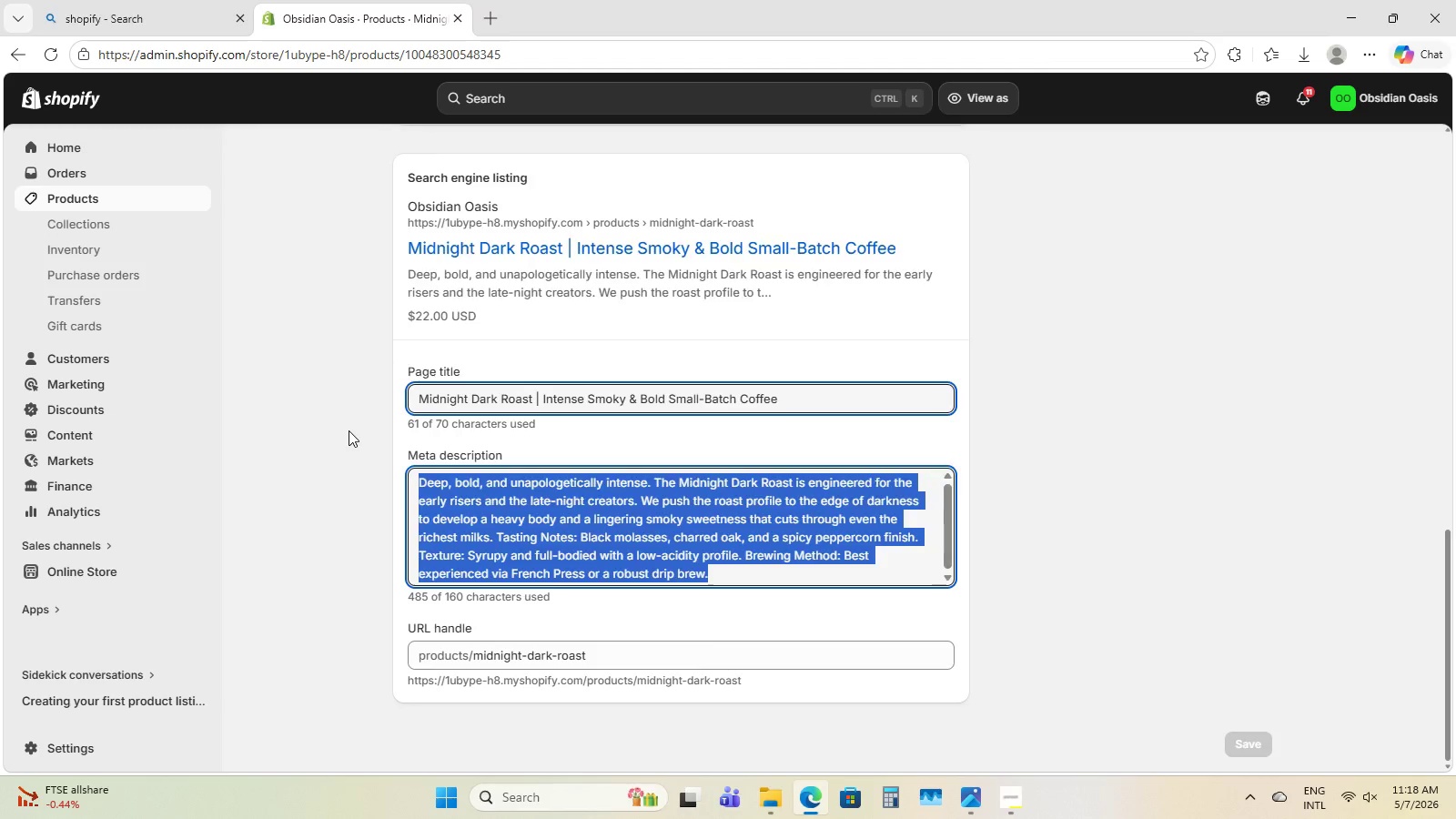 
key(Backspace)
key(Backspace)
key(Backspace)
key(Backspace)
key(Backspace)
key(Backspace)
key(Backspace)
key(Backspace)
key(Backspace)
key(Backspace)
key(Backspace)
key(Backspace)
key(Backspace)
type(Experience a)
key(Backspace)
type(h)
key(Backspace)
type(the power of the midnight )
key(Backspace)
 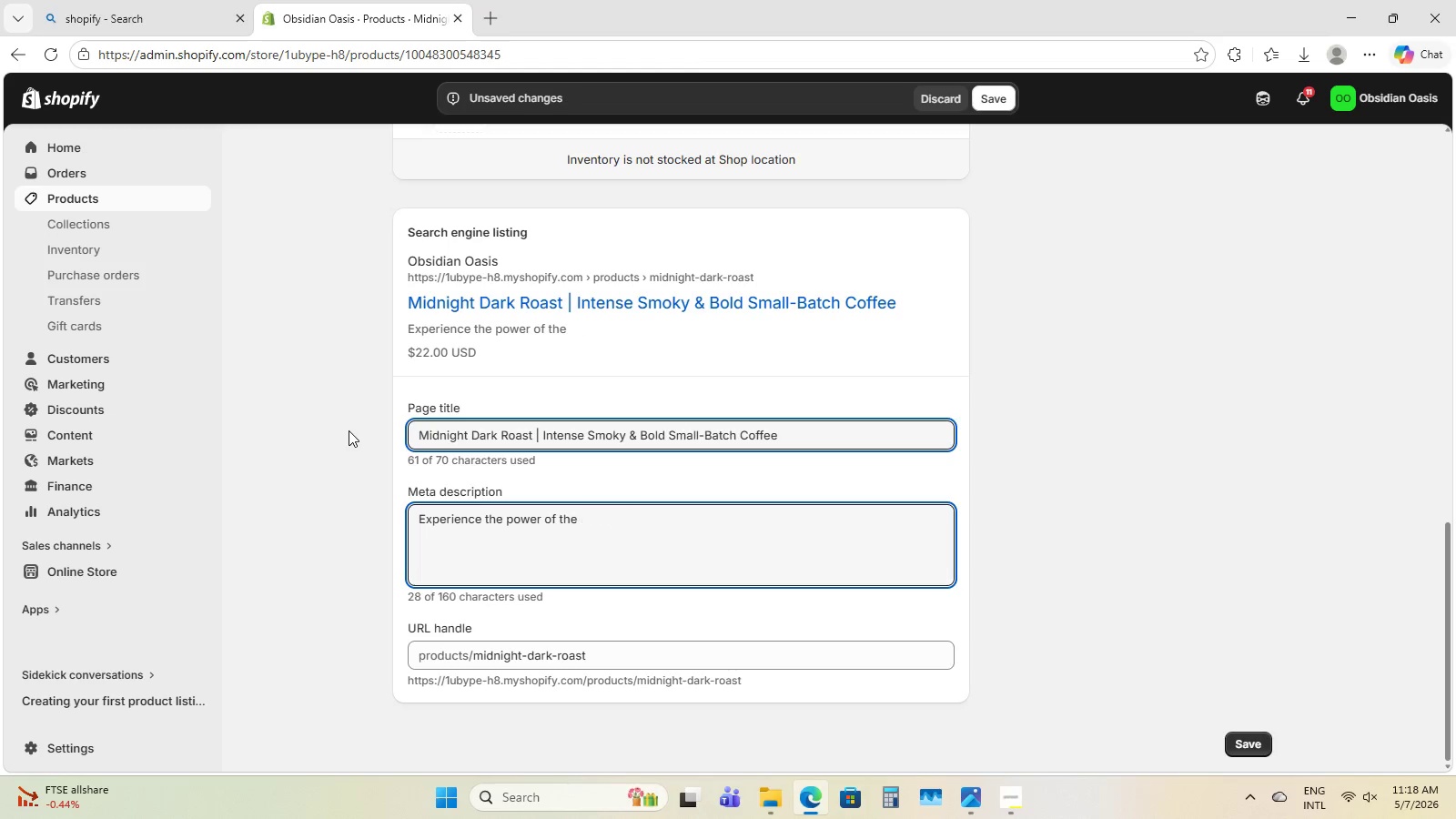 
key(Control+Backspace)
 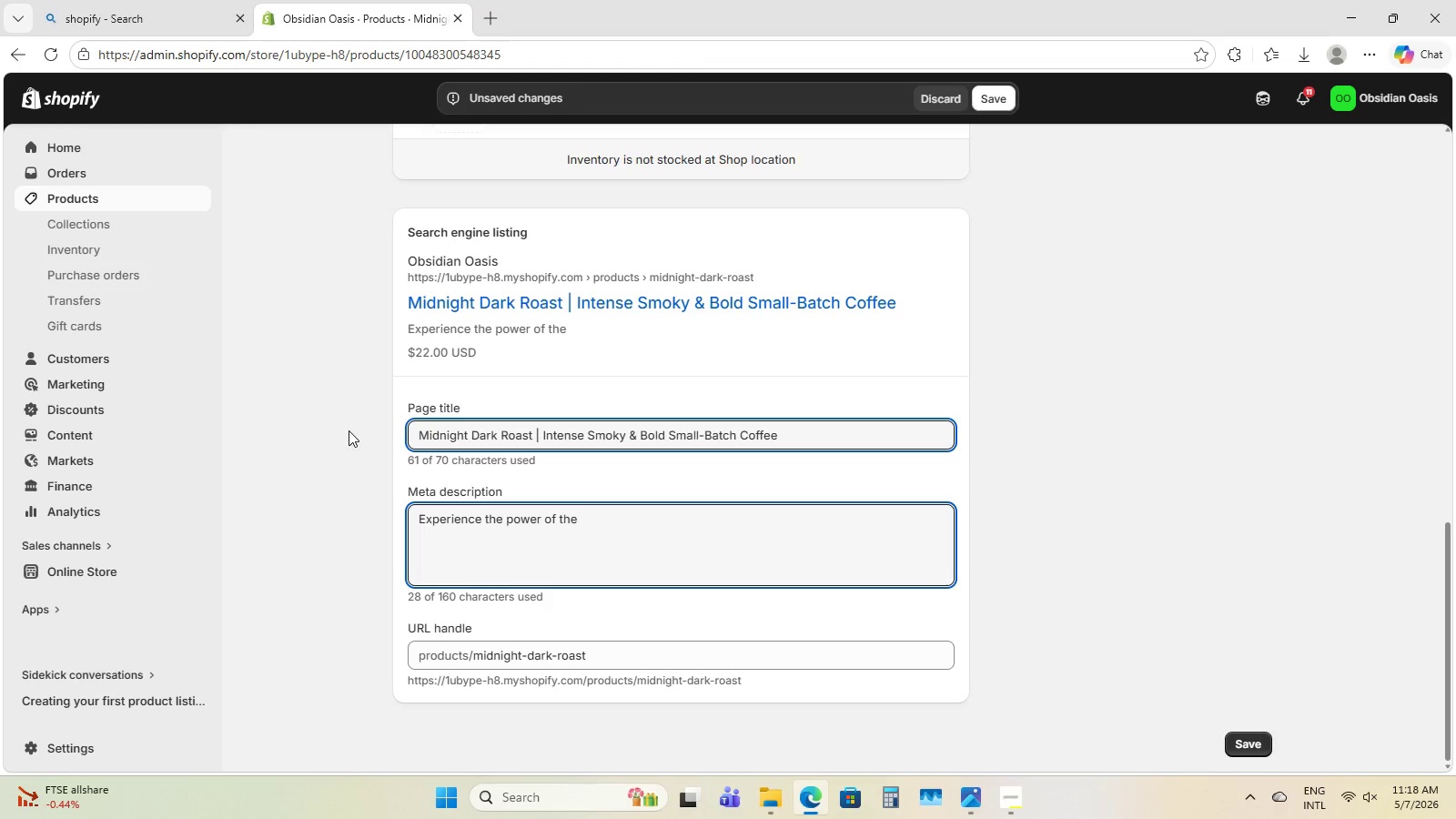 
type(Midnight Dark Roast )
key(Backspace)
type(. A hev)
key(Backspace)
type(avy-bodied coffee wihth)
key(Backspace)
type( a smoy )
key(Backspace)
key(Backspace)
type(ku )
key(Backspace)
key(Backspace)
type(y finish and low acidity )
key(Backspace)
type(, perfect for a robusy )
key(Backspace)
key(Backspace)
type(t French Press Brew.)
 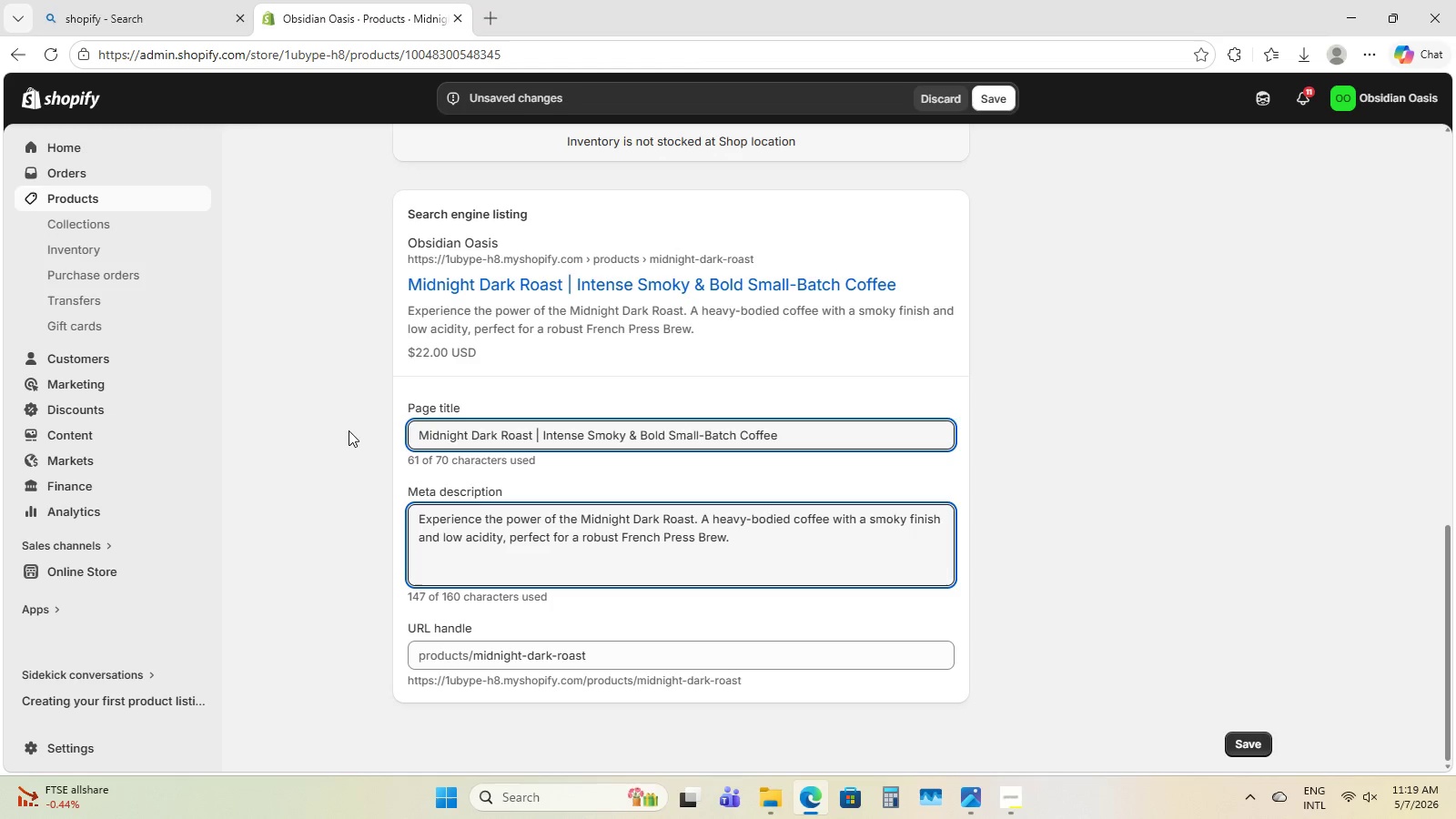 
left_click([915, 488])
 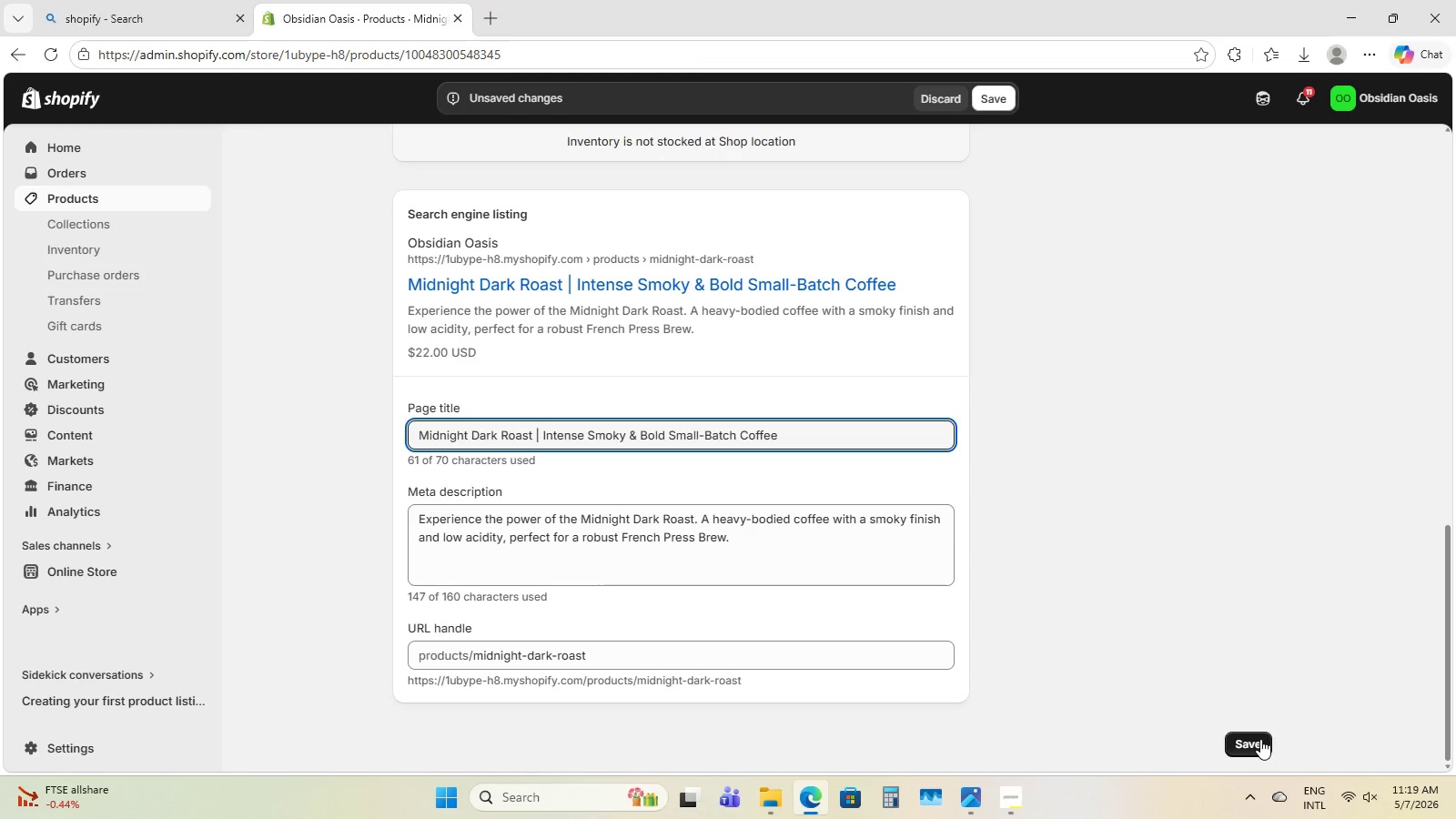 
left_click([1260, 739])
 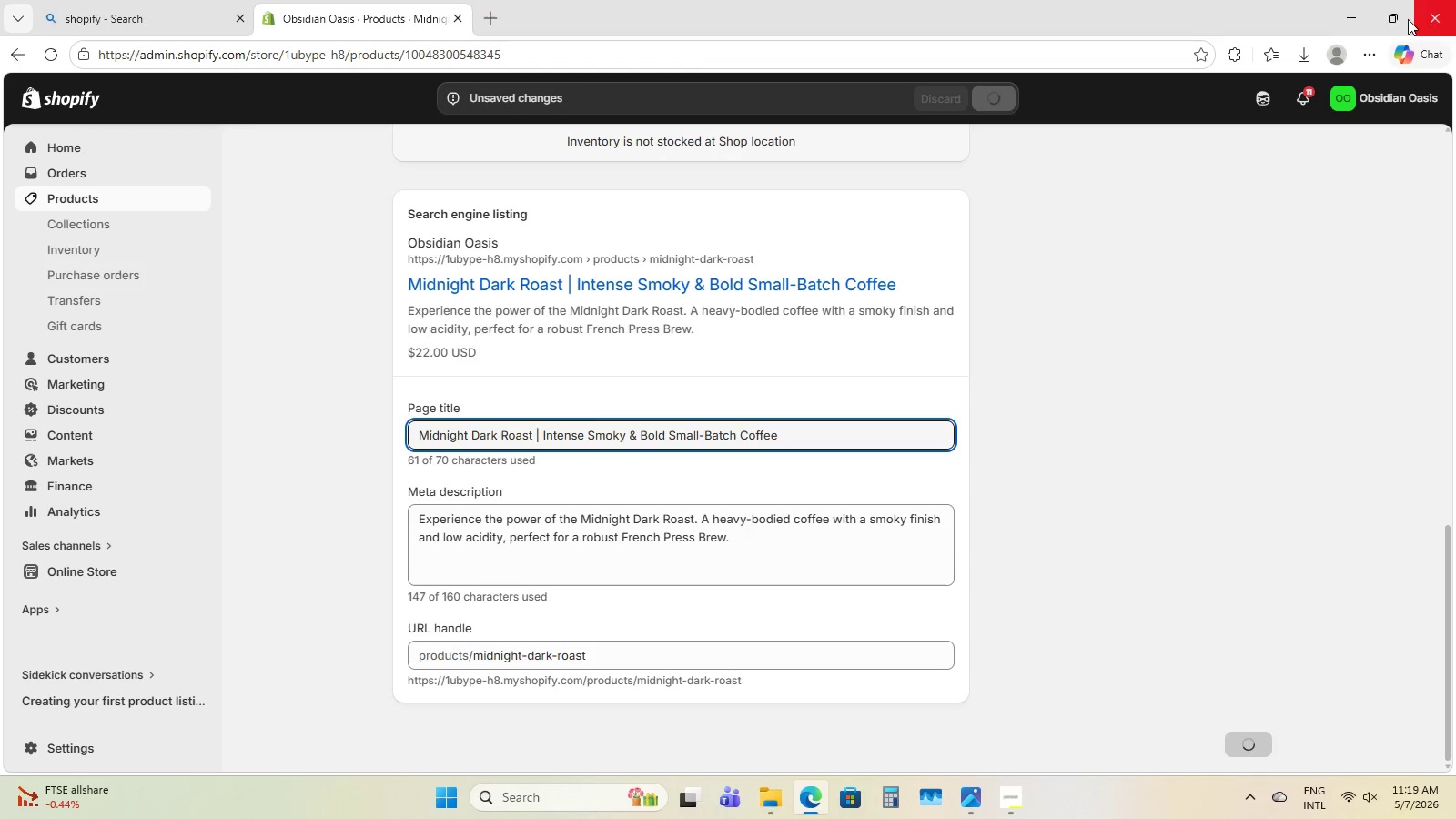 
left_click([1357, 4])
 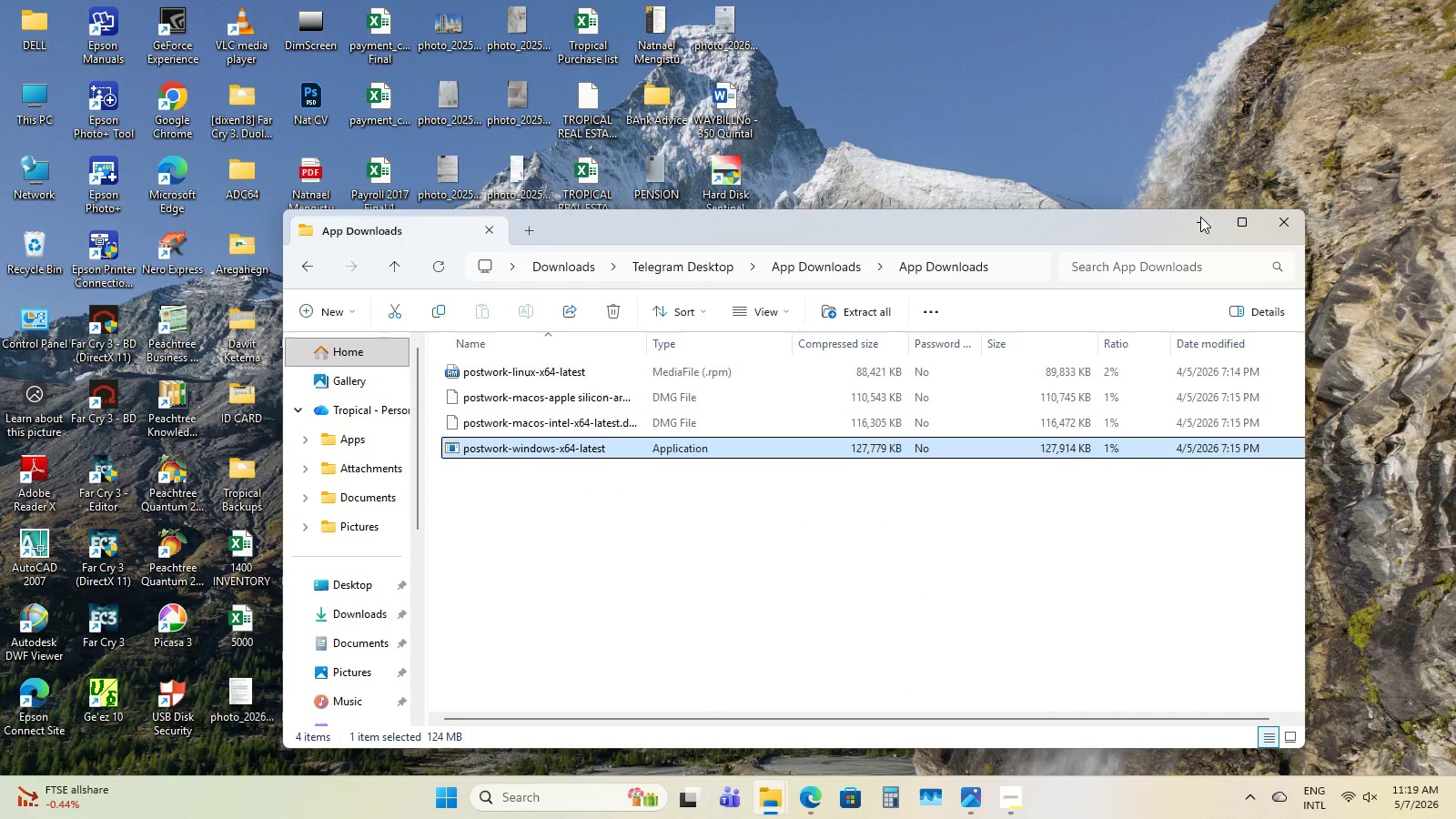 
left_click([1212, 215])
 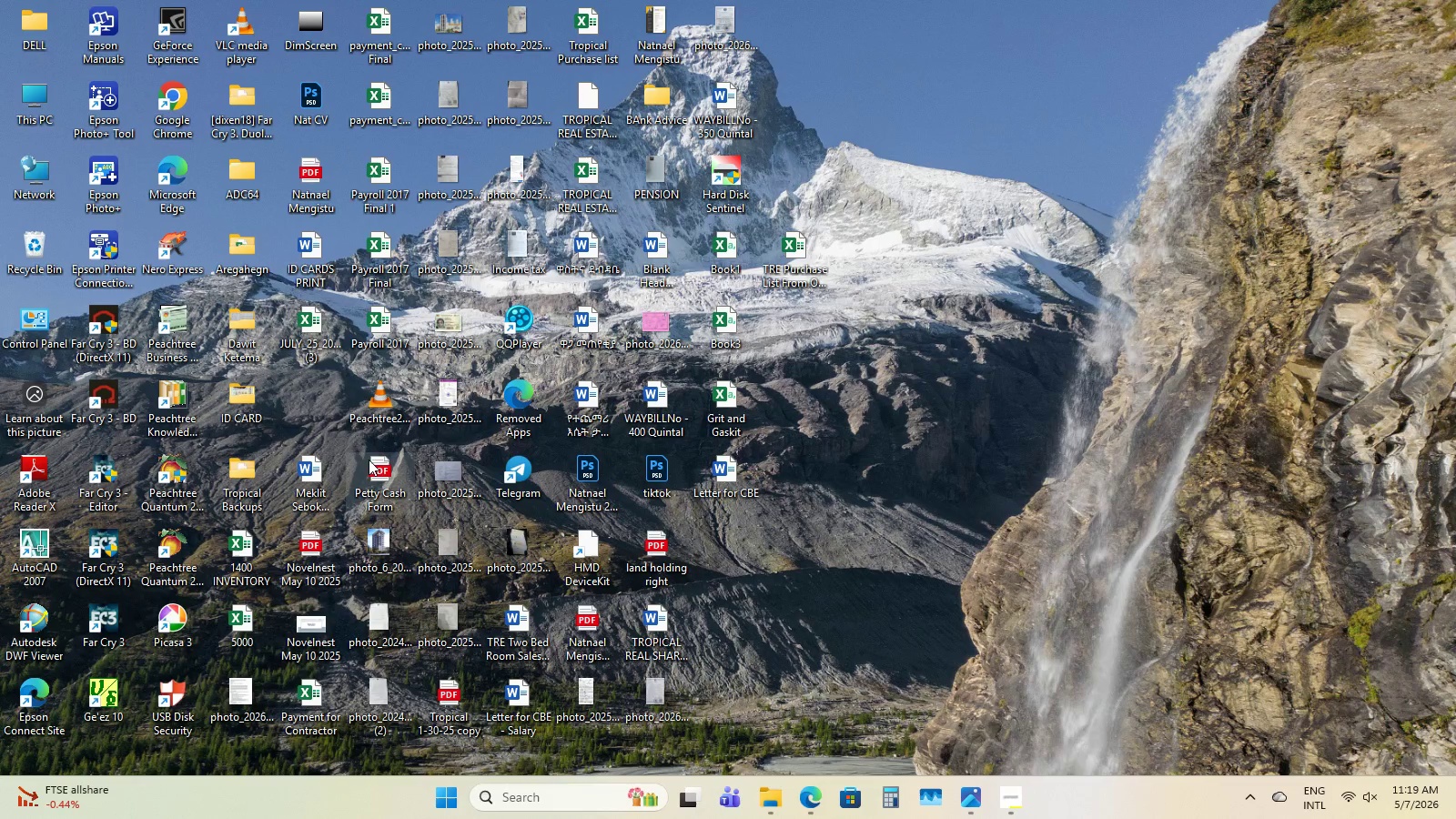 
left_click([370, 461])
 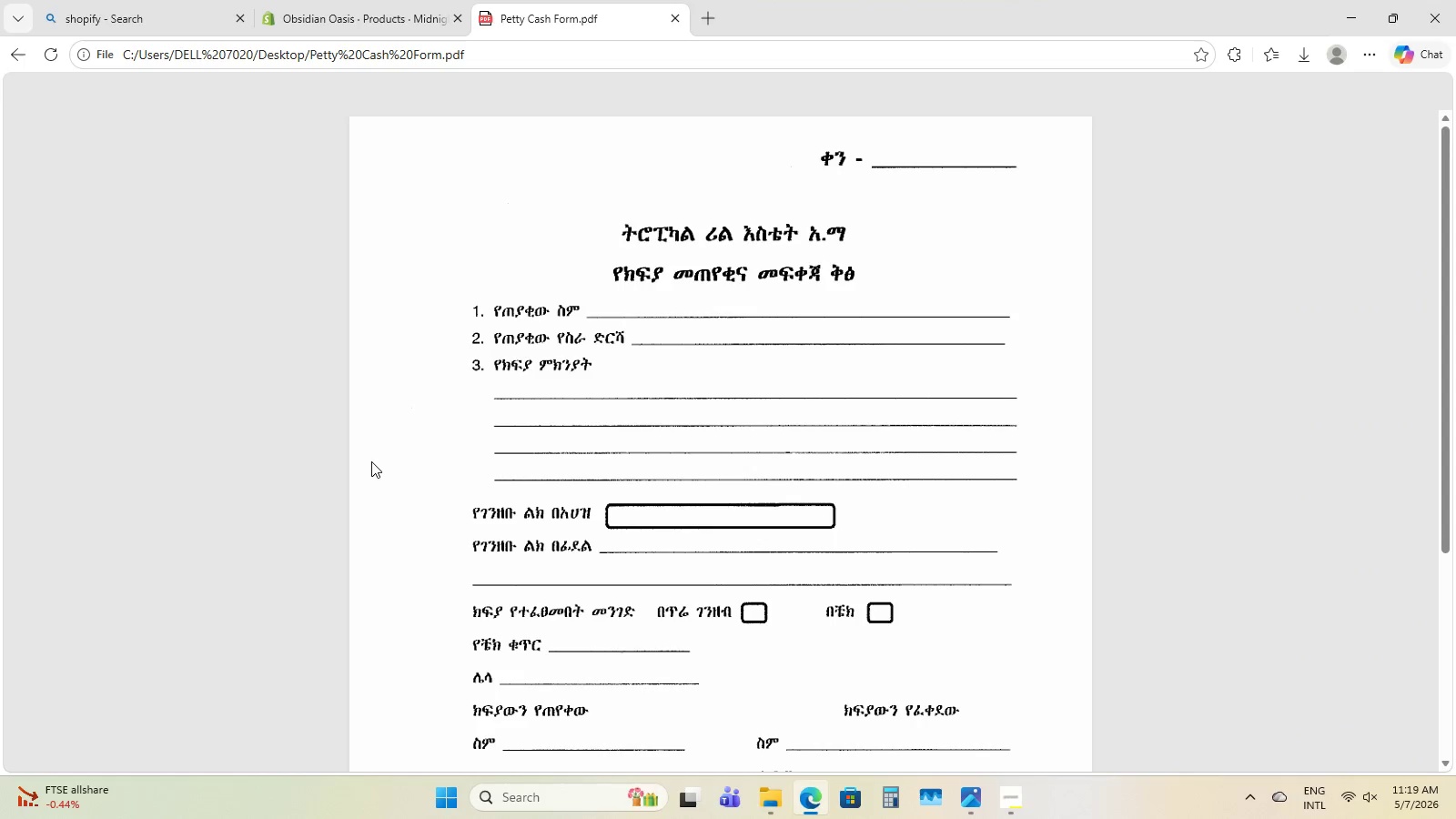 
key(Control+P)
 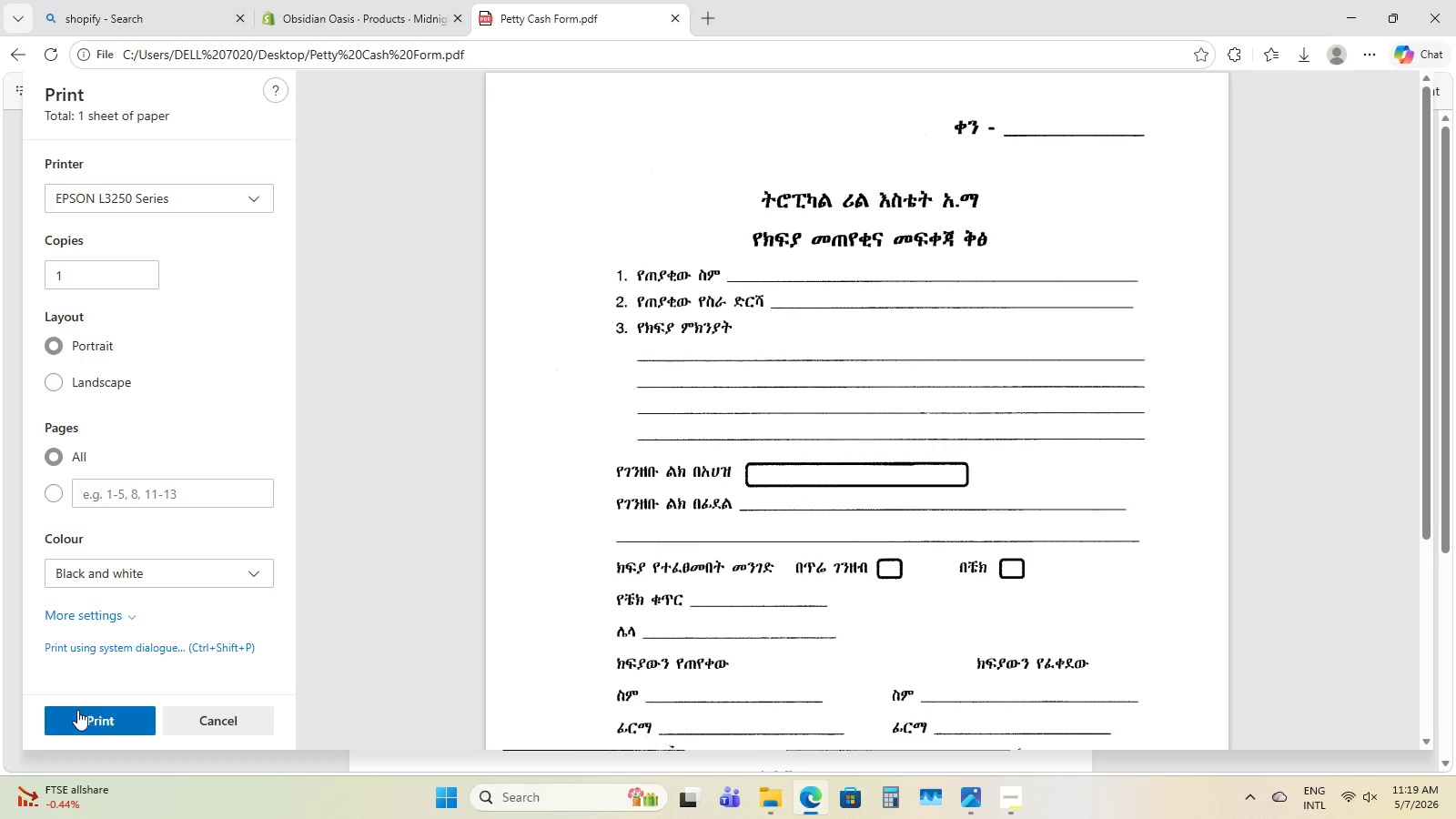 
left_click([86, 708])
 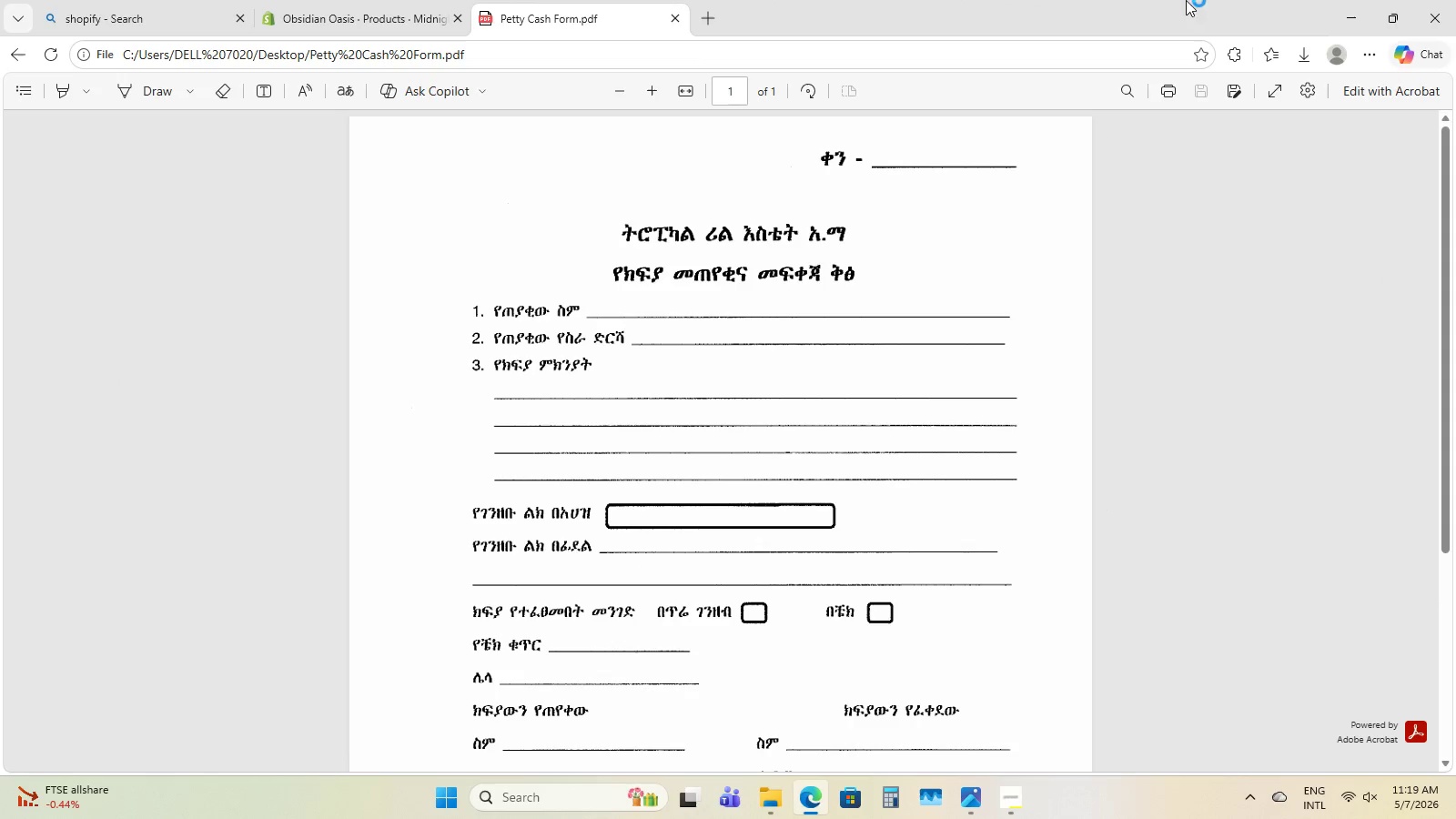 
left_click([1367, 0])
 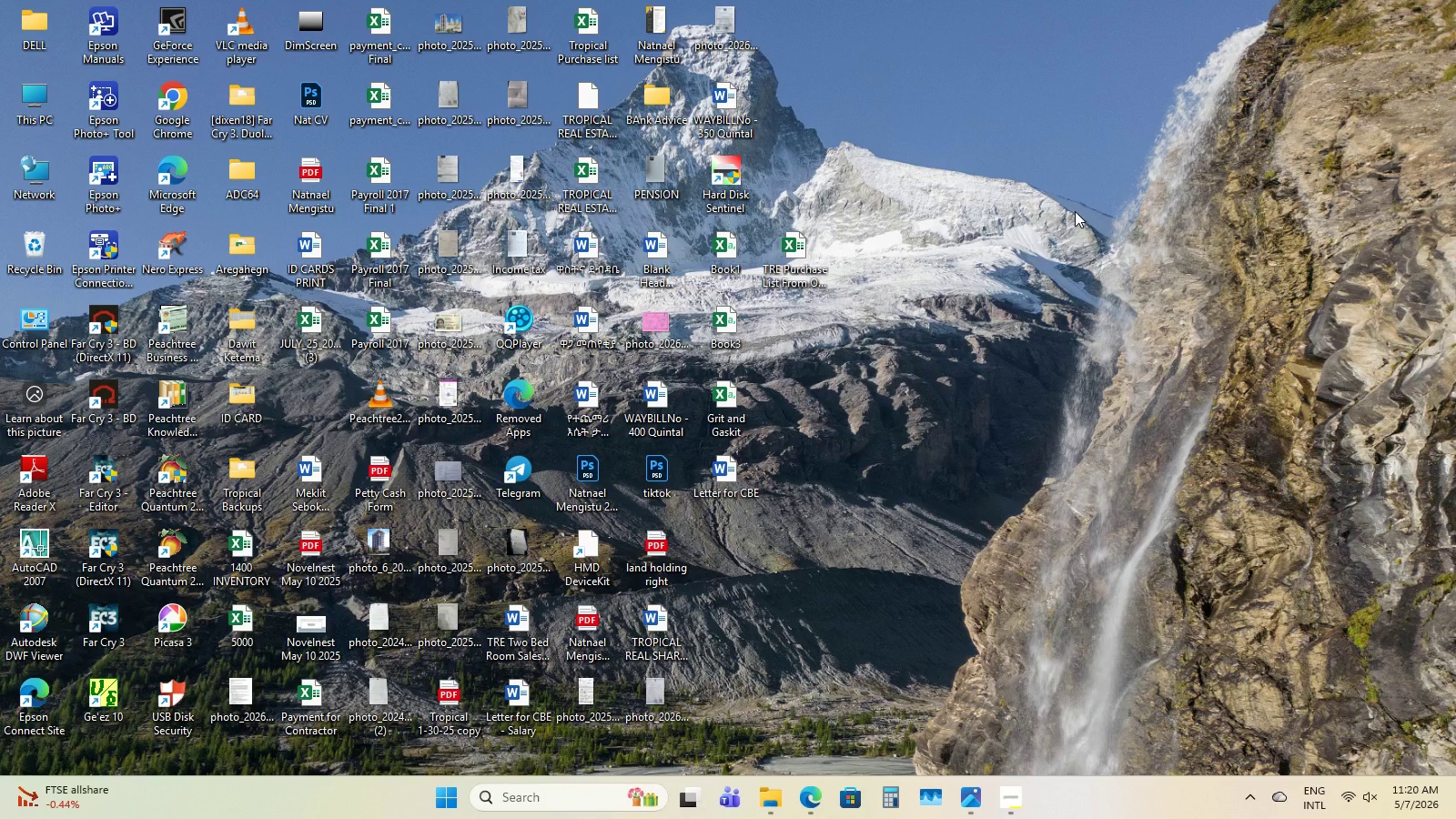 
wait(8.86)
 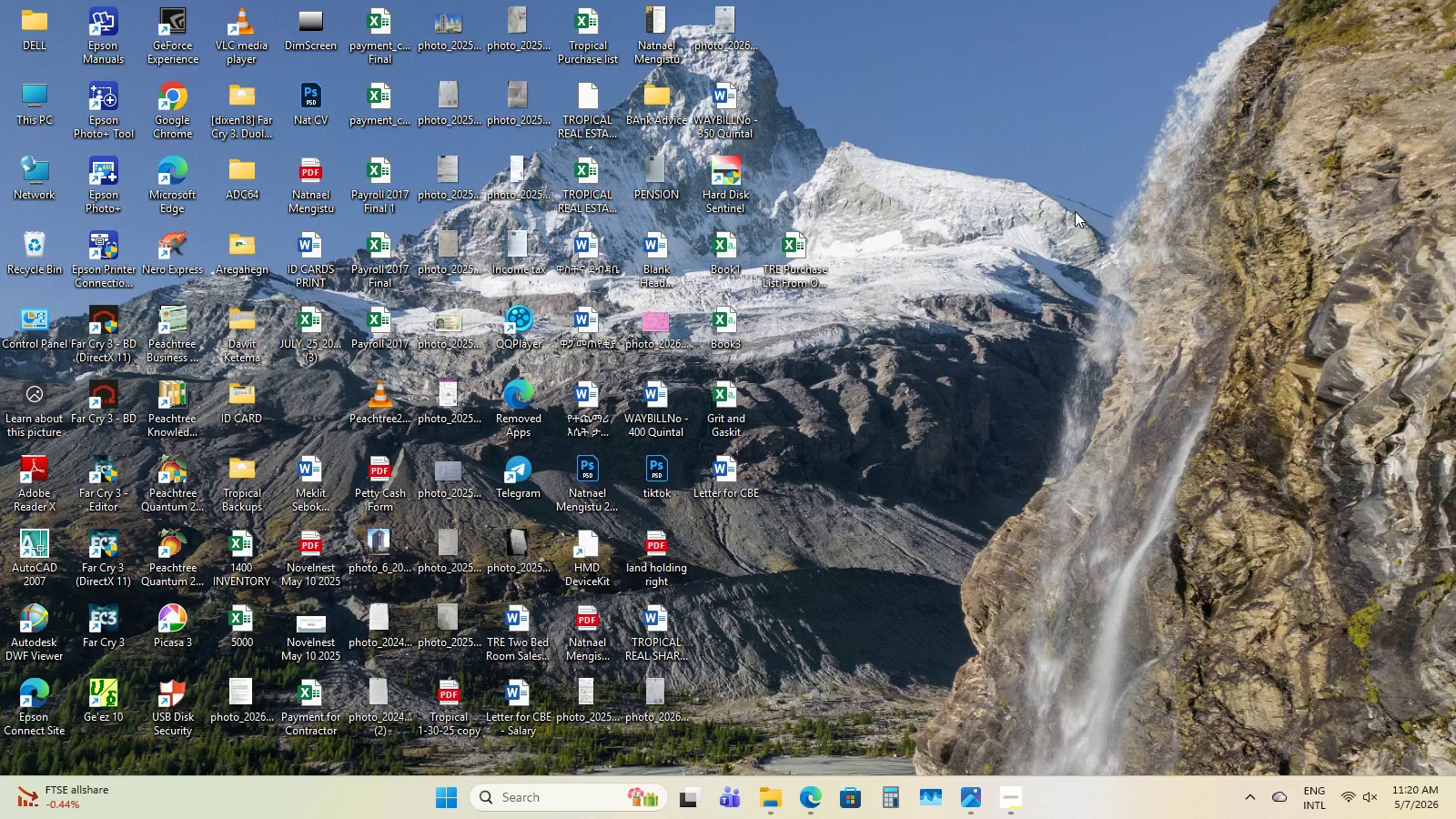 
left_click([806, 789])
 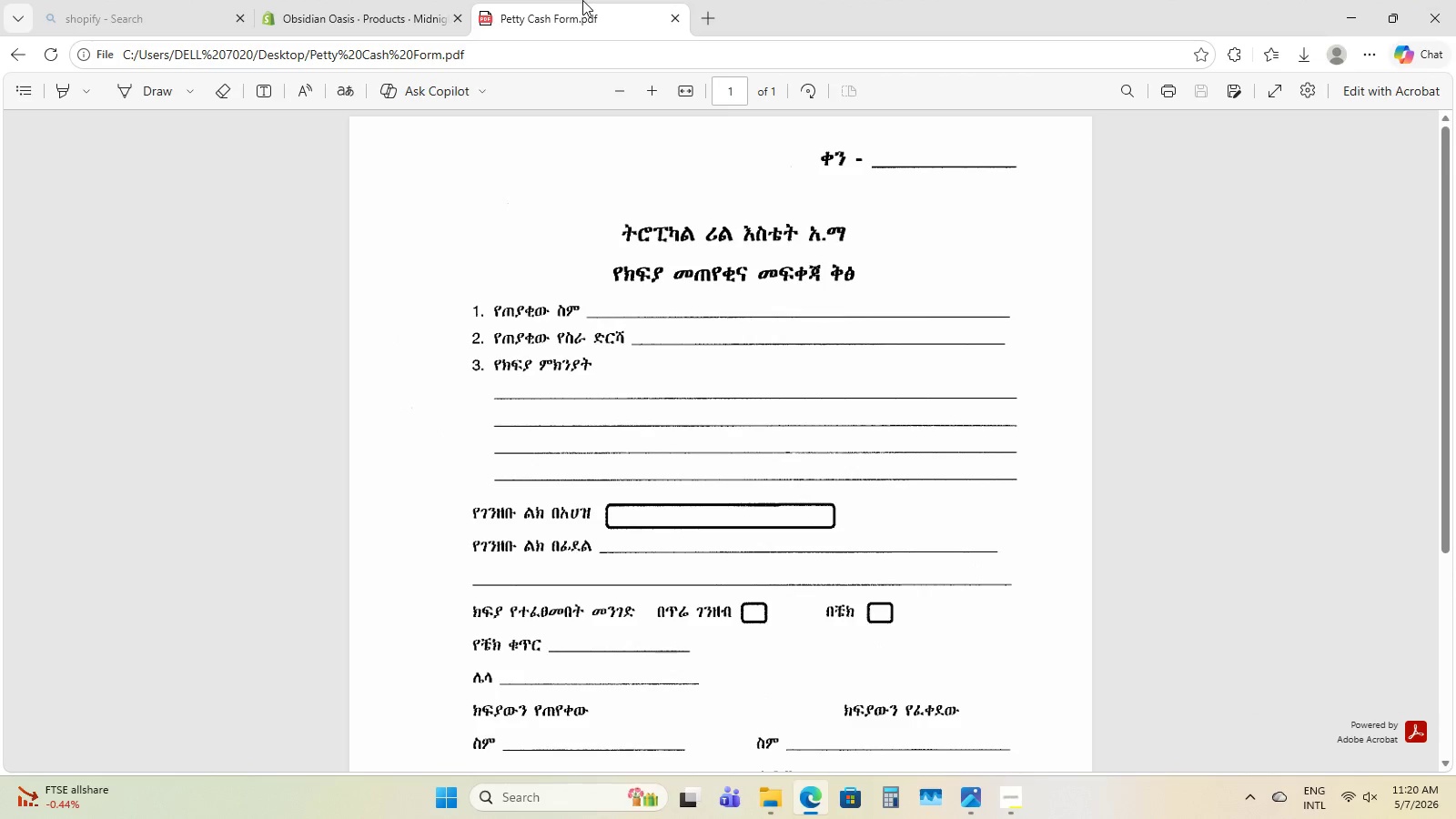 
left_click([670, 17])
 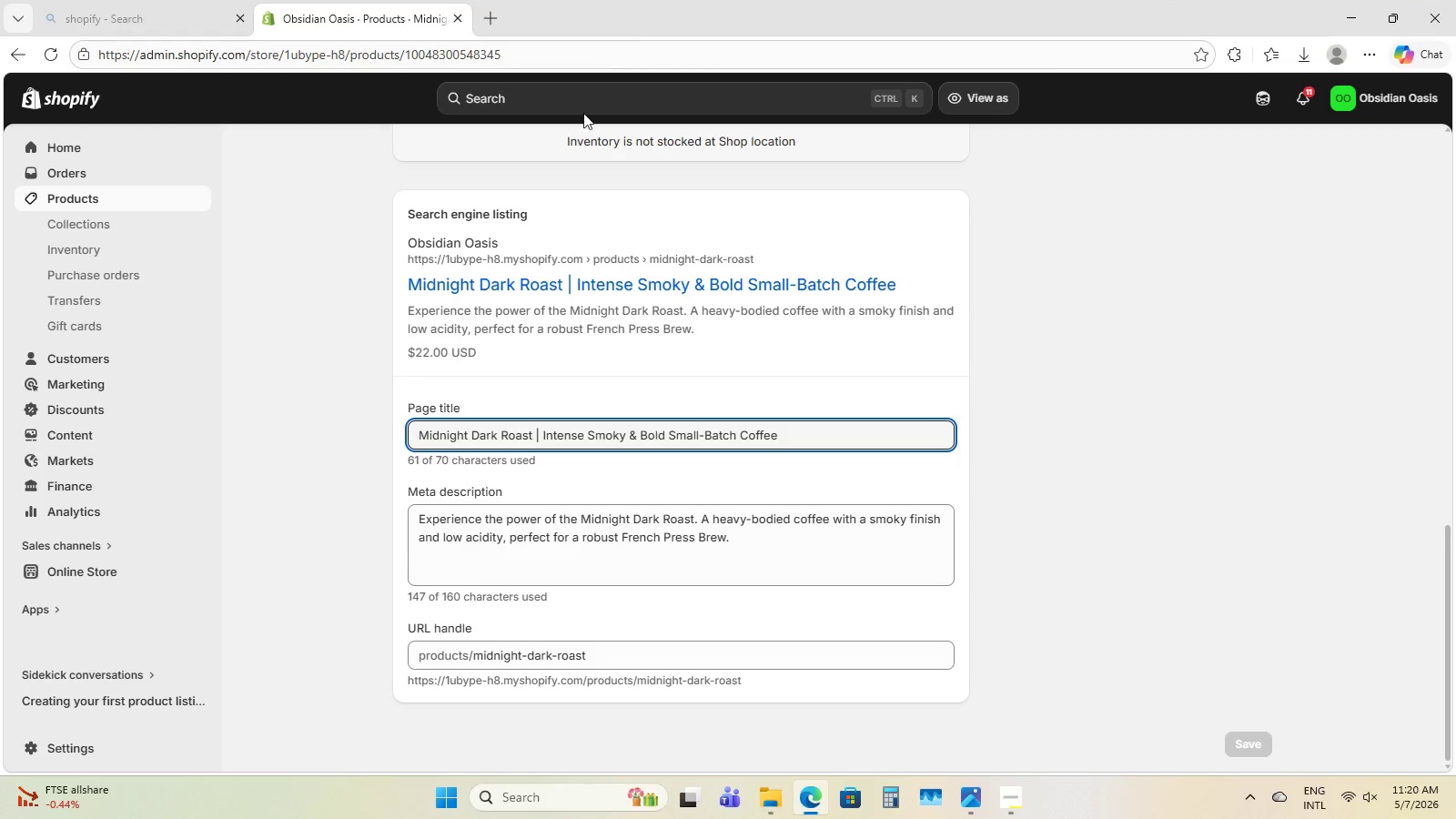 
scroll: coordinate [613, 331], scroll_direction: down, amount: 4.0
 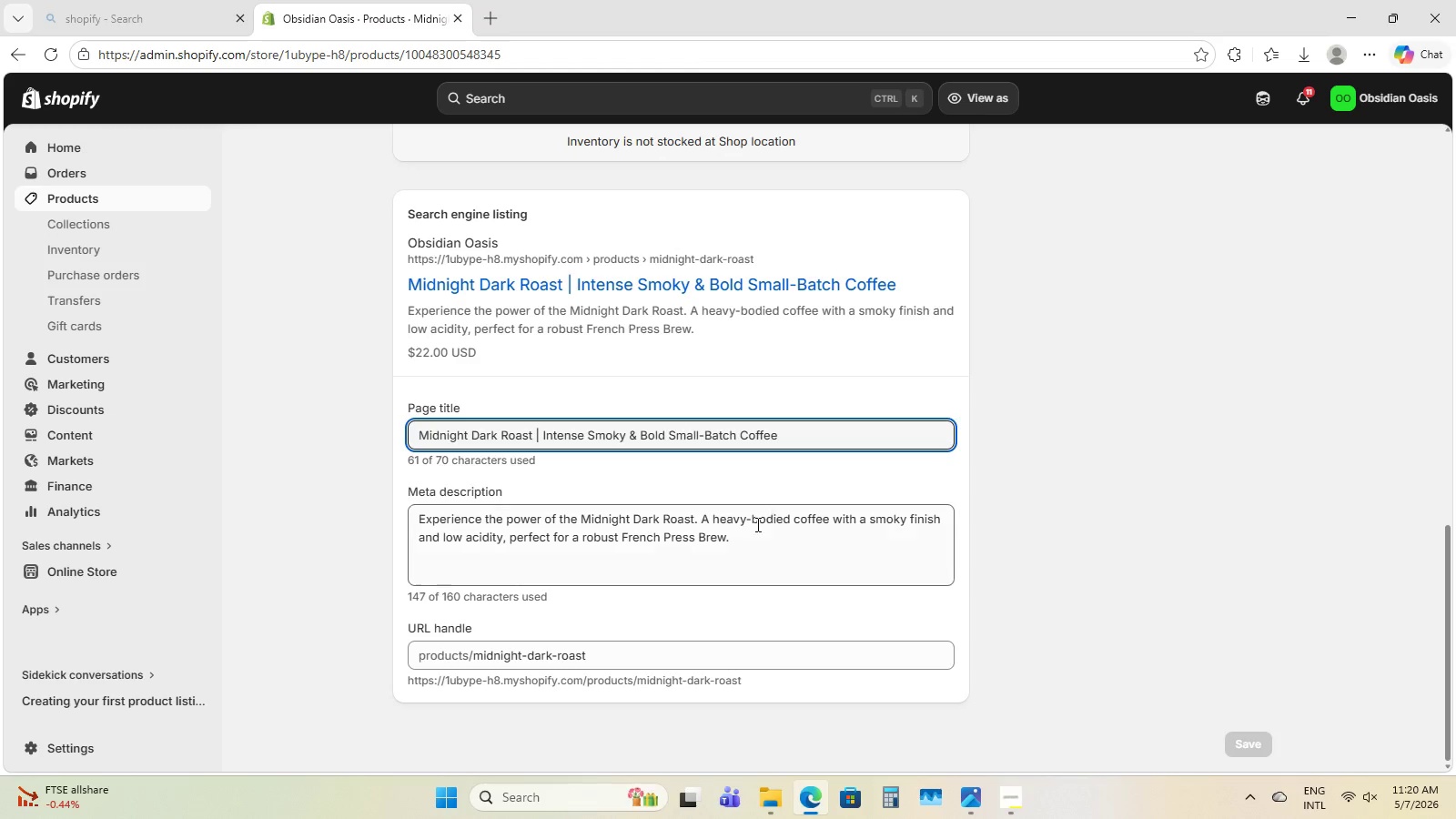 
left_click([756, 554])
 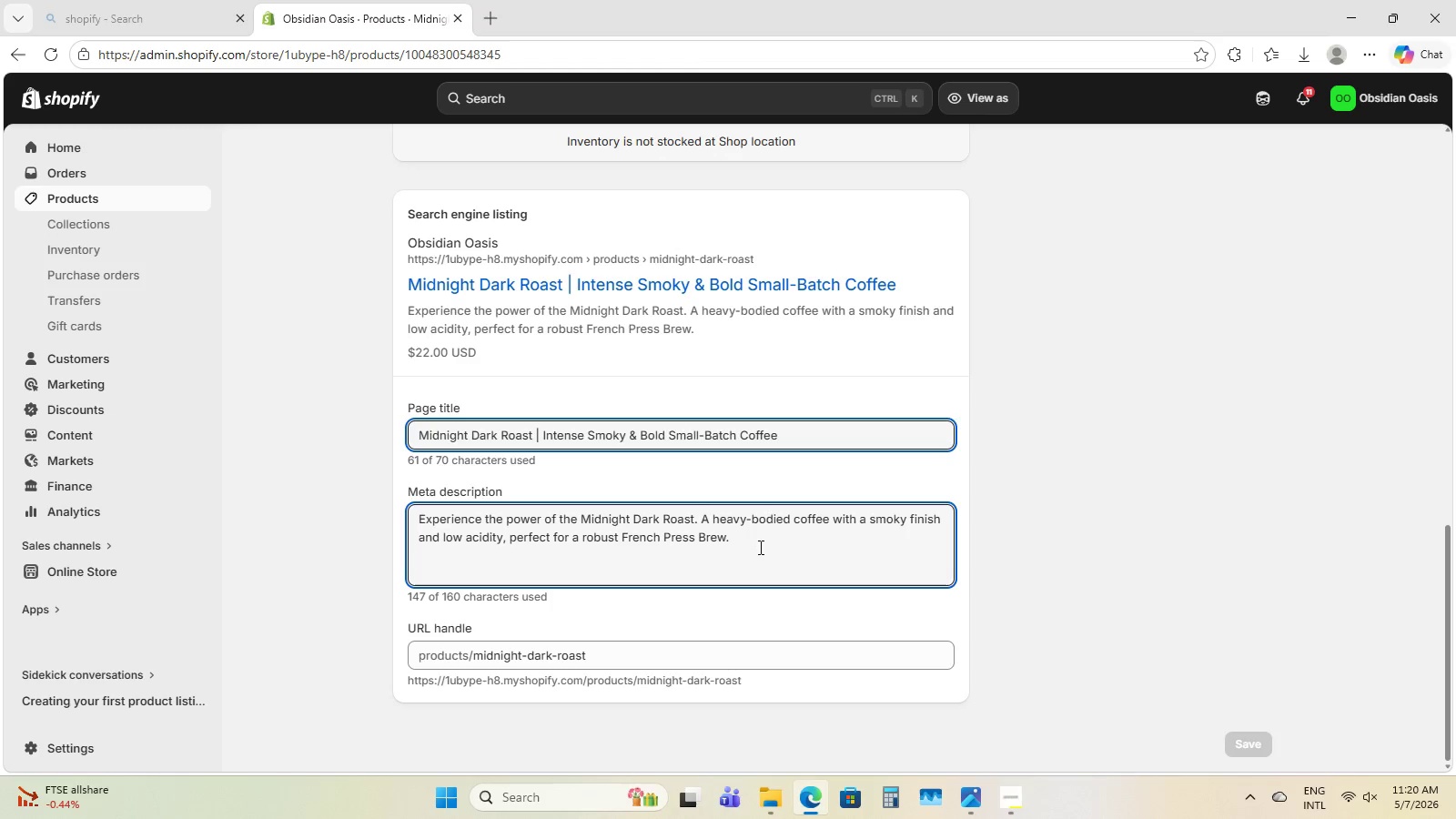 
scroll: coordinate [760, 536], scroll_direction: down, amount: 4.0
 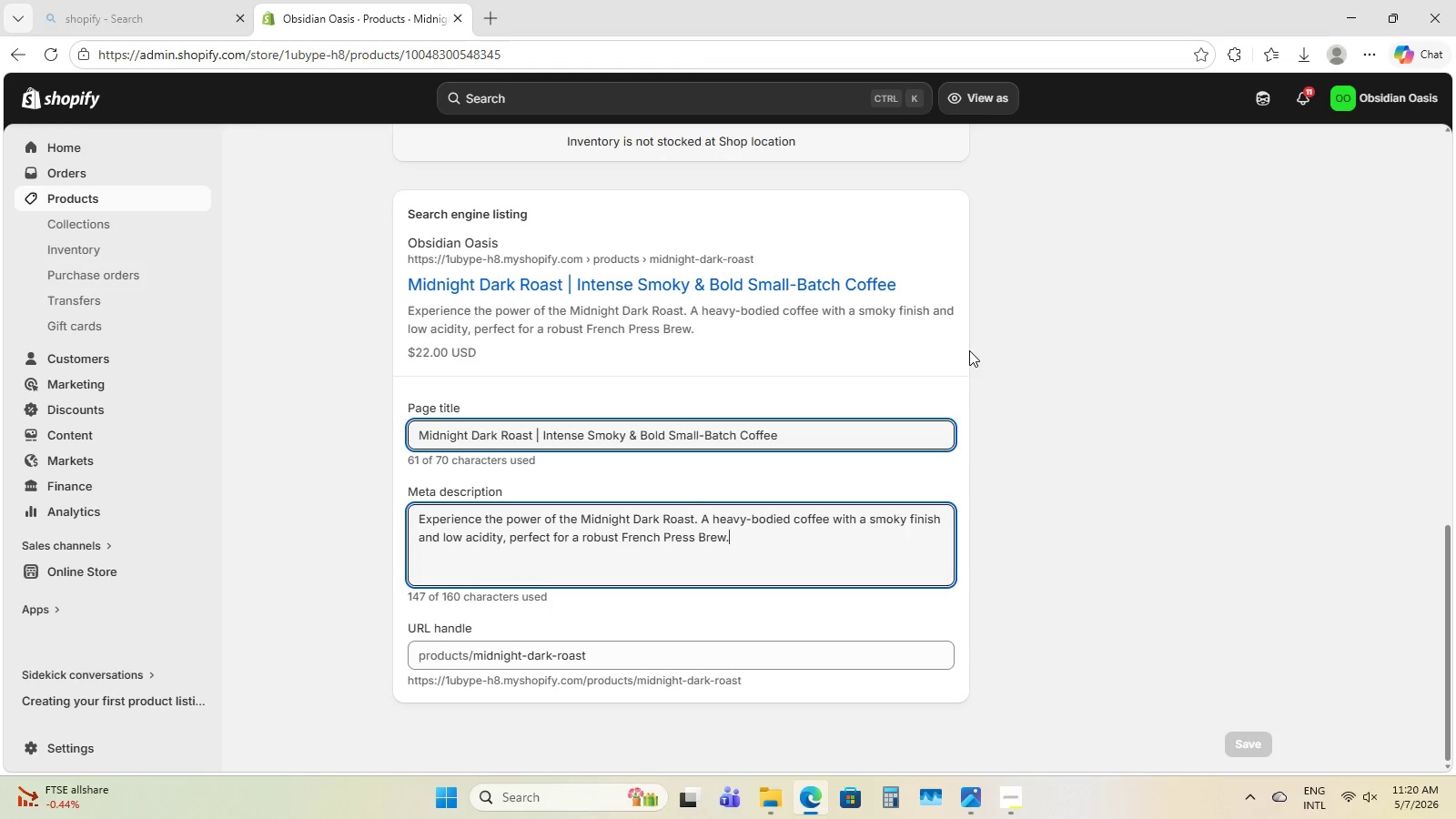 
wait(7.74)
 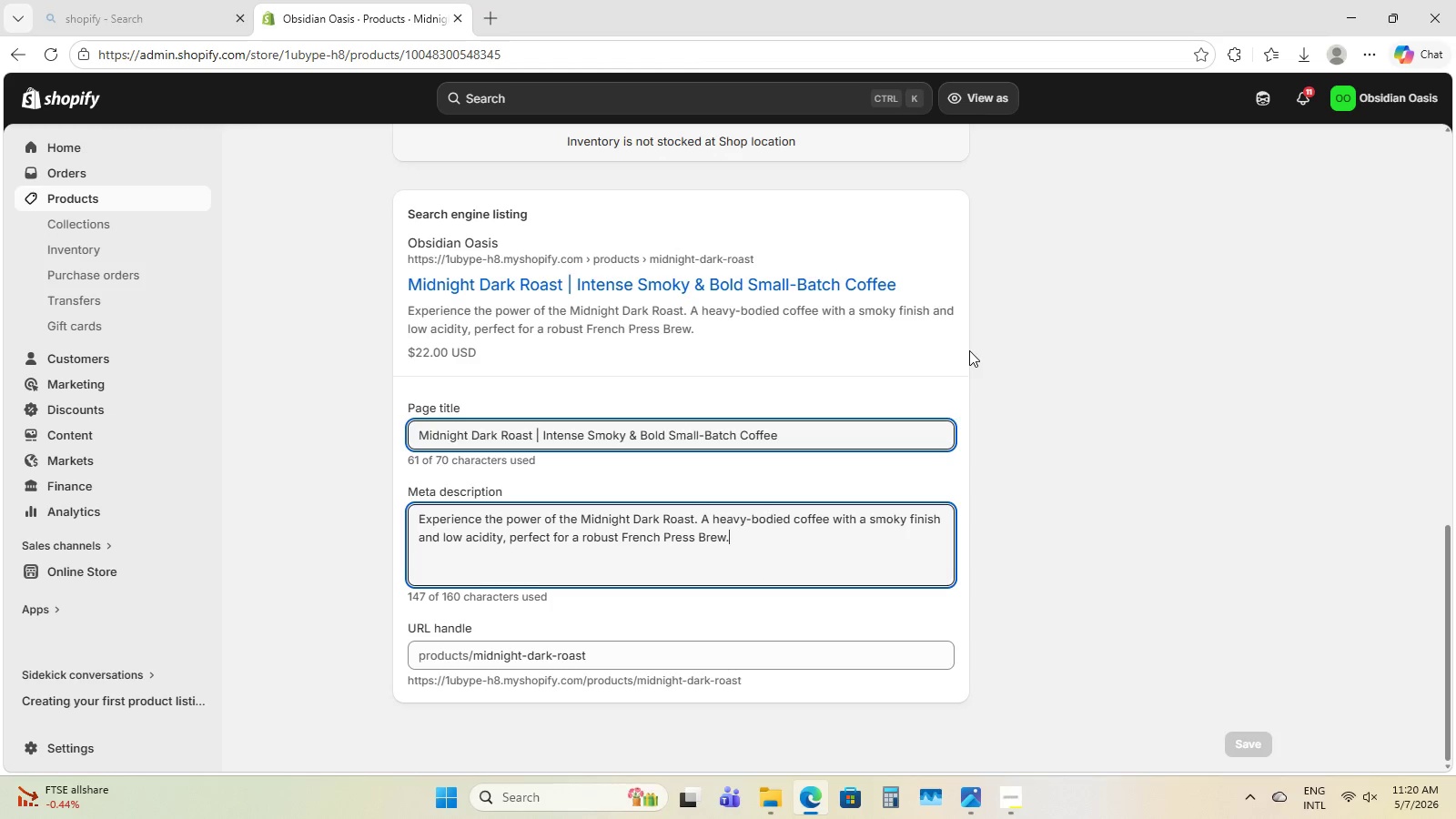 
left_click([96, 202])
 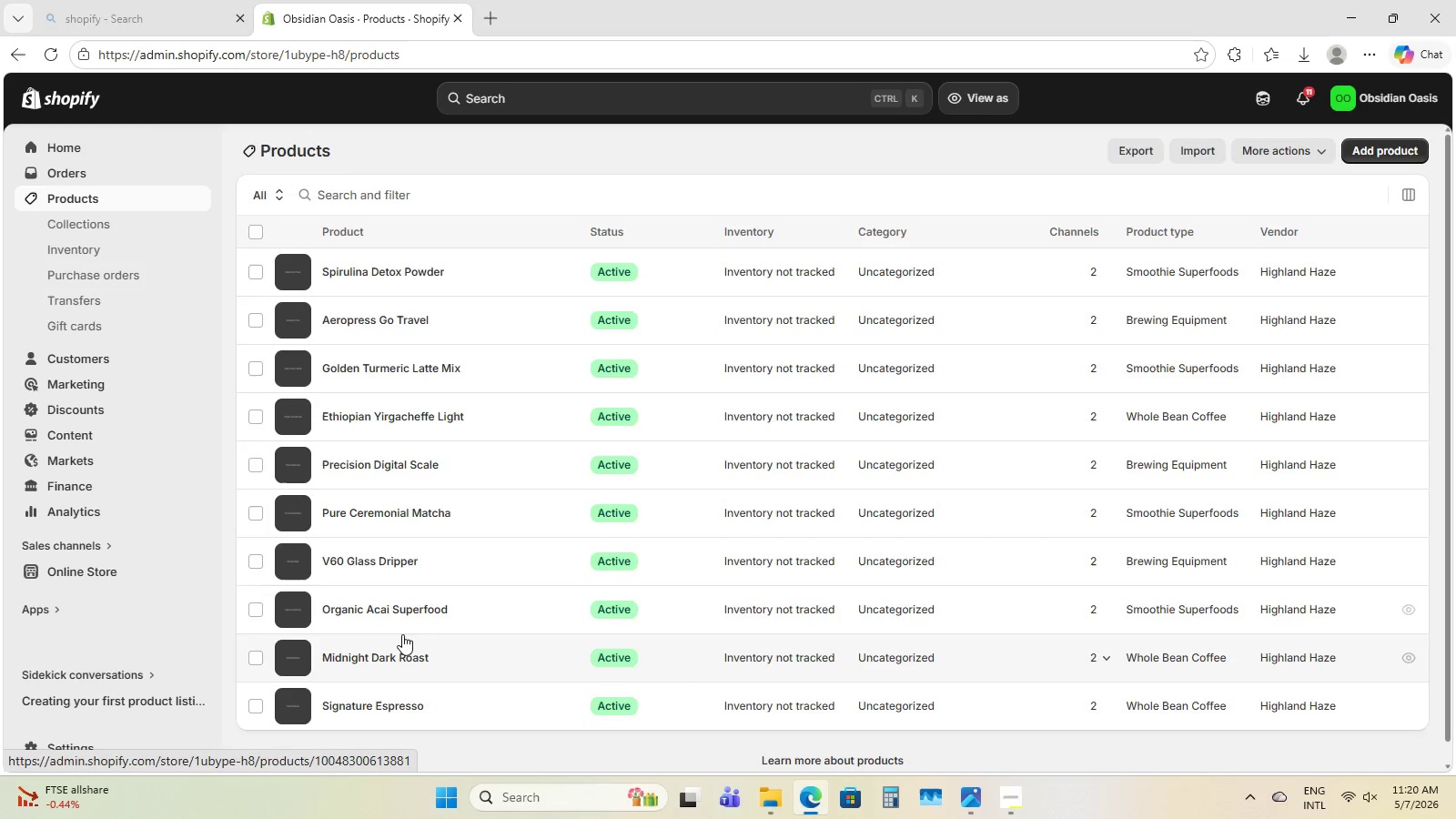 
left_click([413, 602])
 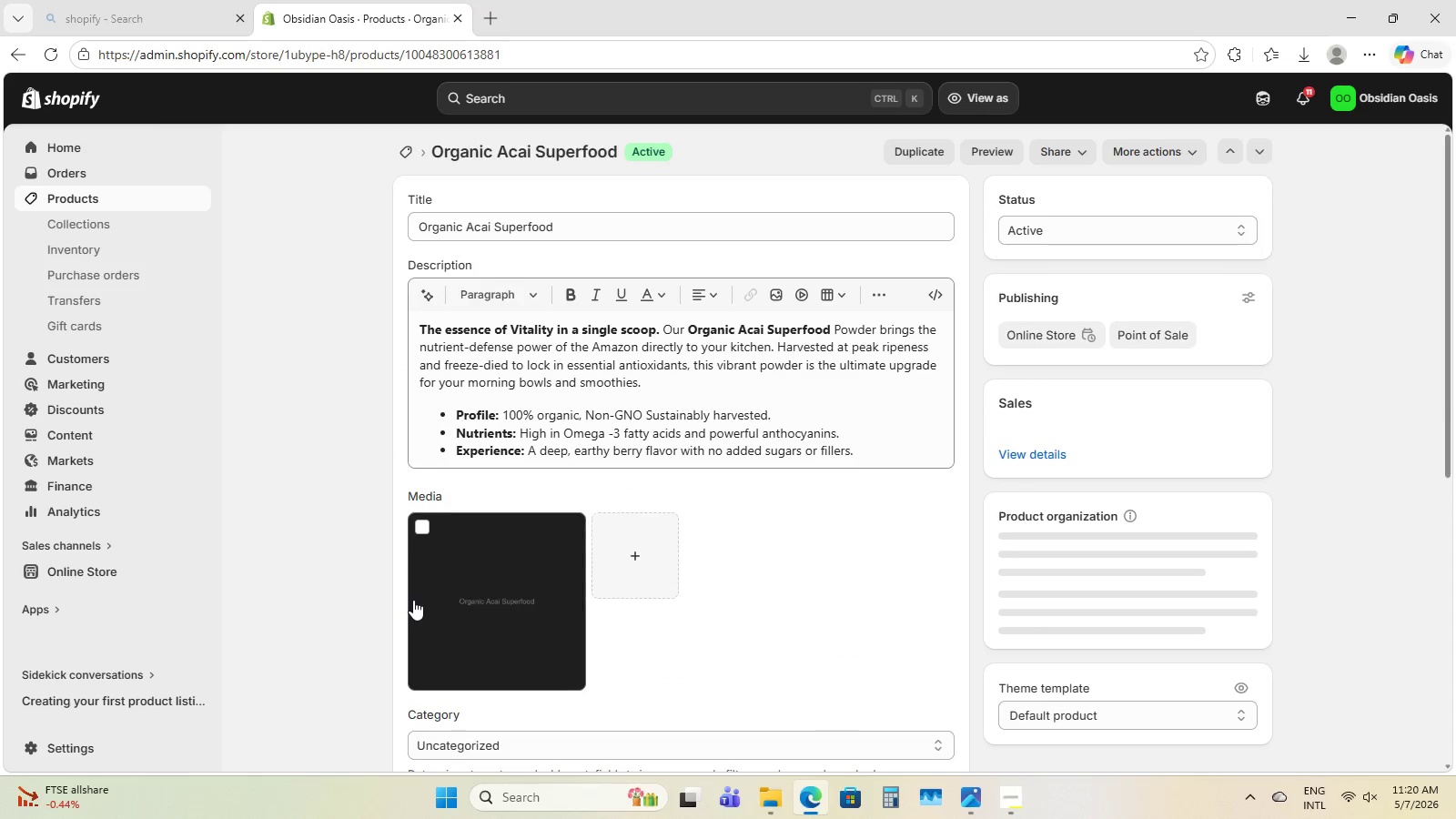 
scroll: coordinate [704, 504], scroll_direction: down, amount: 28.0
 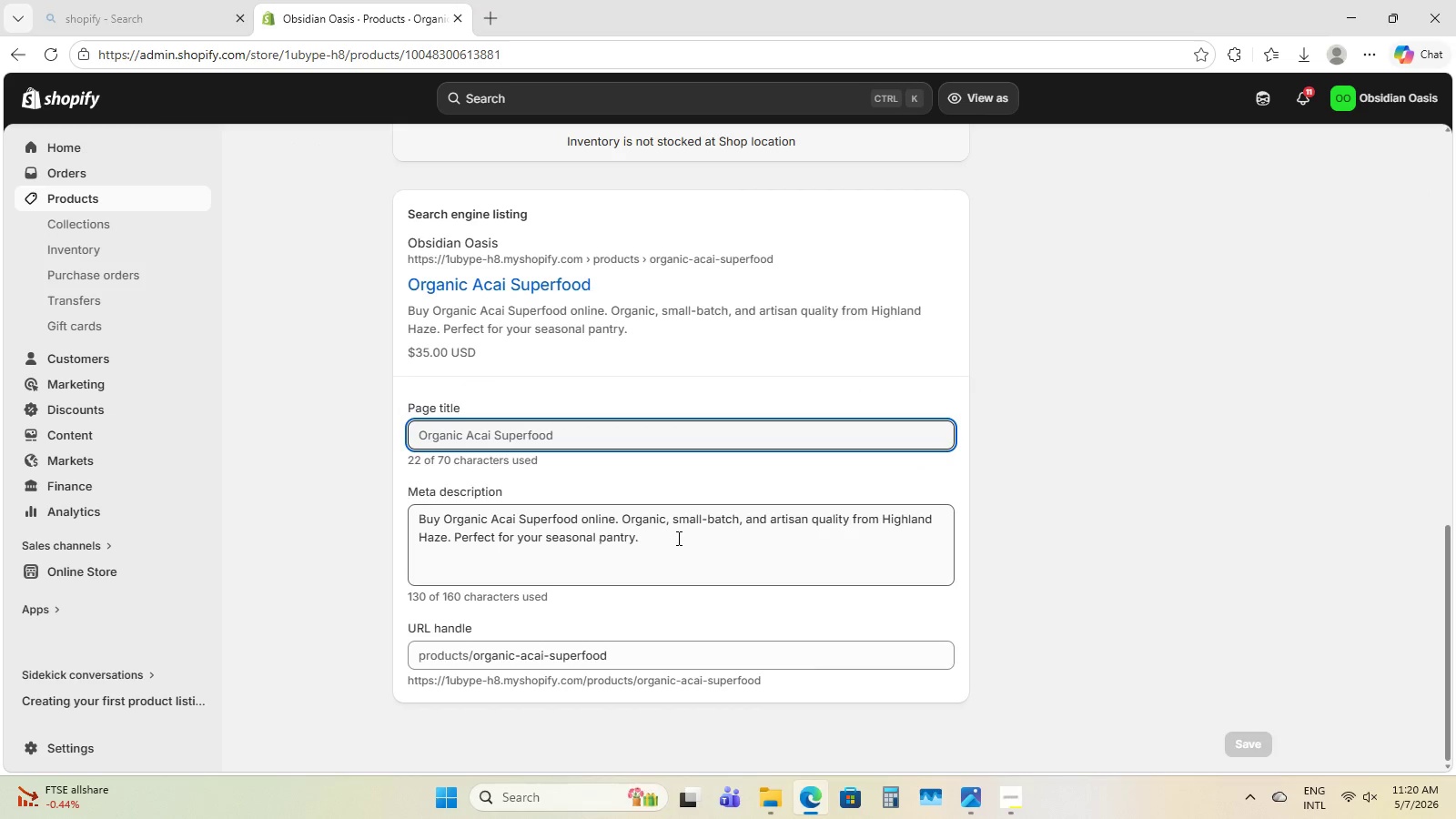 
left_click_drag(start_coordinate=[677, 538], to_coordinate=[373, 491])
 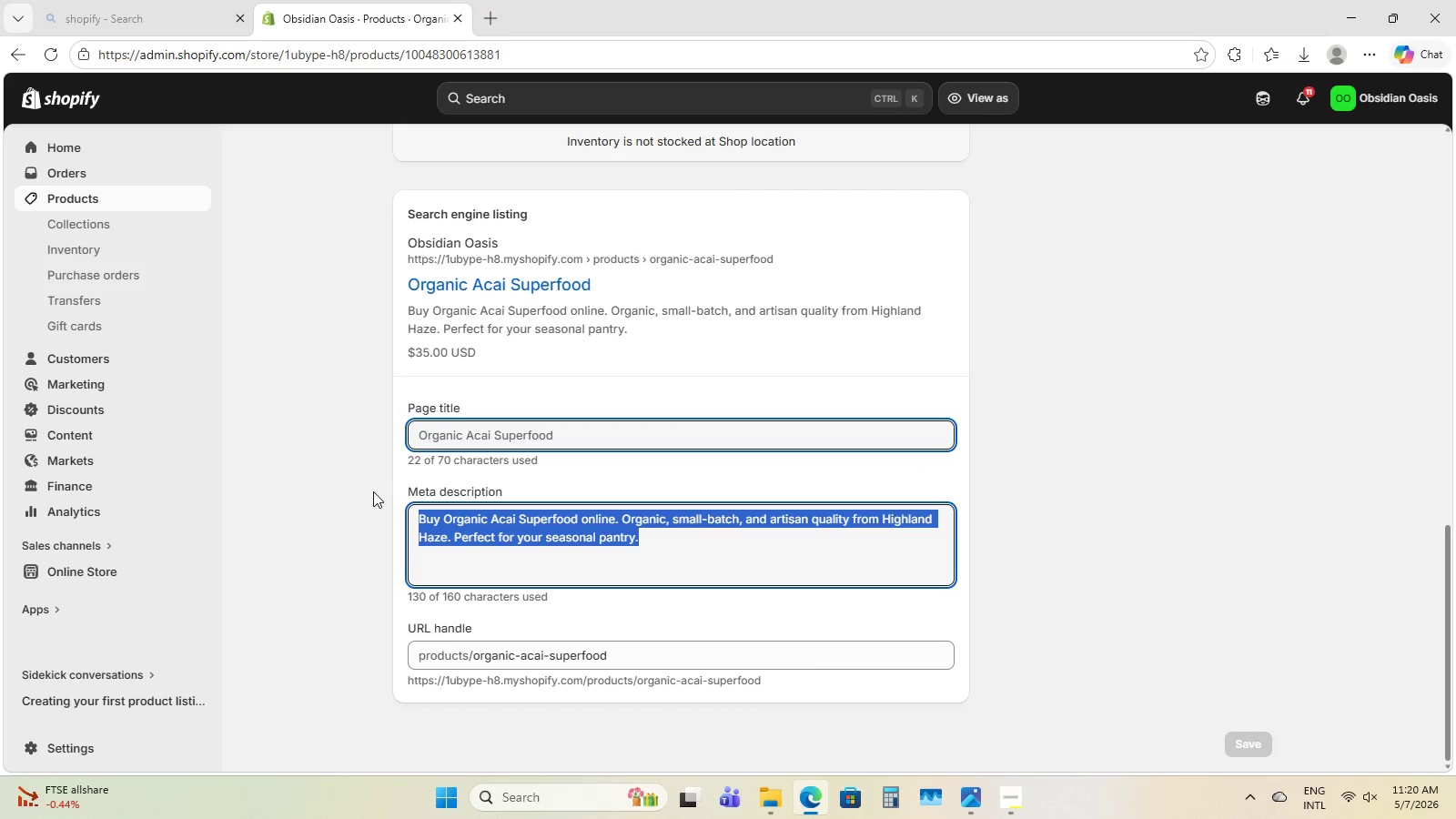 
type(Master )
 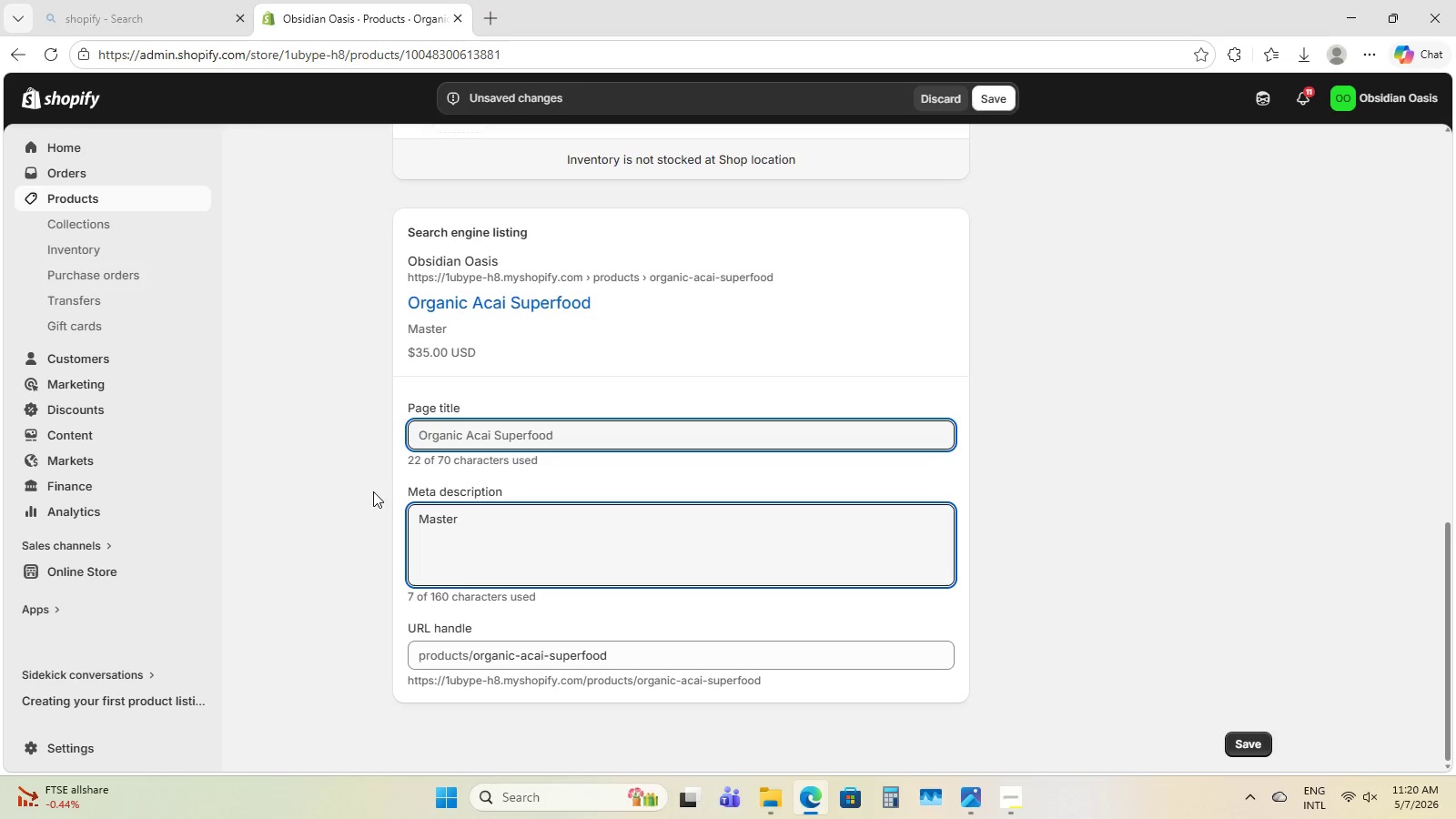 
wait(6.89)
 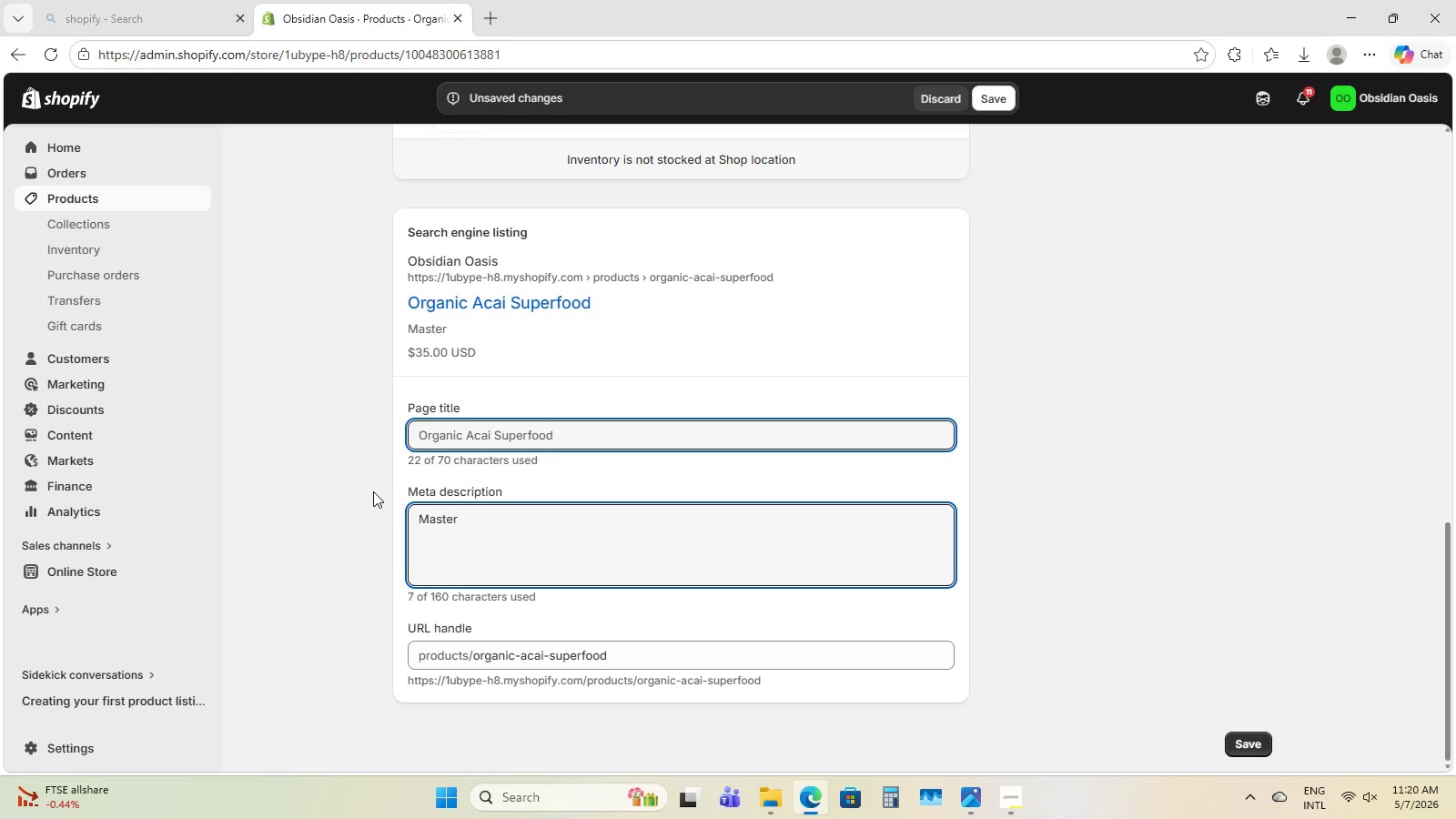 
key(Control+Backspace)
 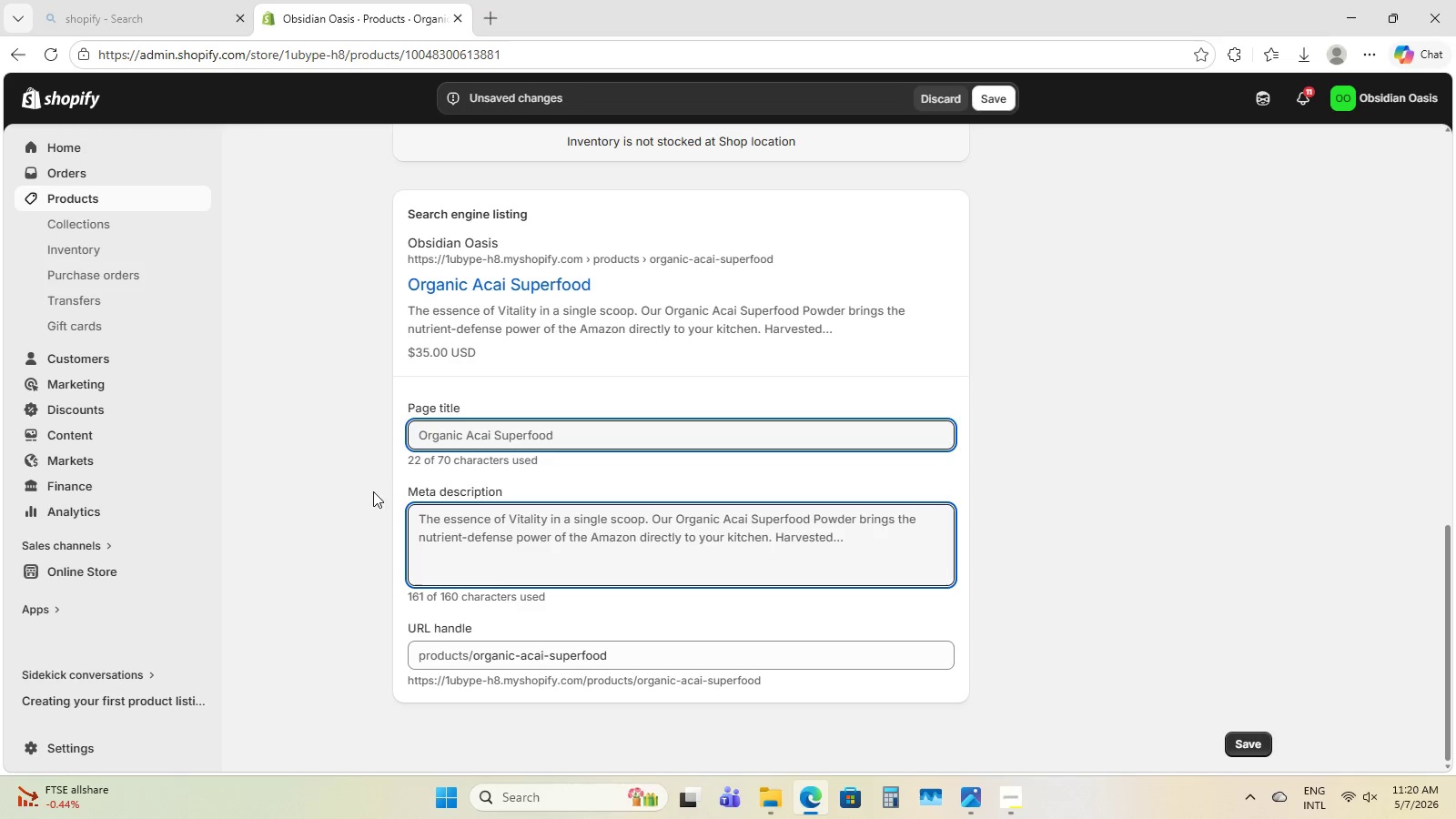 
hold_key(key=ShiftLeft, duration=0.61)
 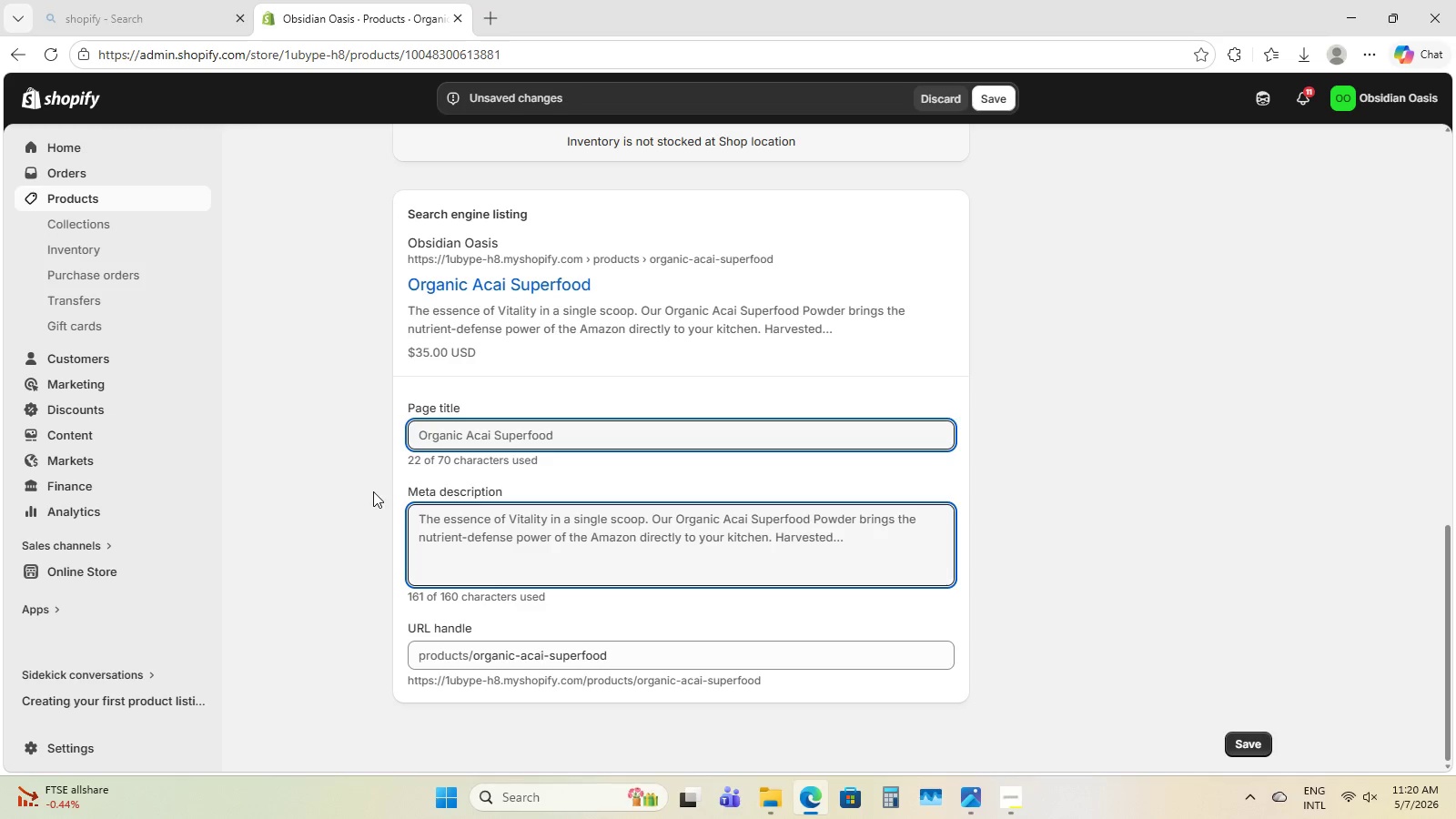 
type(Superchahe)
key(Backspace)
key(Backspace)
key(Backspace)
type(are)
key(Backspace)
type(ge your wellness with u)
key(Backspace)
type(your 100% o)
key(Backspace)
type(Oranoc)
key(Backspace)
key(Backspace)
key(Backspace)
key(Backspace)
type(ganc)
key(Backspace)
type(ic Acai. Sustainably harvested )
 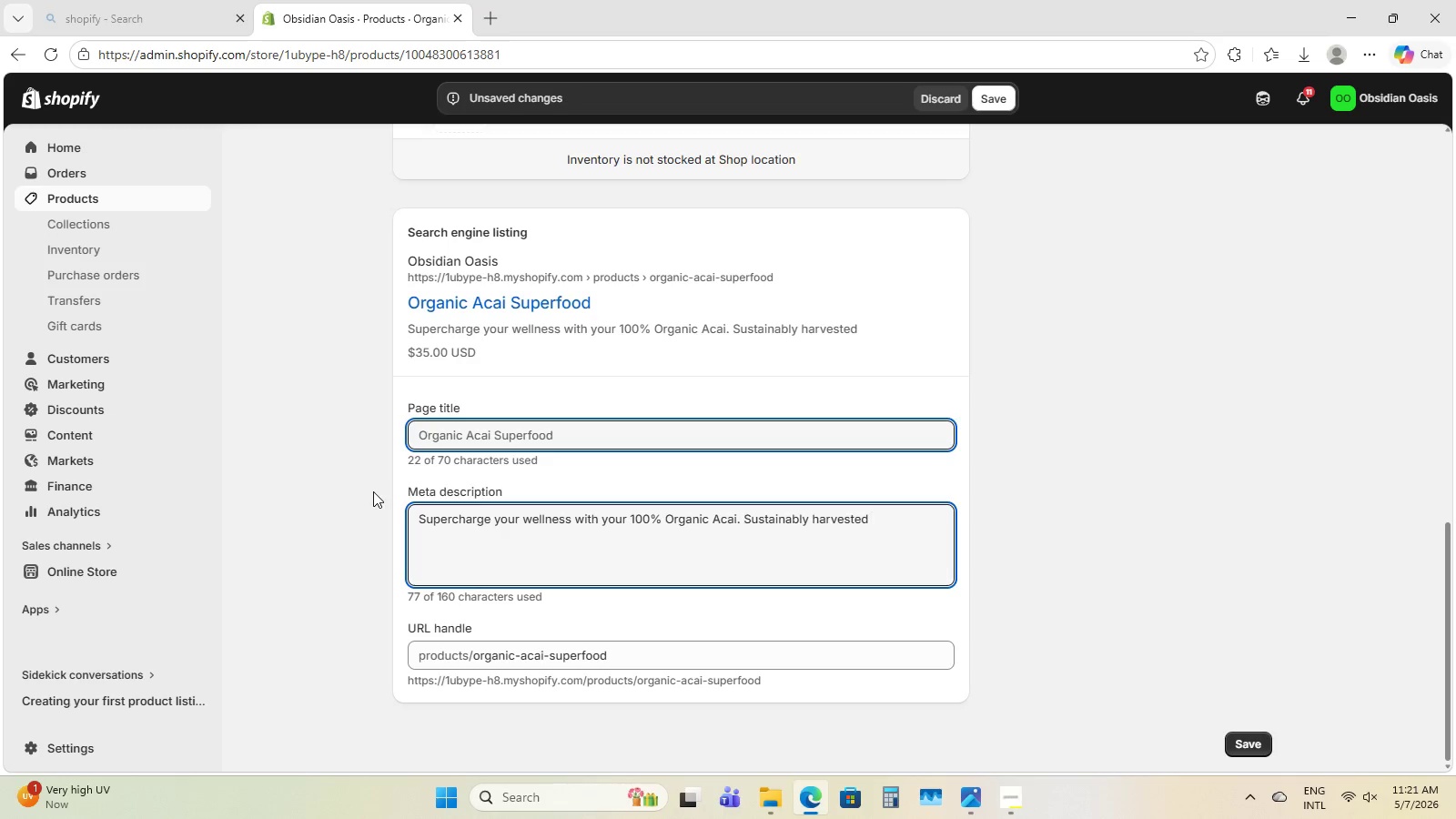 
type(and freeze-dei)
key(Backspace)
key(Backspace)
type(e)
key(Backspace)
type(ried to preserve essentia )
key(Backspace)
type(l nurients for perfect smoothie bowls.)
 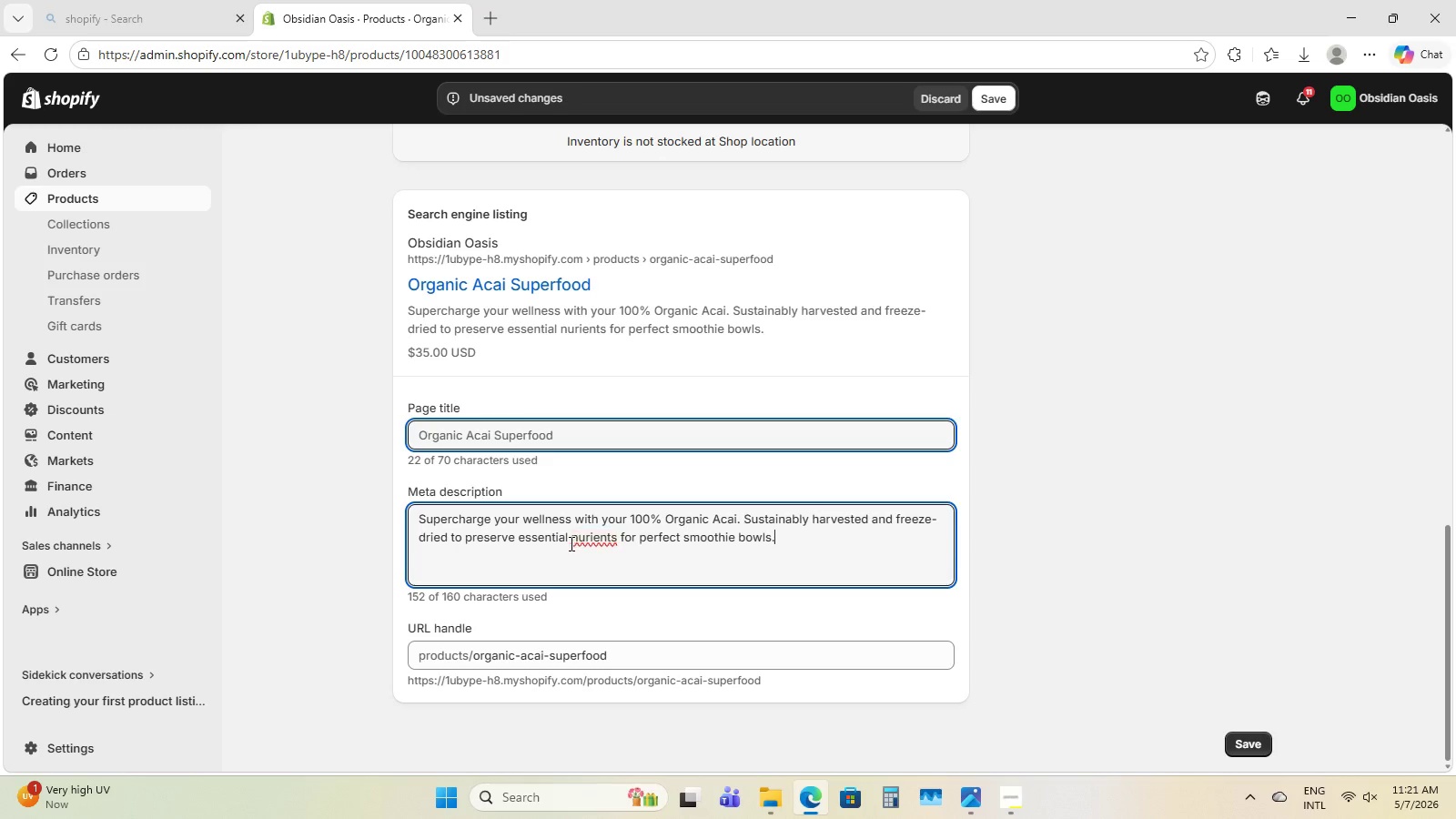 
left_click([573, 541])
 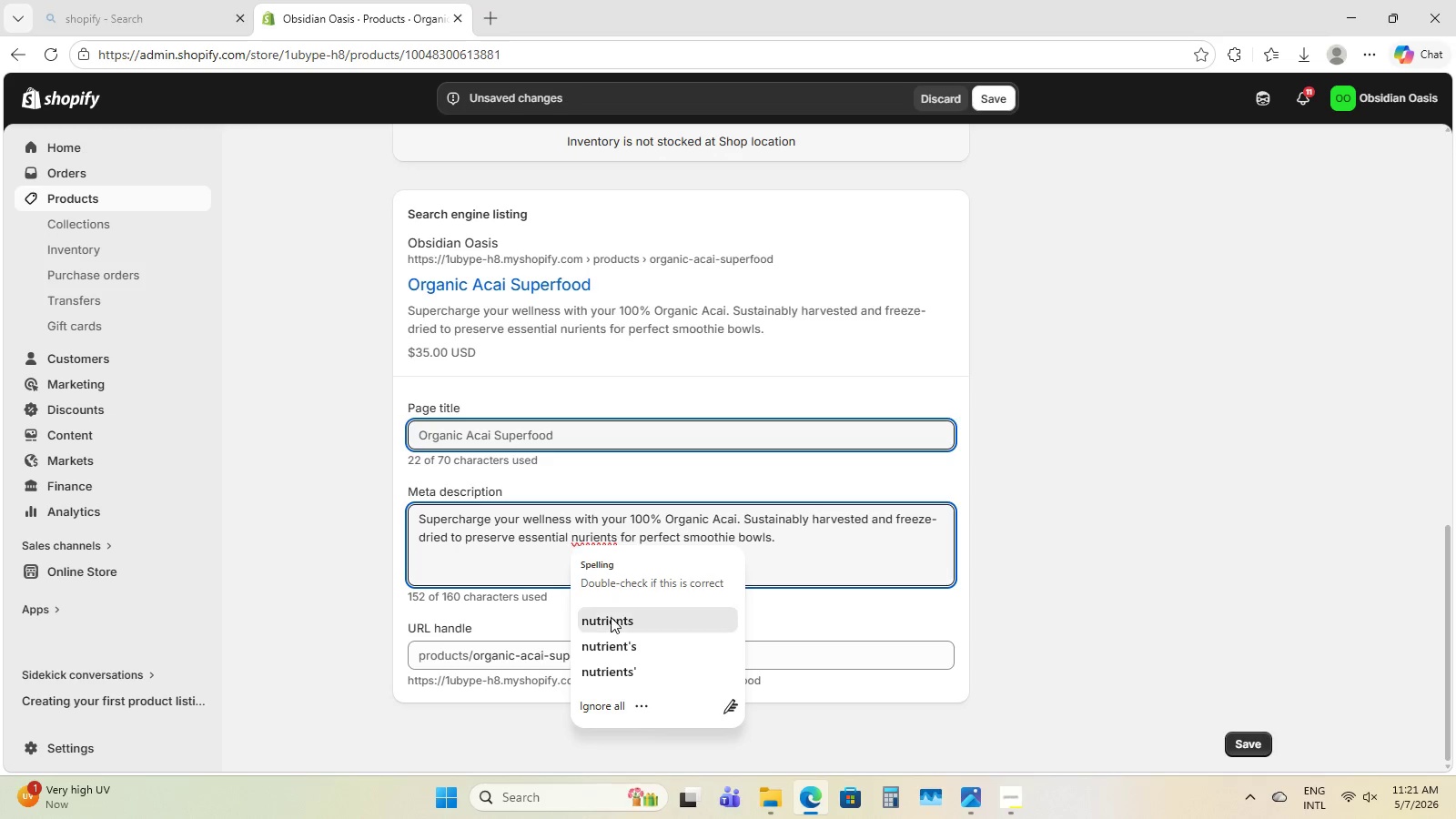 
left_click([611, 617])
 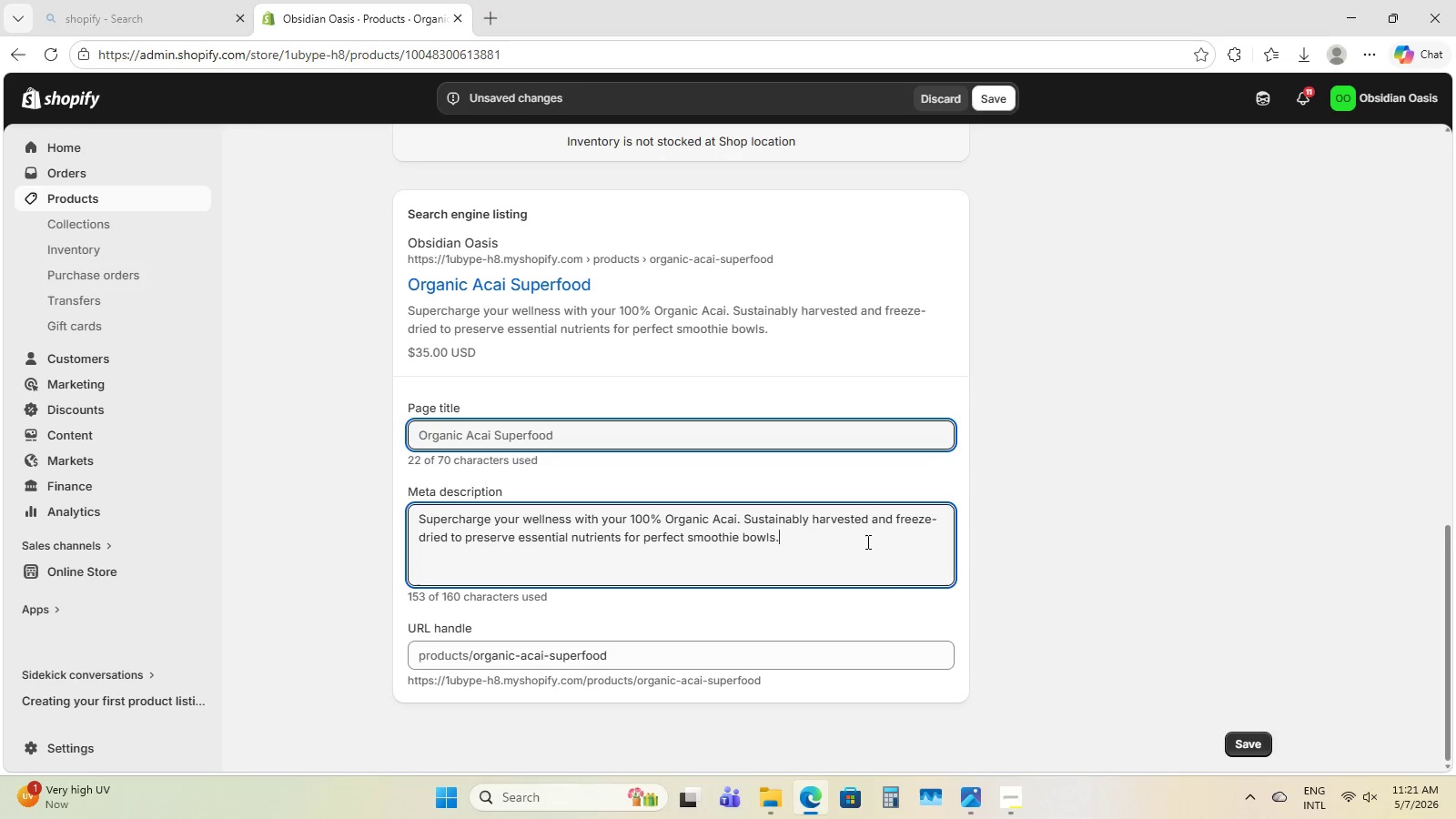 
scroll: coordinate [866, 541], scroll_direction: down, amount: 1.0
 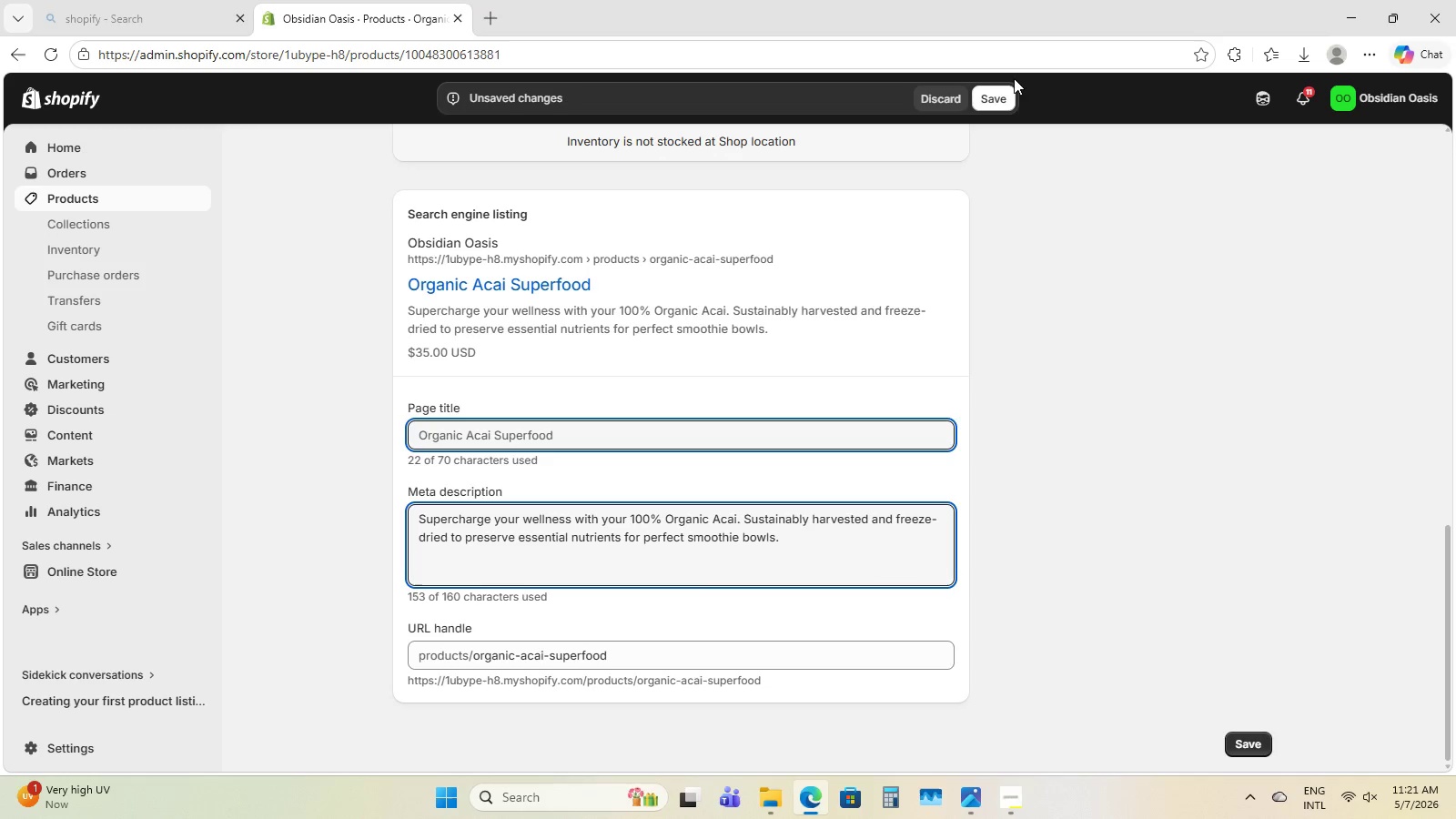 
left_click([1005, 88])
 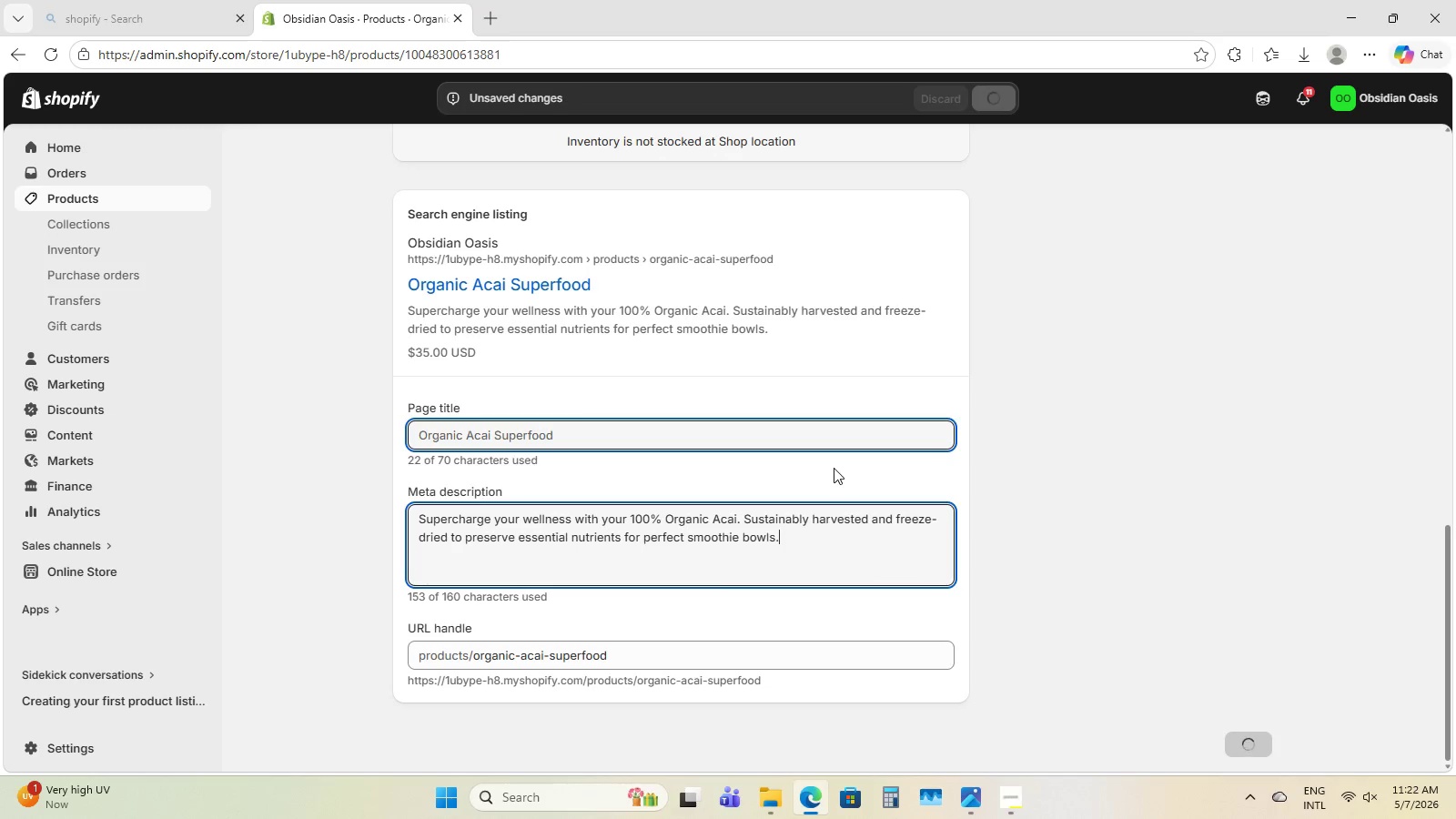 
scroll: coordinate [834, 468], scroll_direction: down, amount: 8.0
 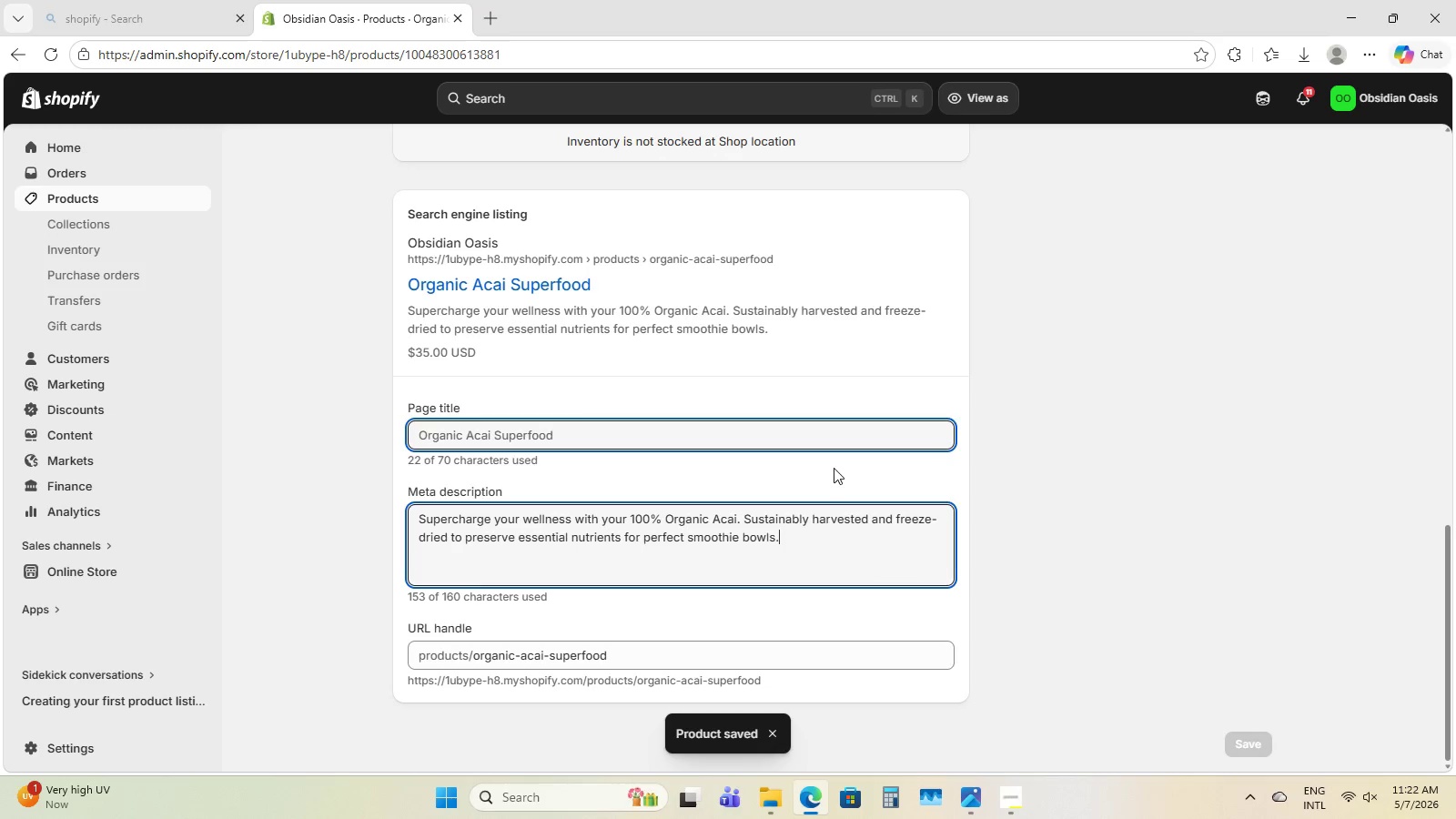 
left_click([91, 204])
 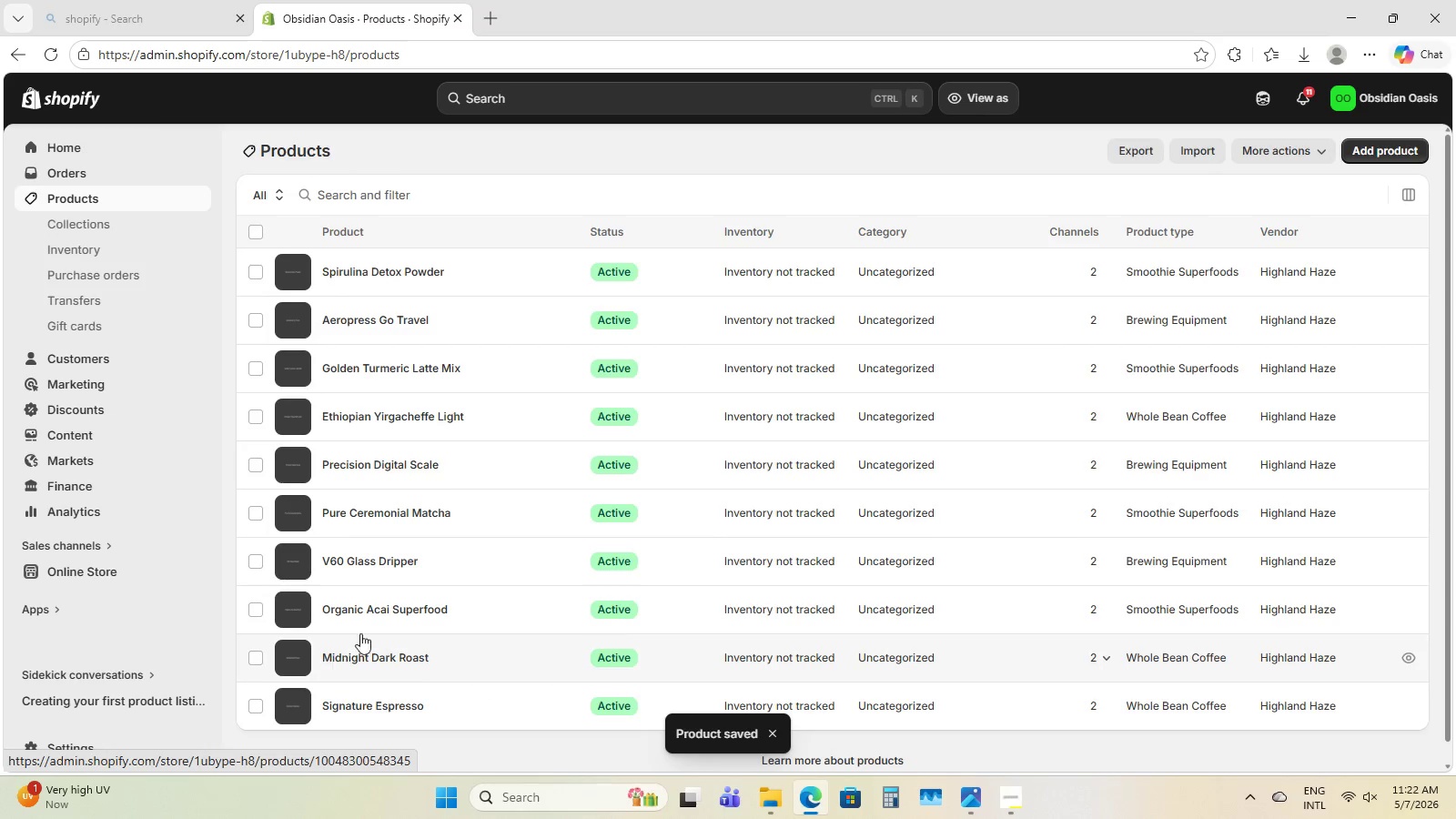 
left_click([379, 568])
 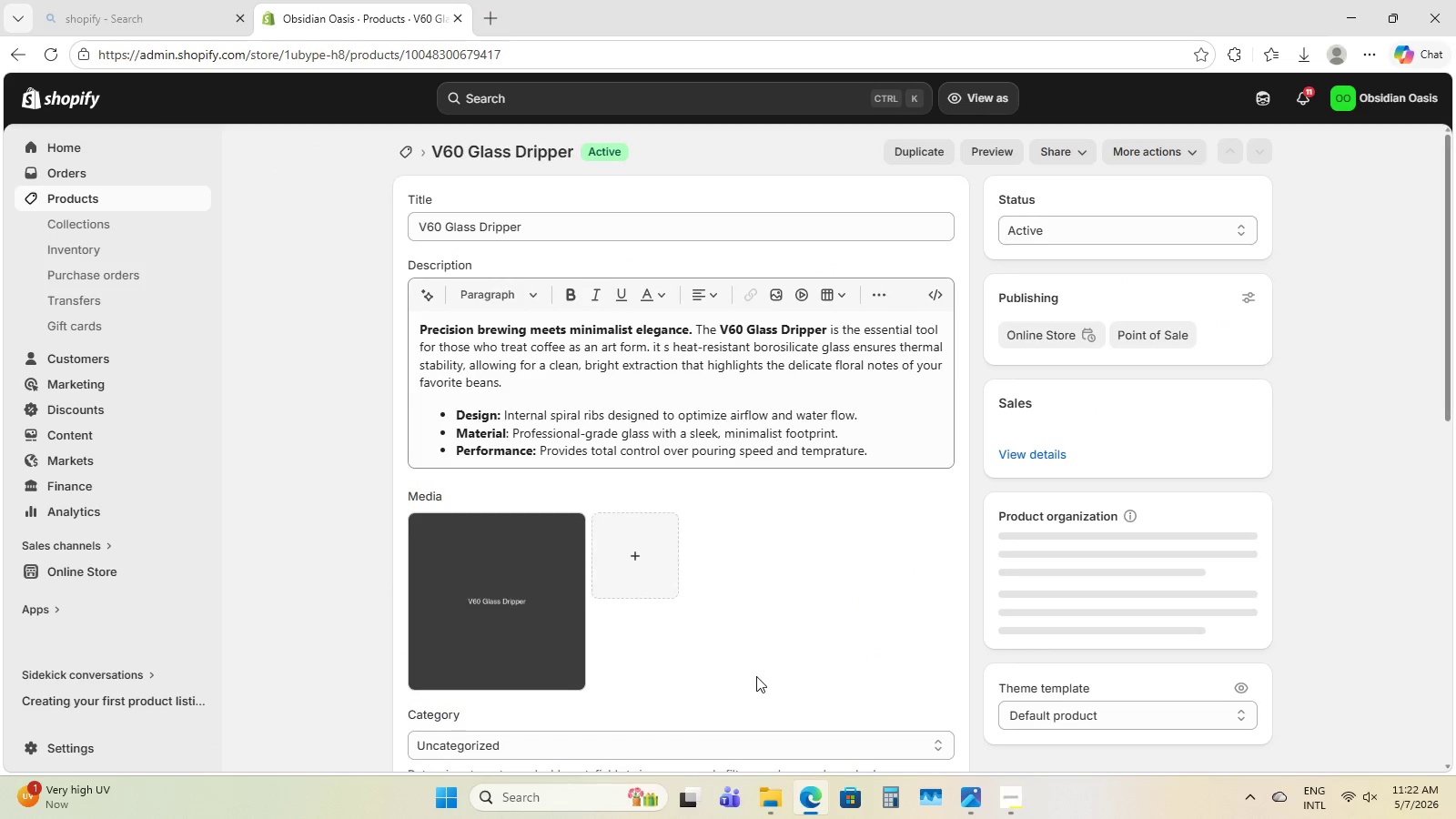 
scroll: coordinate [944, 539], scroll_direction: down, amount: 25.0
 